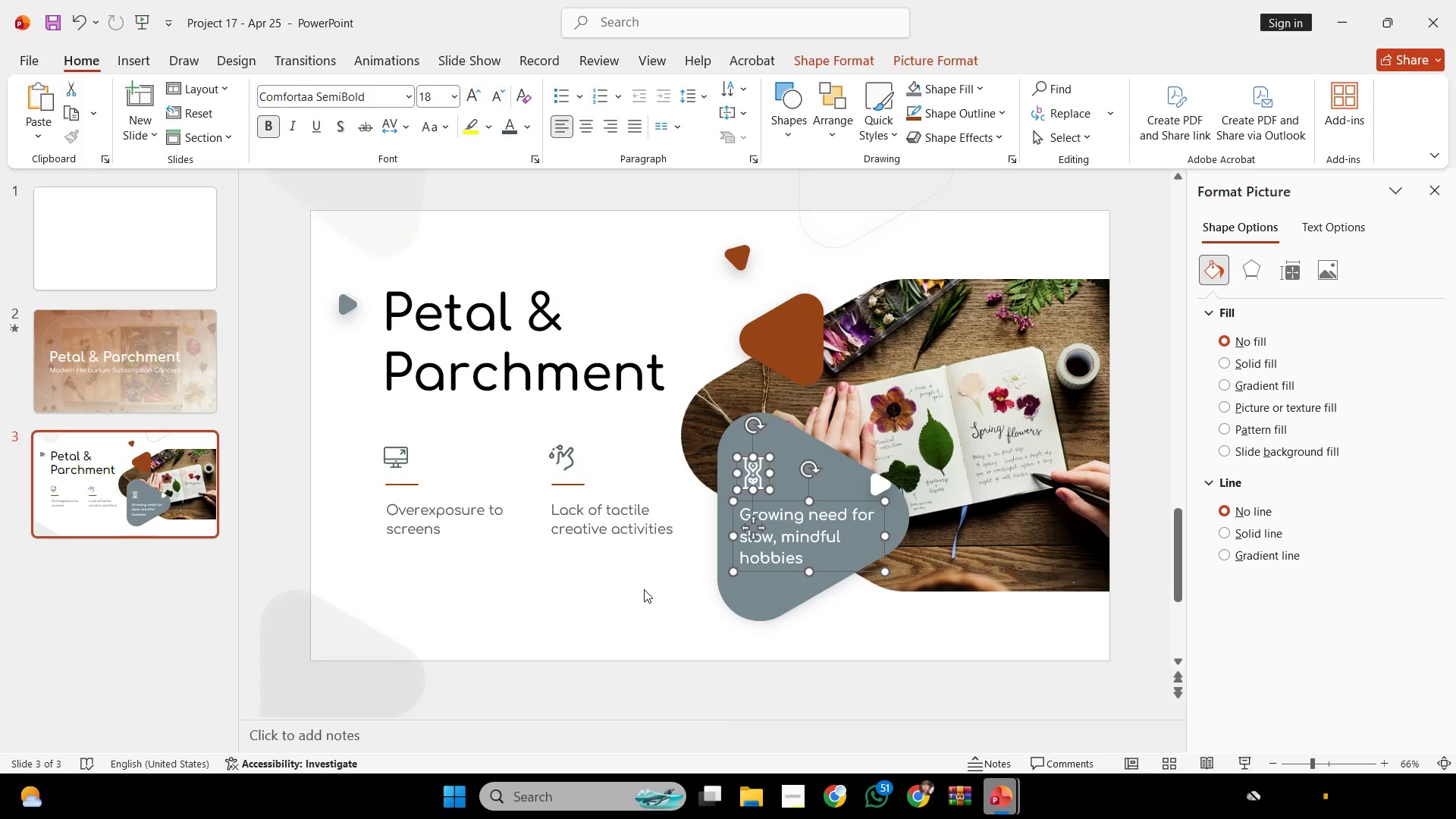 
left_click([644, 589])
 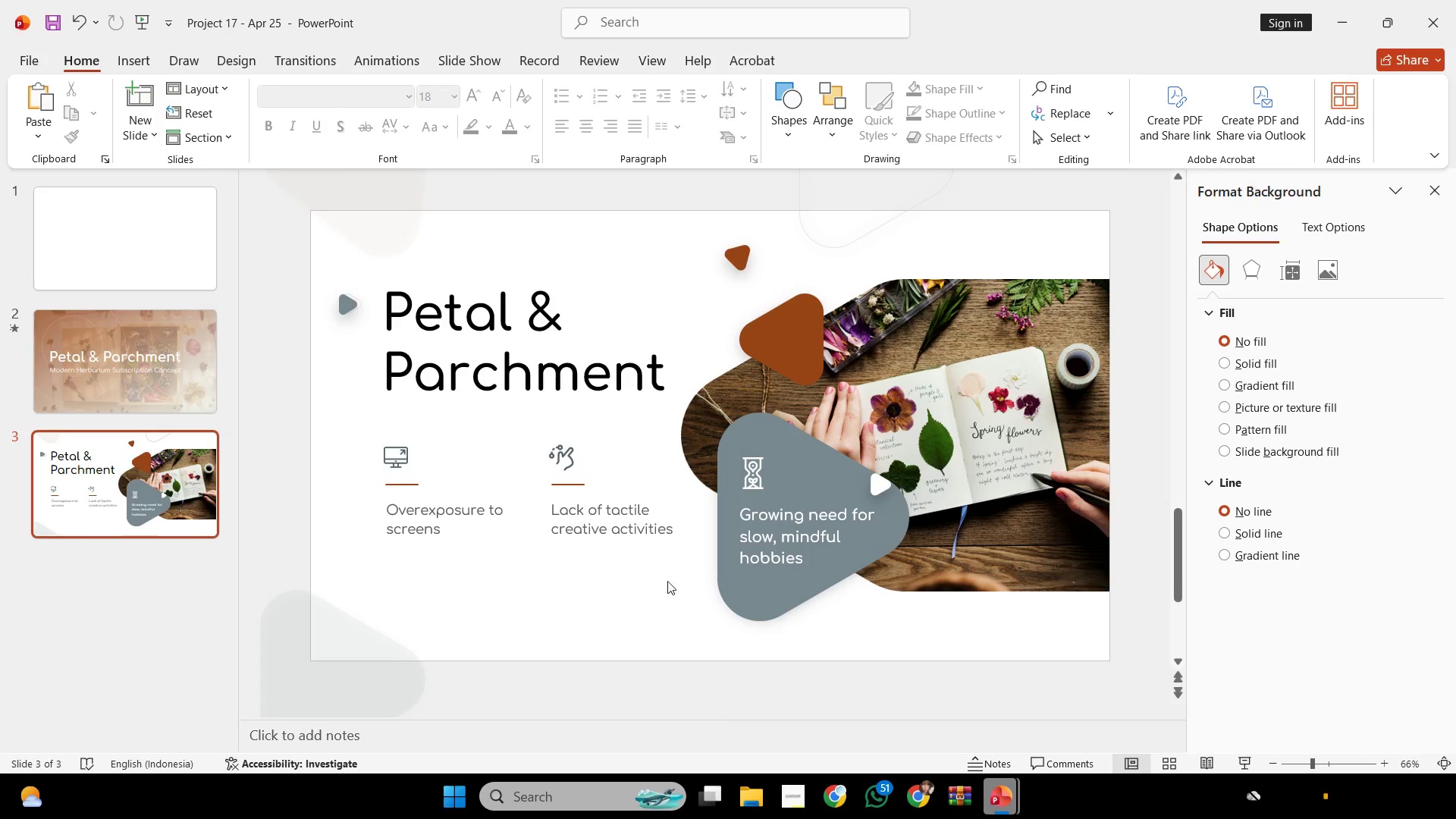 
hold_key(key=ControlLeft, duration=0.58)
scroll: coordinate [692, 573], scroll_direction: down, amount: 1.0
 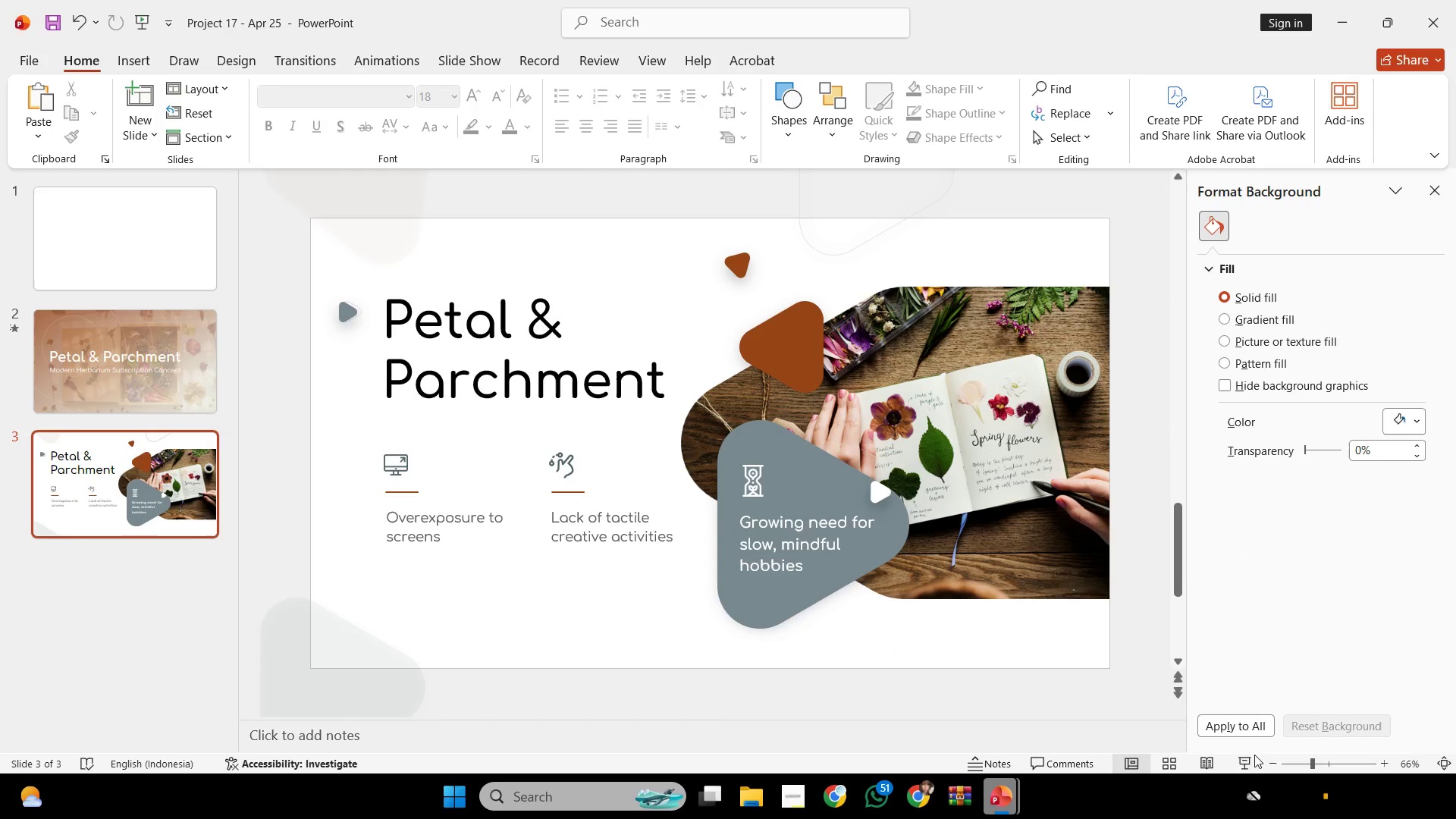 
left_click([1249, 761])
 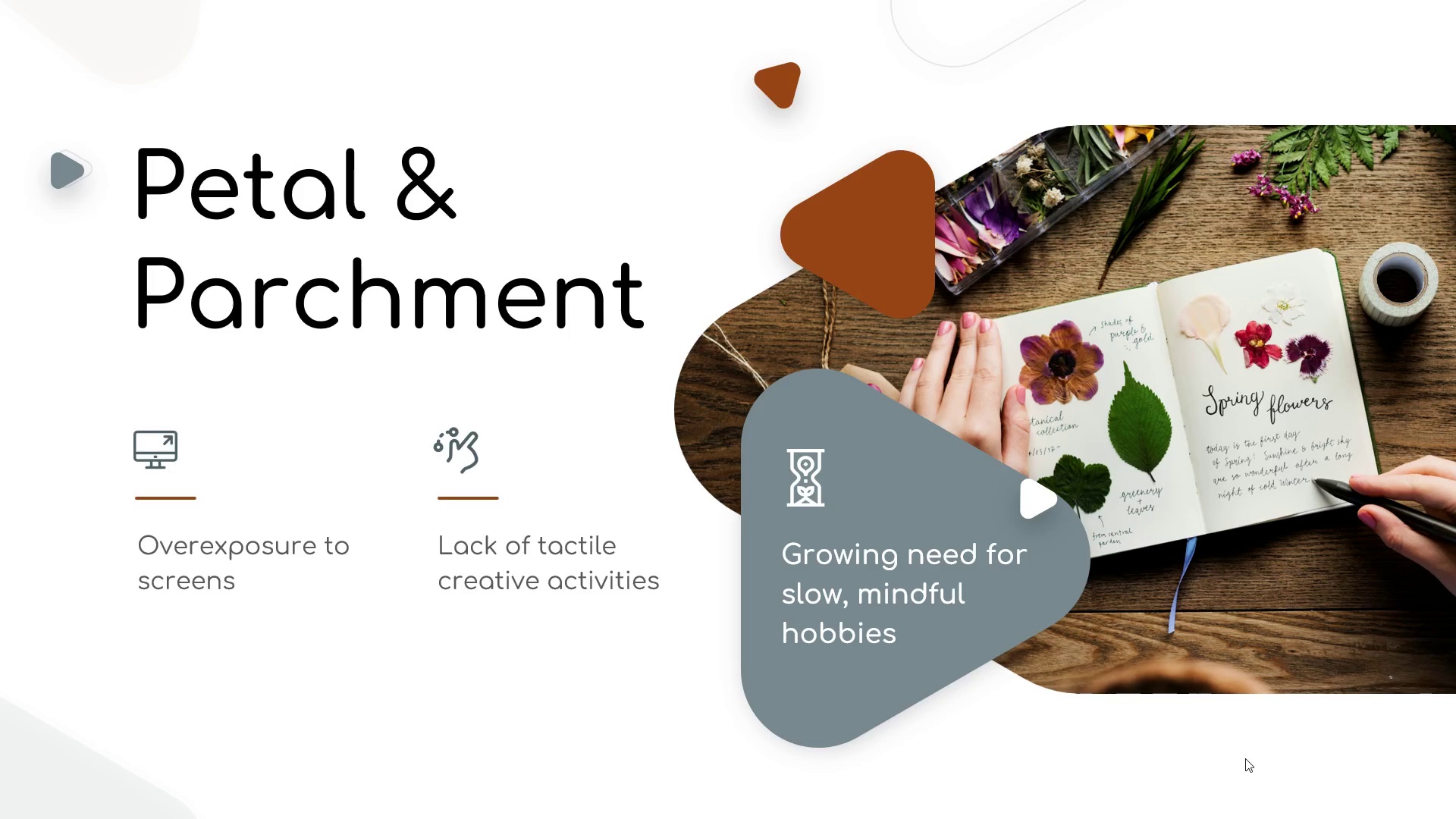 
wait(32.09)
 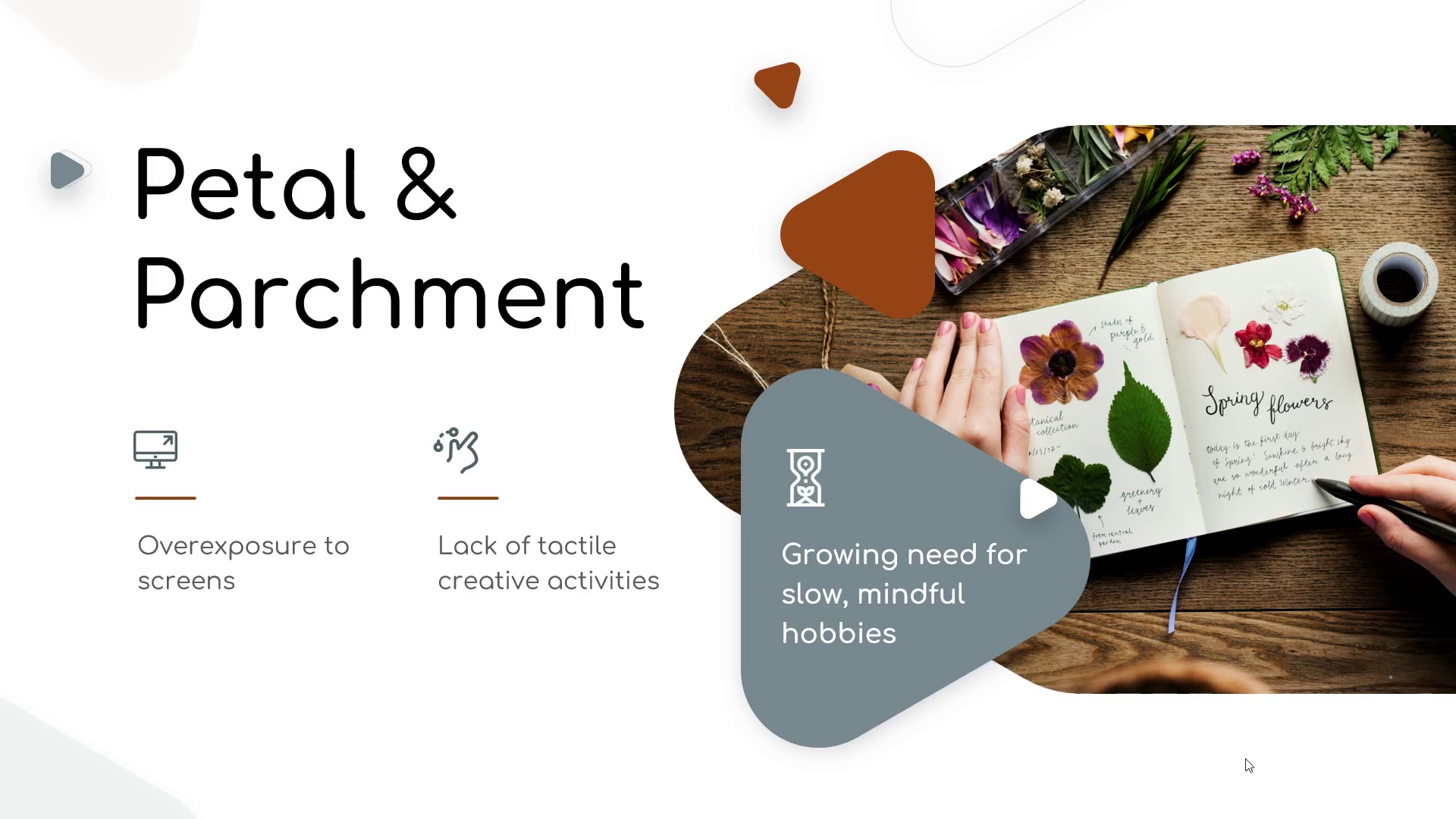 
key(Escape)
 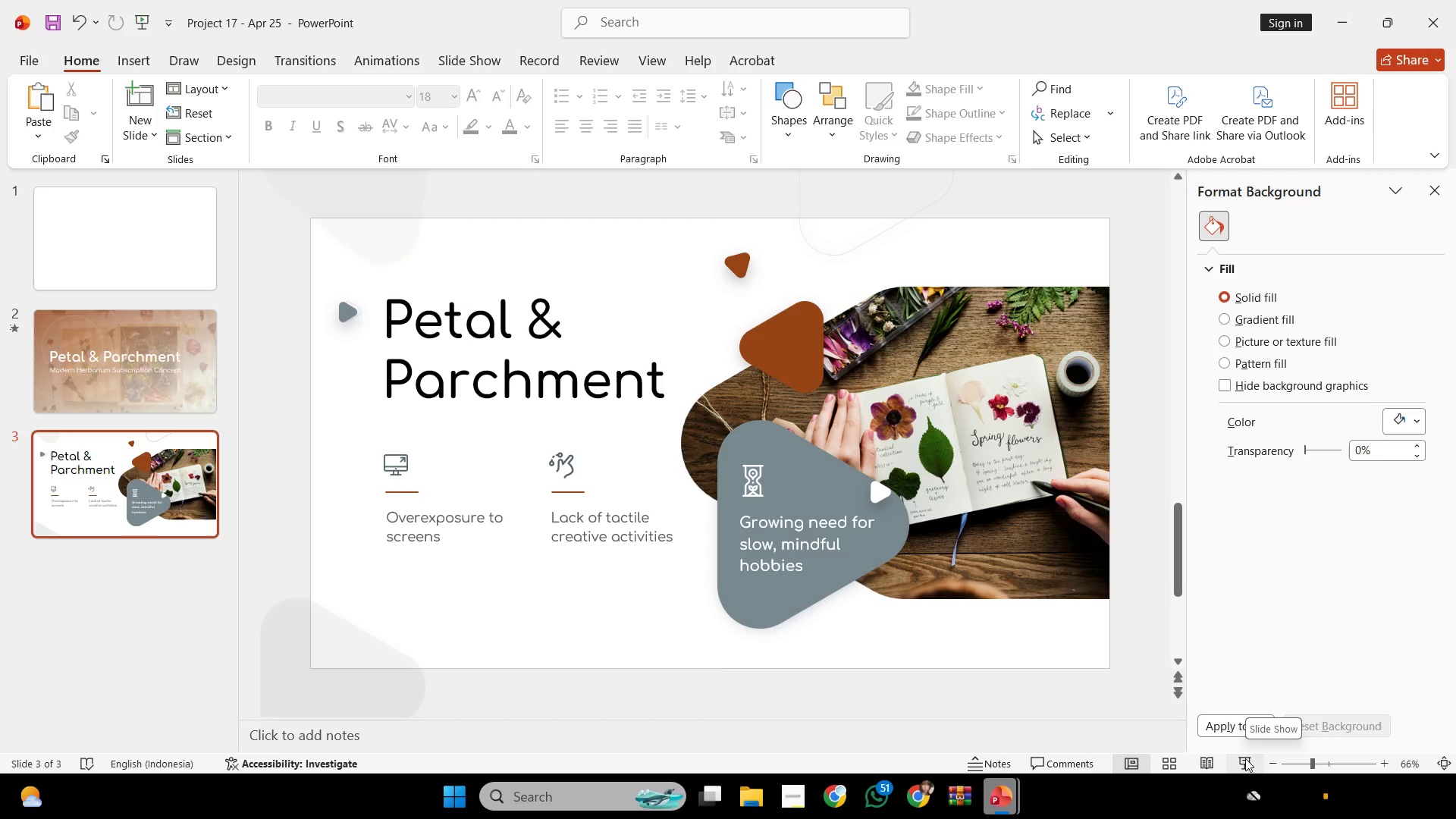 
wait(48.48)
 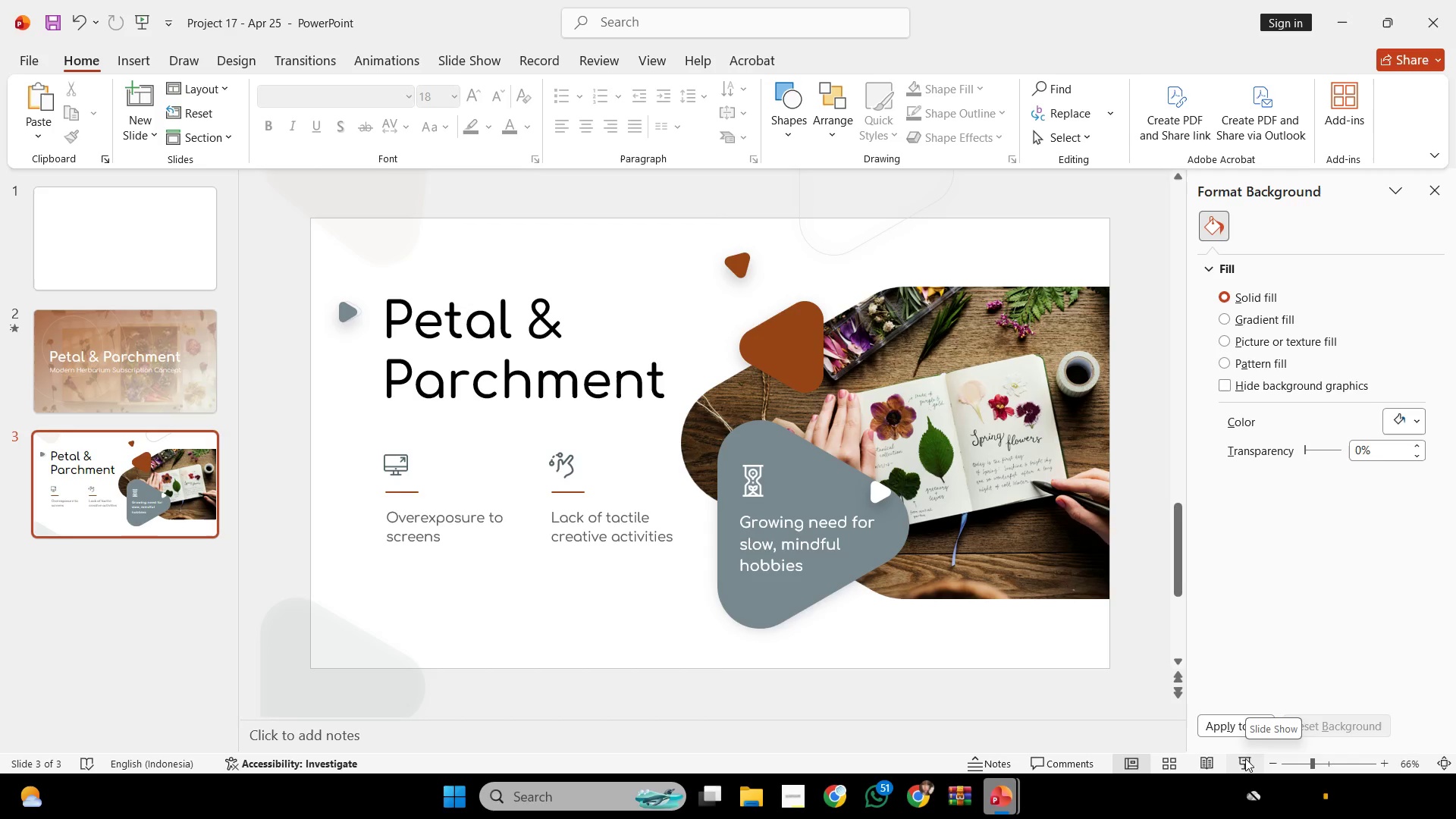 
left_click([794, 793])
 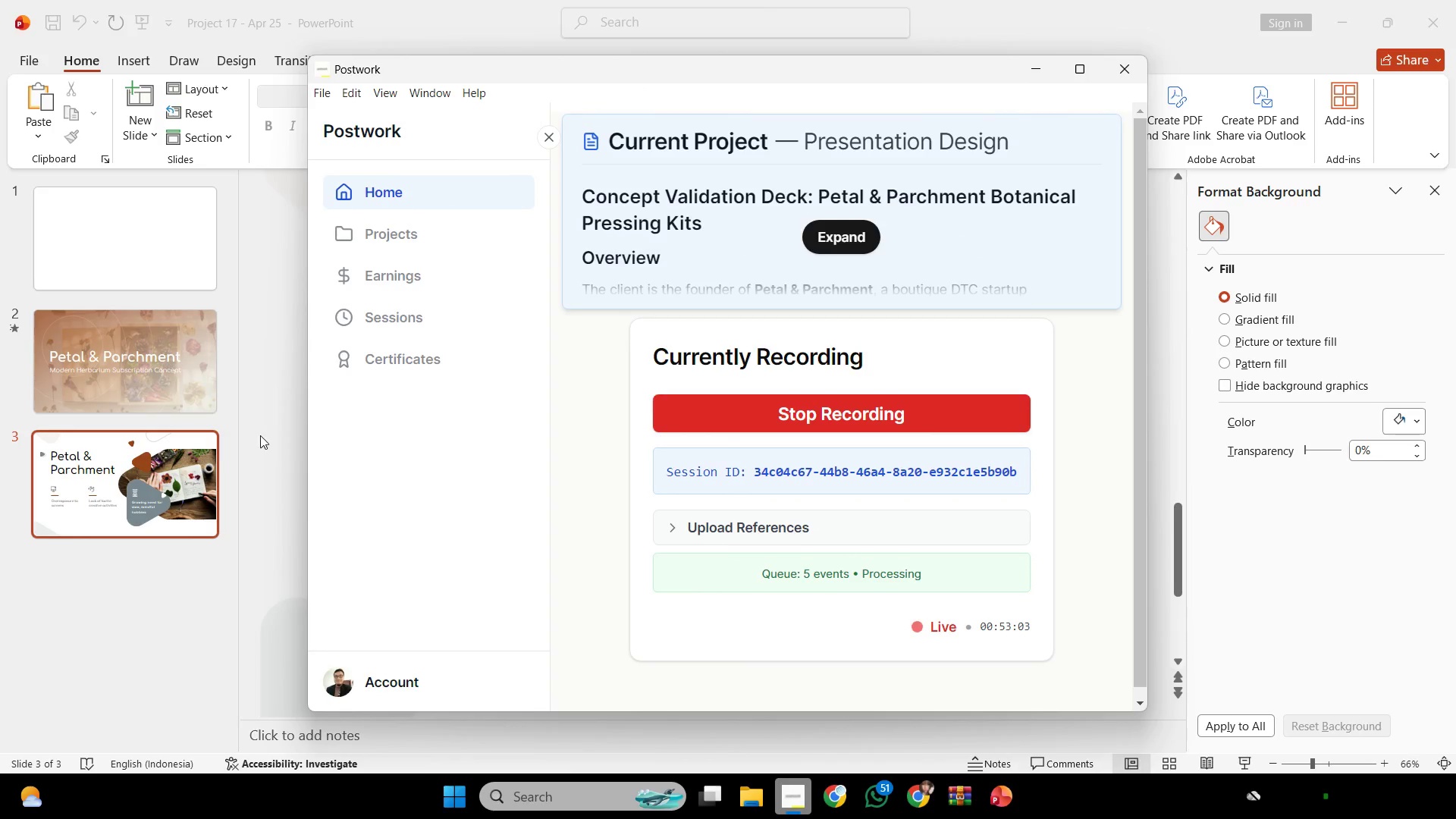 
double_click([152, 239])
 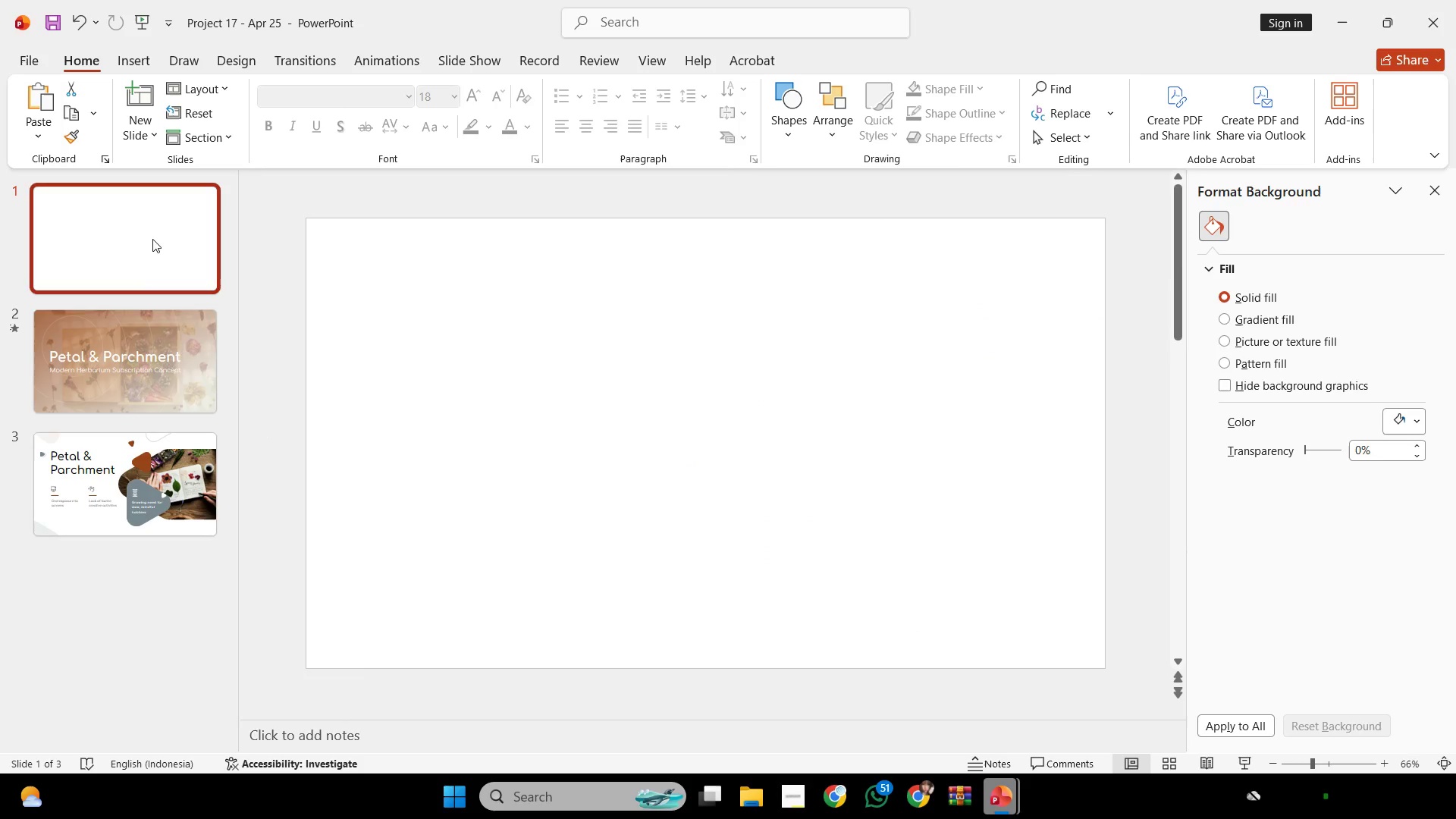 
key(Delete)
 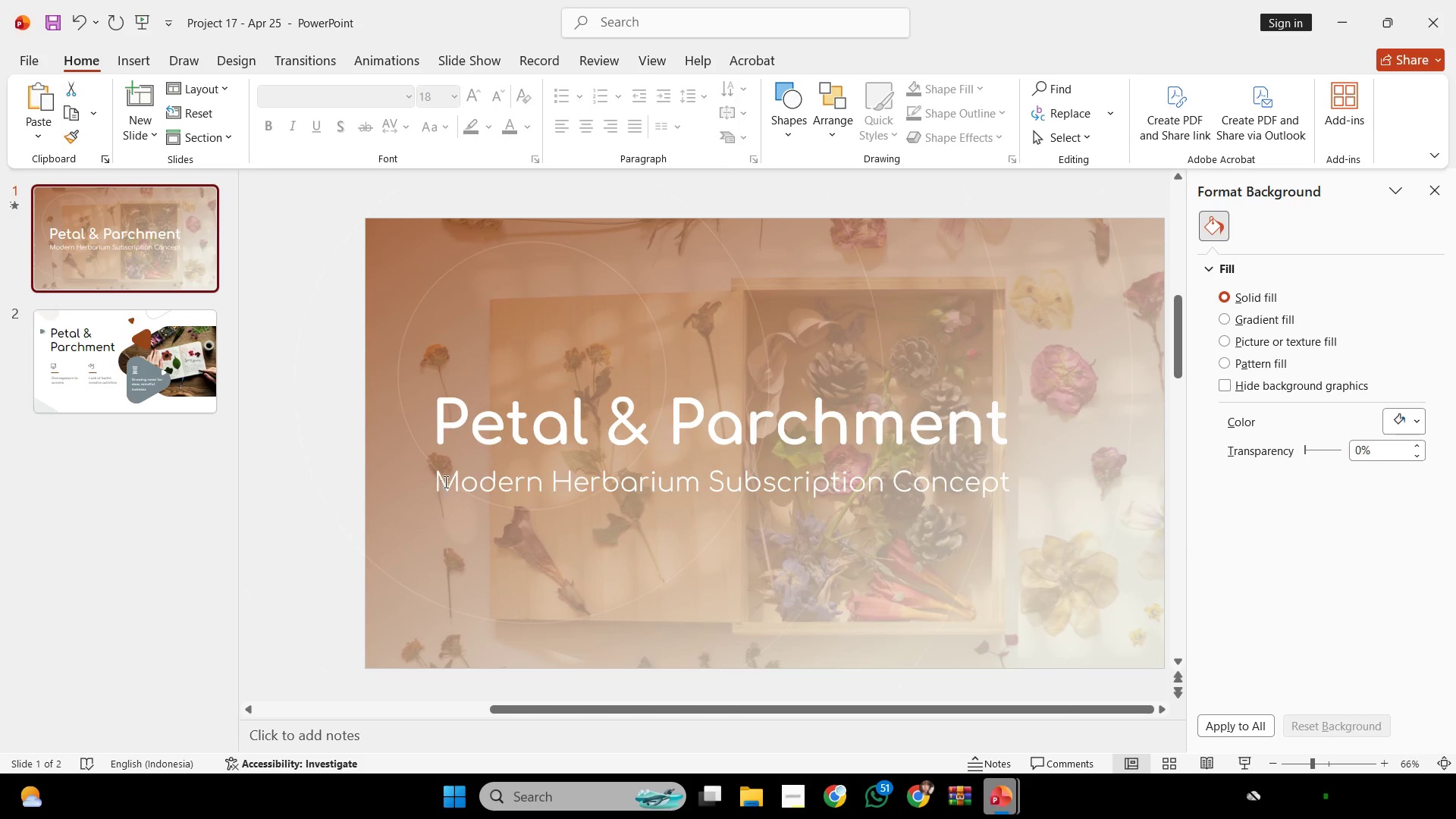 
scroll: coordinate [667, 510], scroll_direction: down, amount: 16.0
 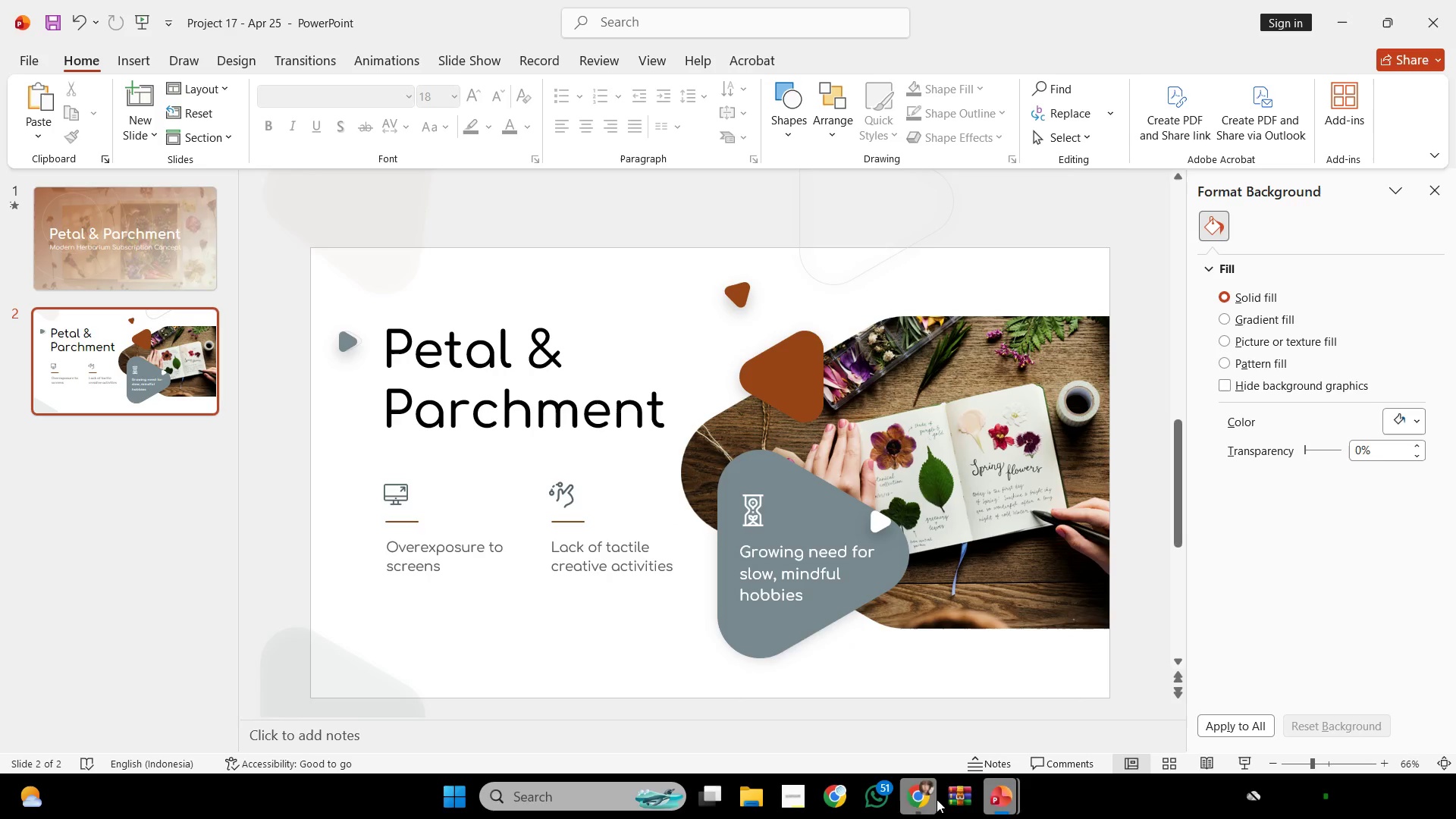 
left_click([999, 804])
 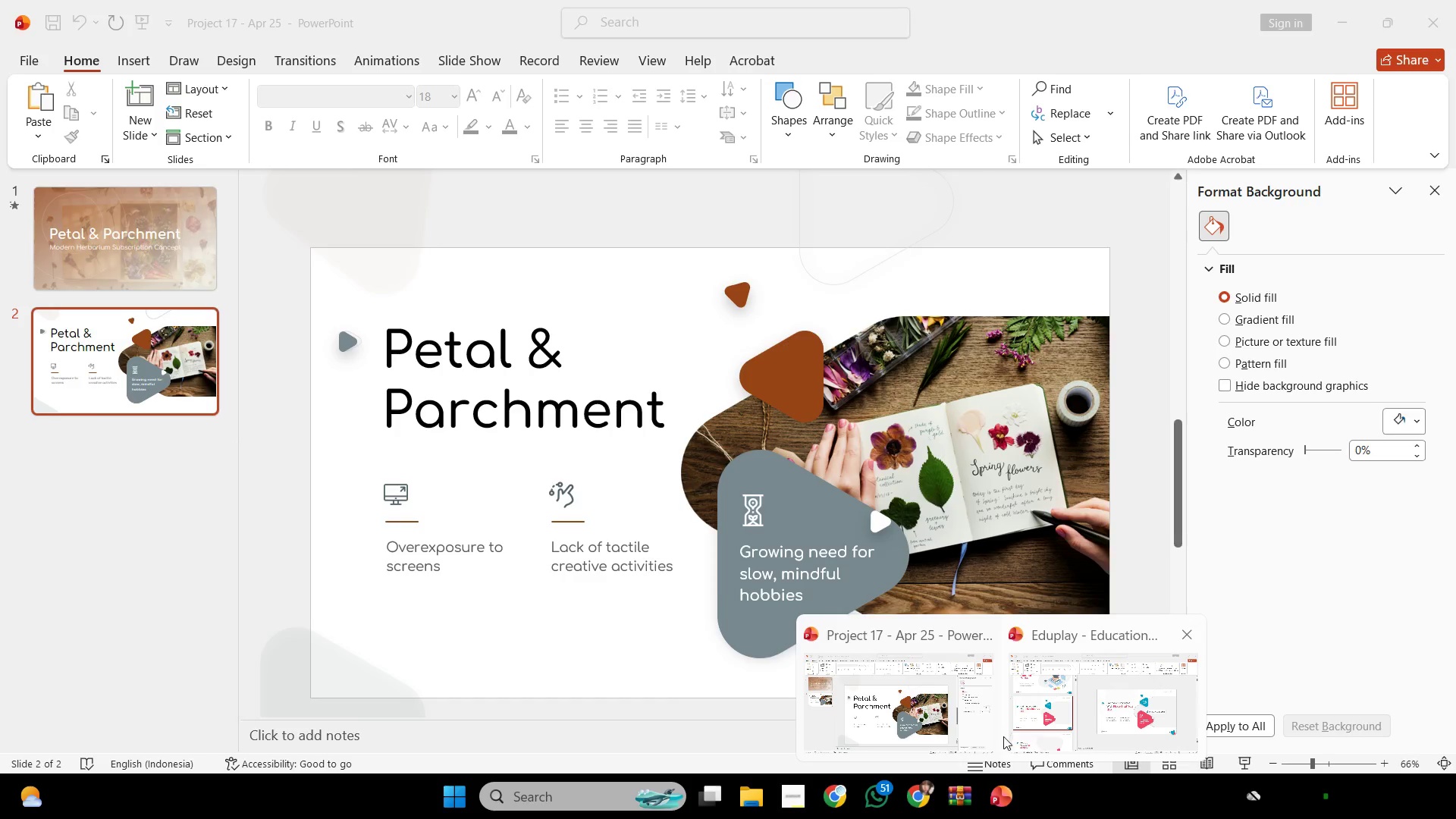 
left_click([1094, 720])
 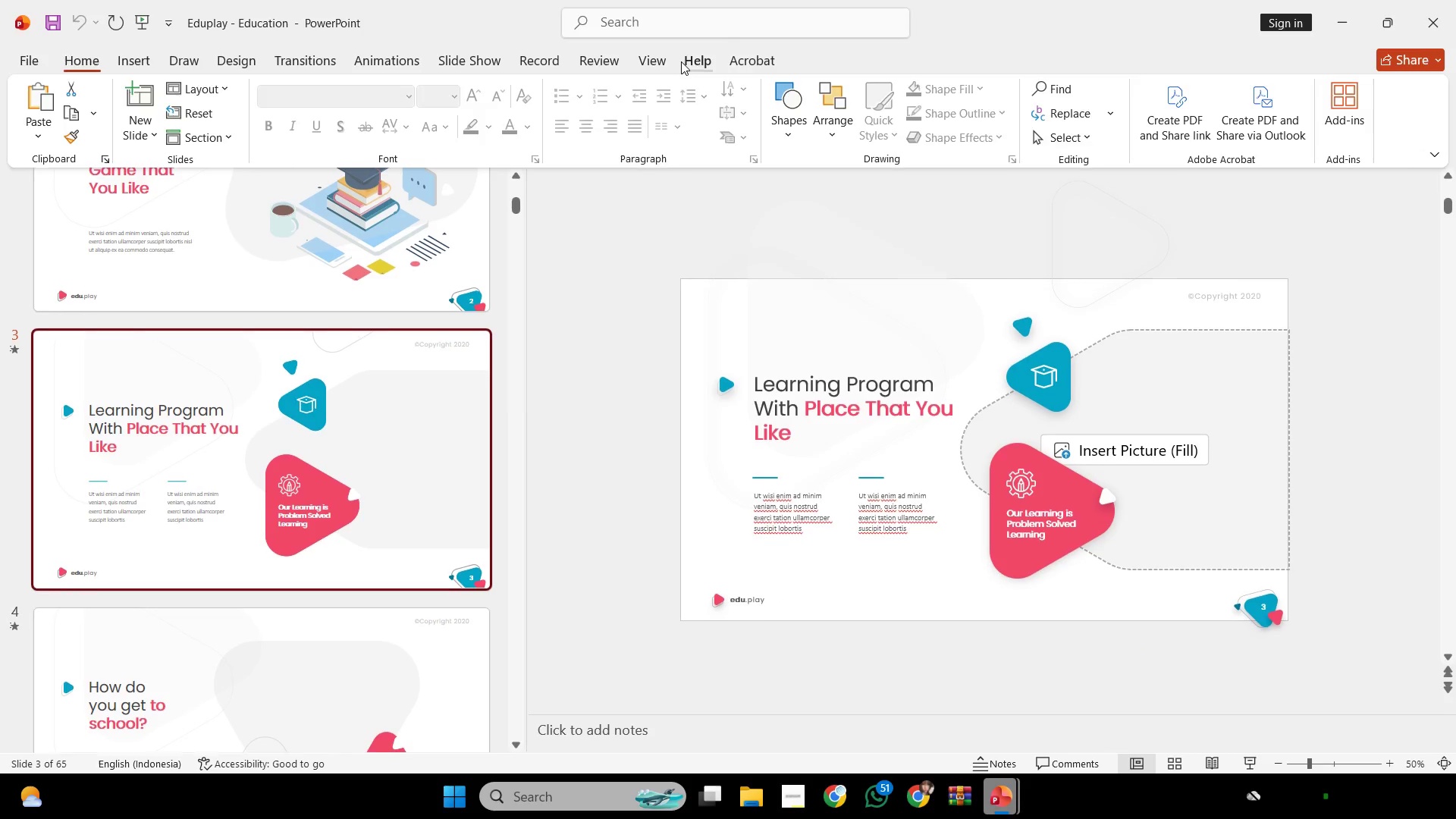 
double_click([667, 60])
 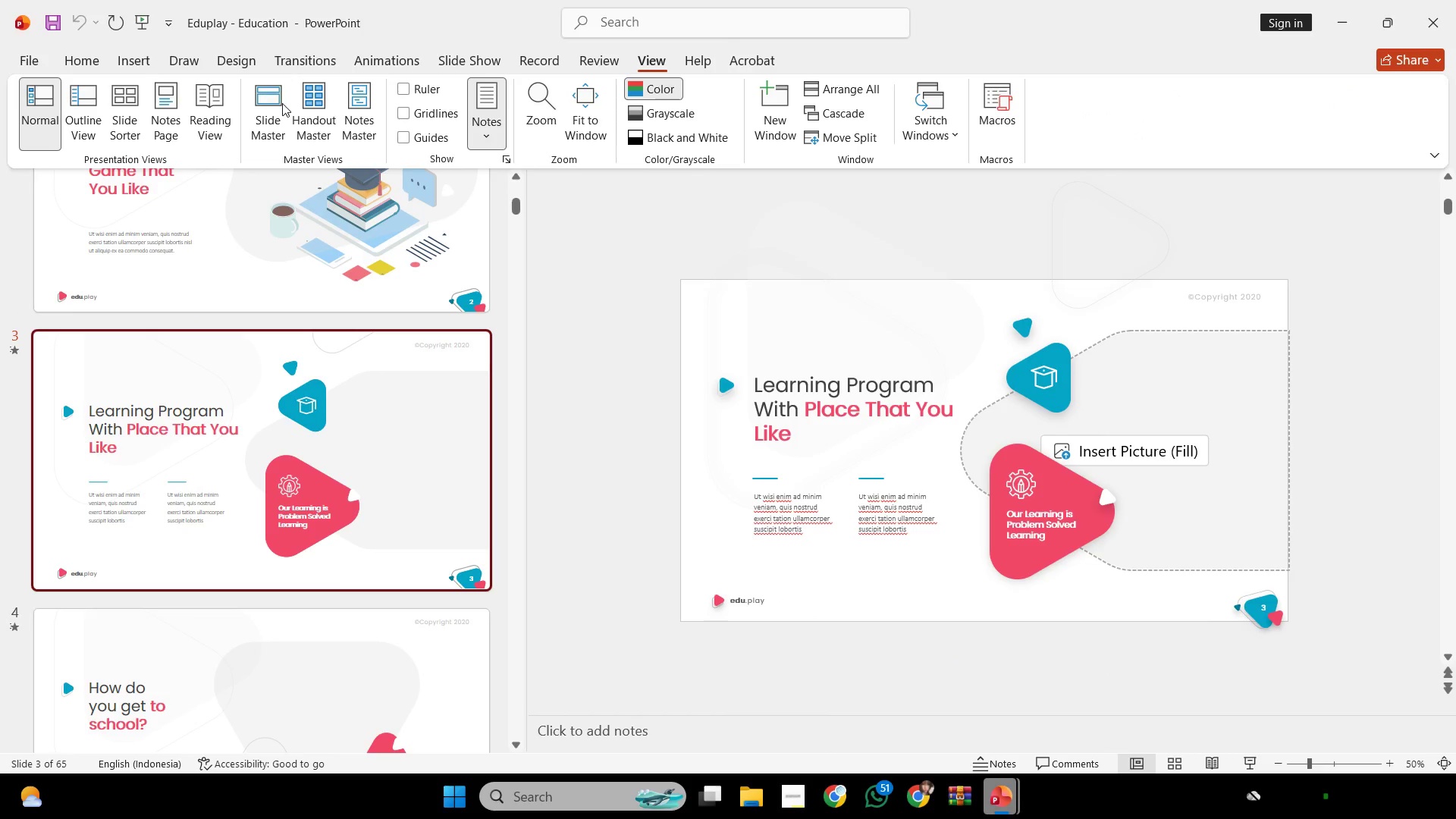 
left_click([271, 99])
 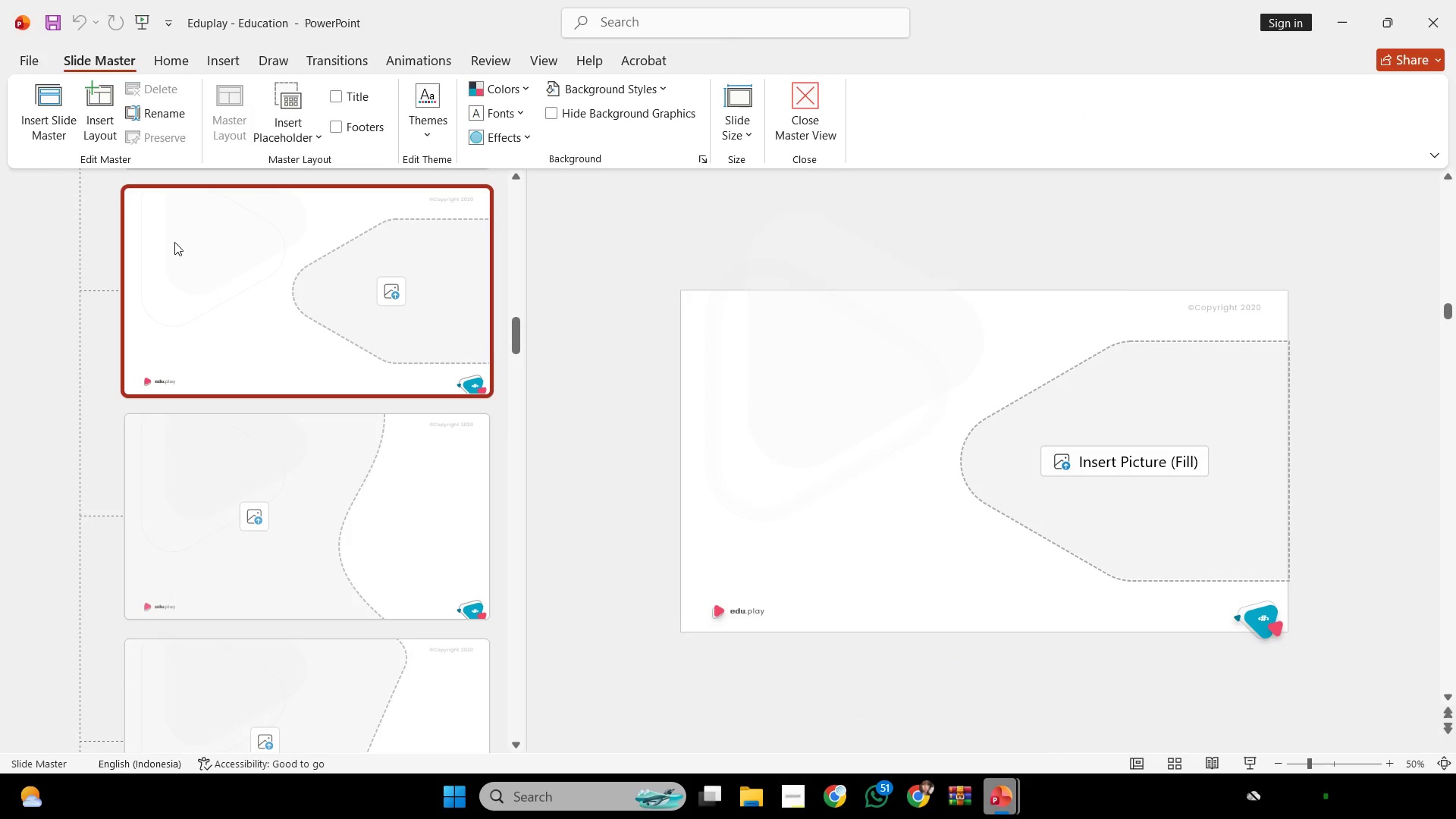 
left_click([276, 280])
 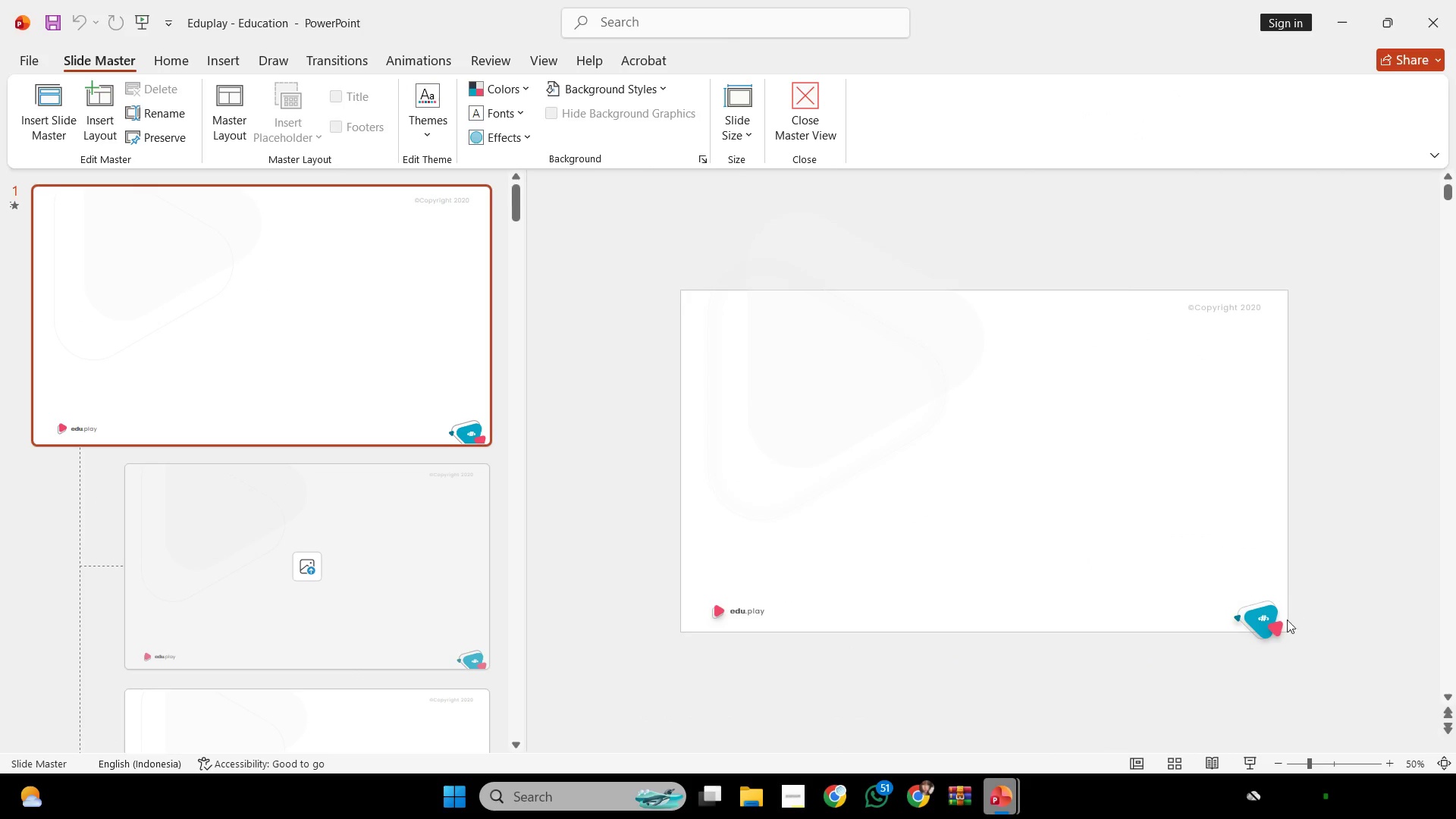 
scroll: coordinate [629, 452], scroll_direction: up, amount: 79.0
 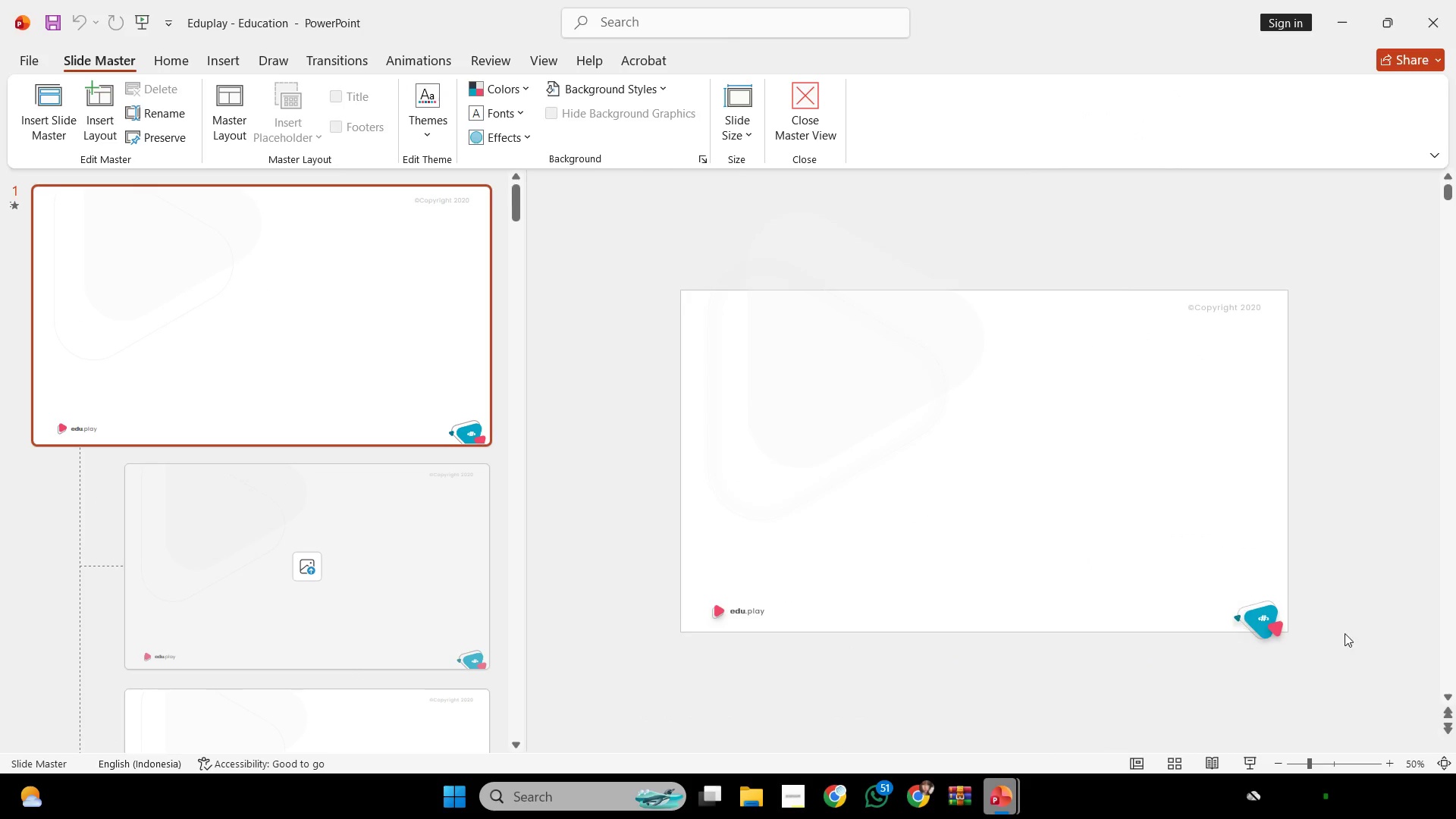 
left_click([1262, 616])
 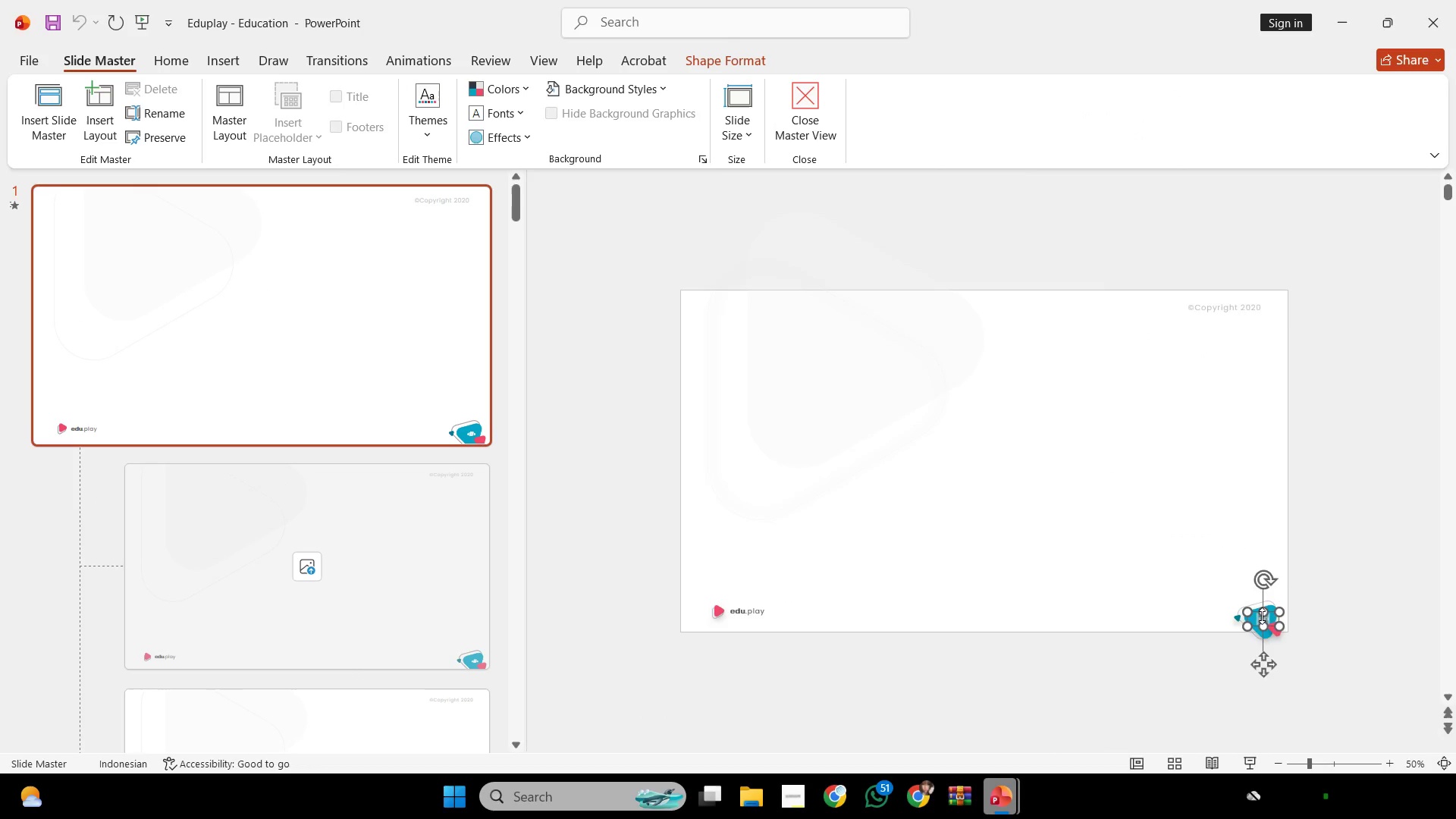 
hold_key(key=ControlLeft, duration=0.61)
scroll: coordinate [1262, 616], scroll_direction: up, amount: 4.0
 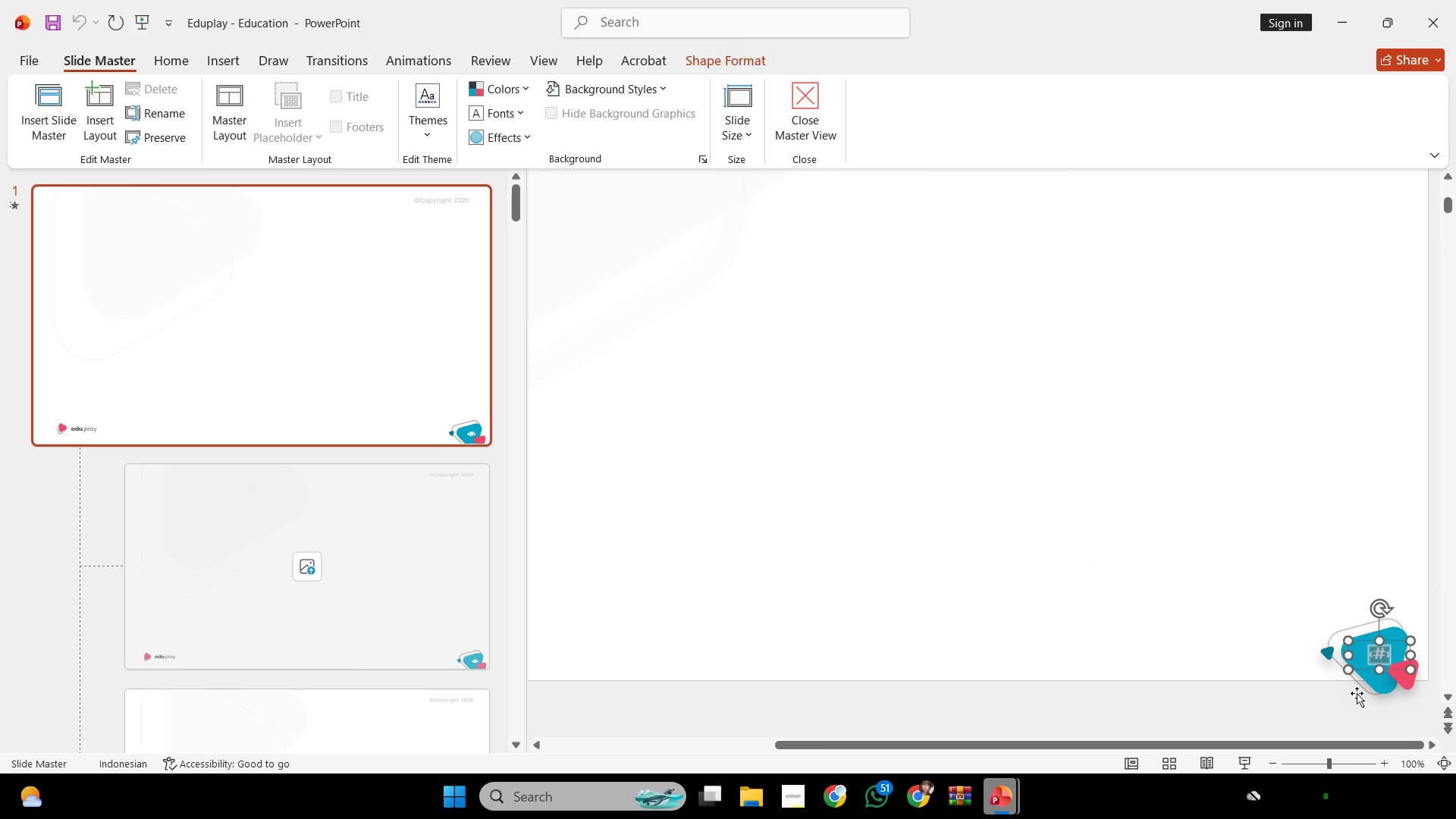 
hold_key(key=ShiftLeft, duration=0.69)
left_click([1407, 686])
 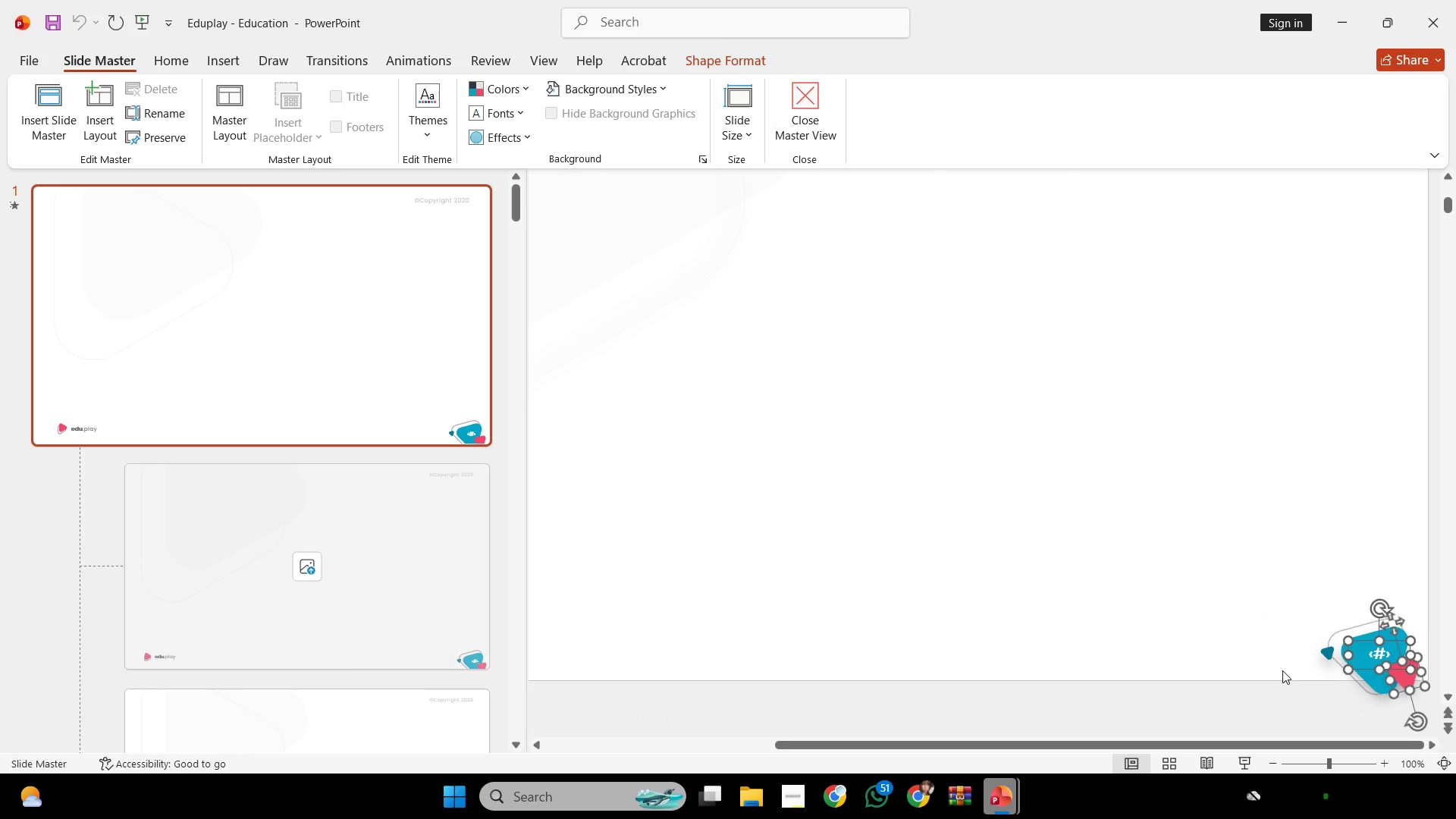 
hold_key(key=ControlLeft, duration=0.31)
scroll: coordinate [1238, 667], scroll_direction: down, amount: 2.0
 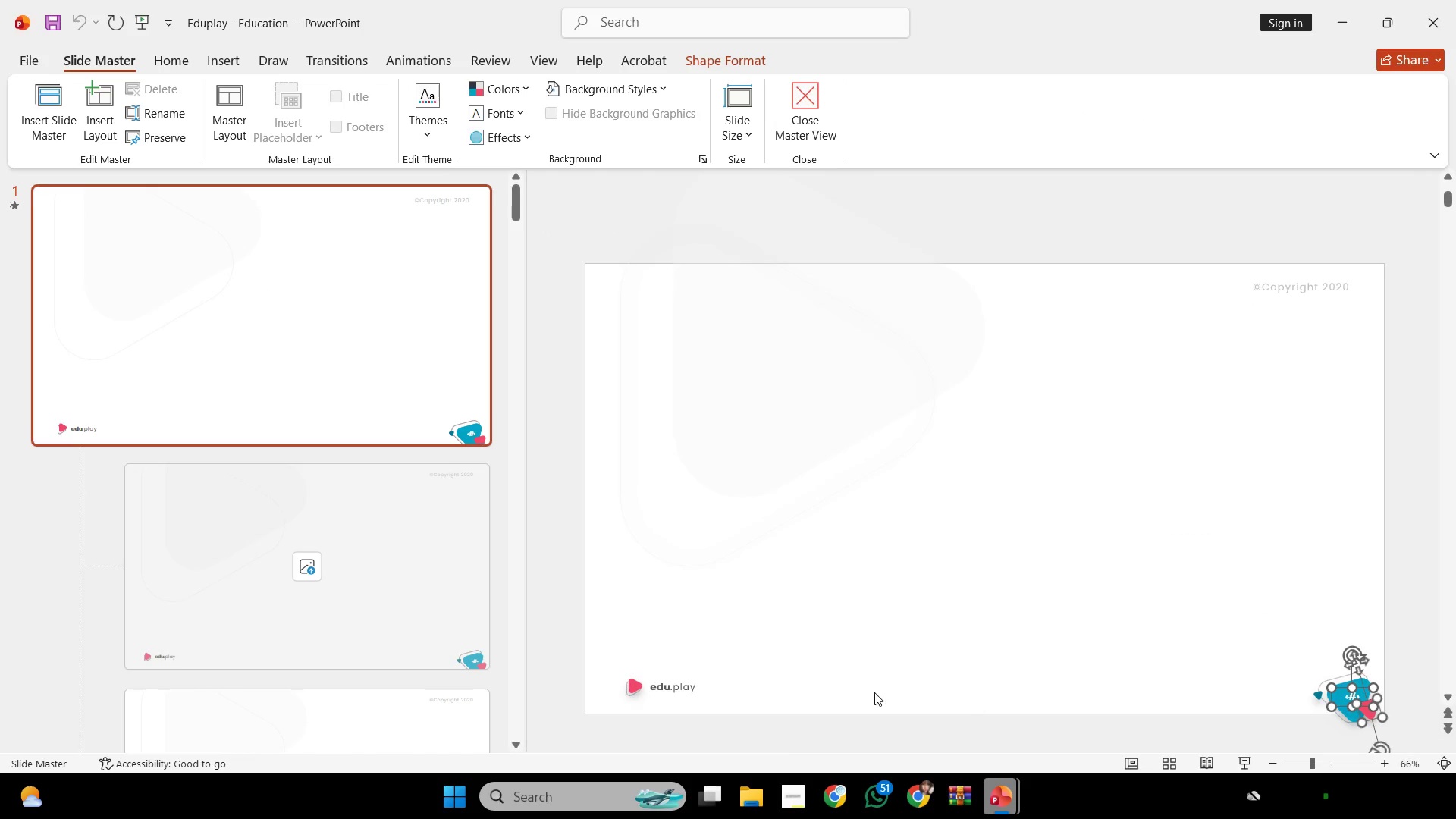 
hold_key(key=ShiftLeft, duration=0.58)
 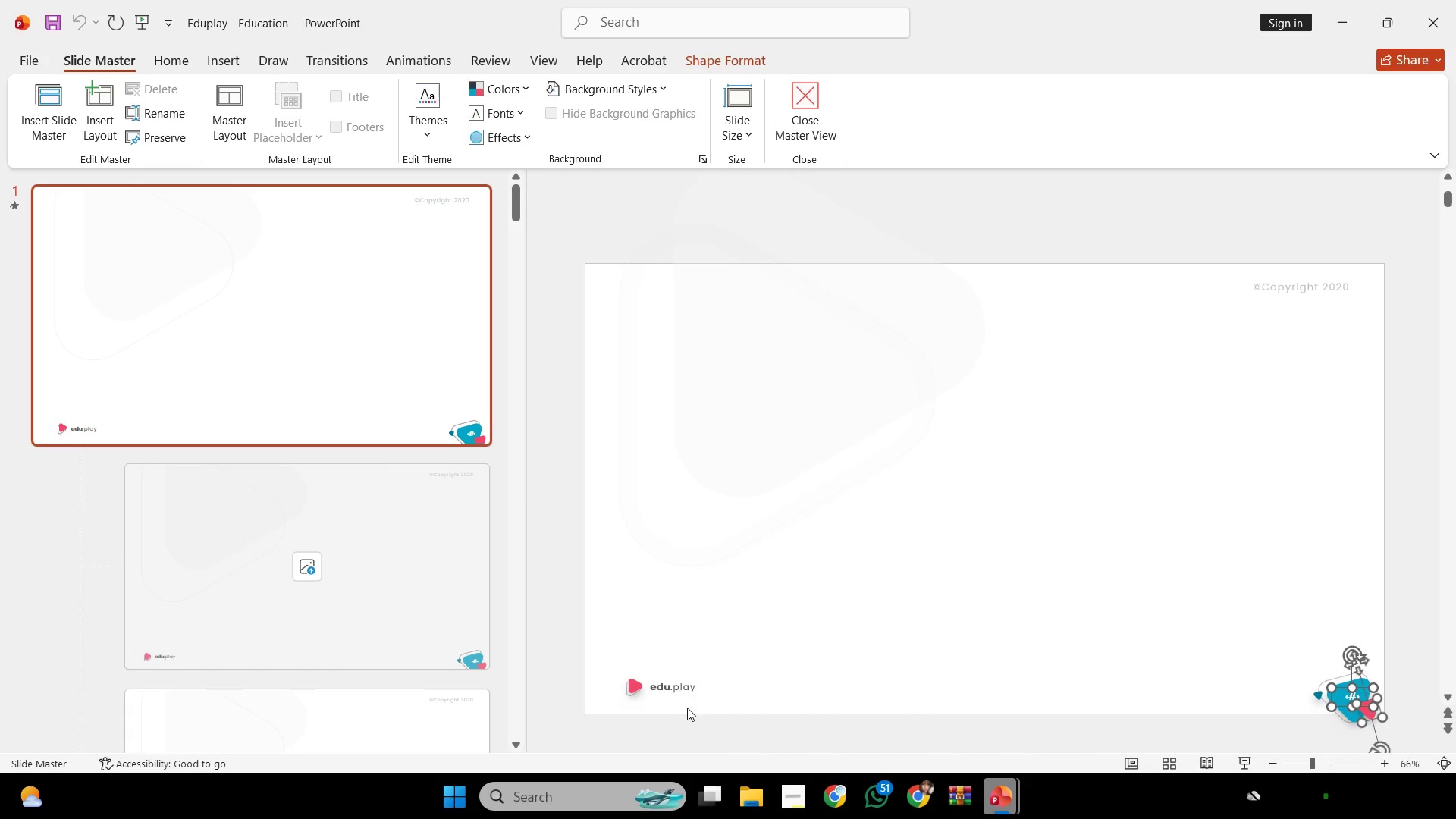 
key(Control+C)
 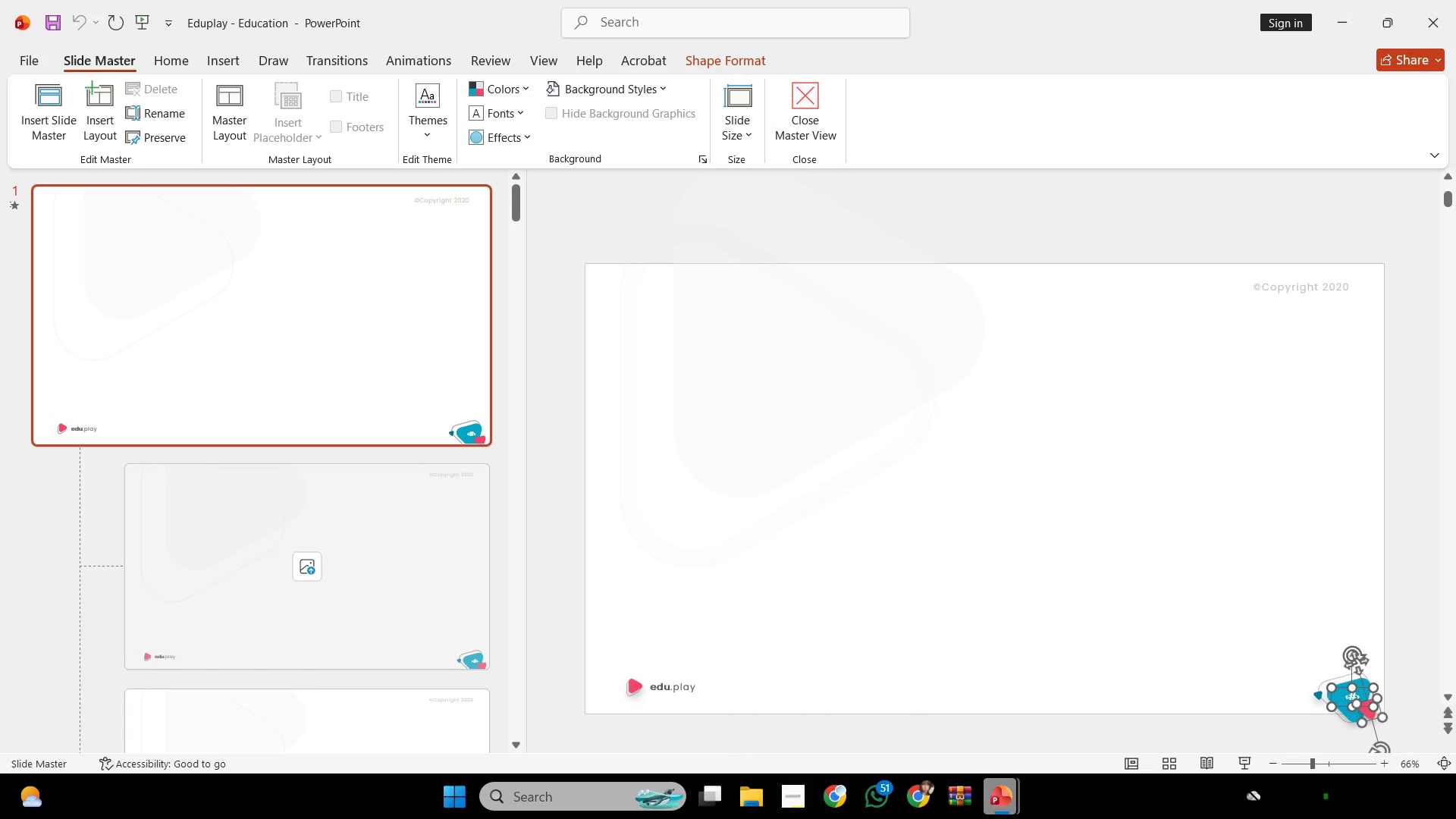 
key(Control+C)
 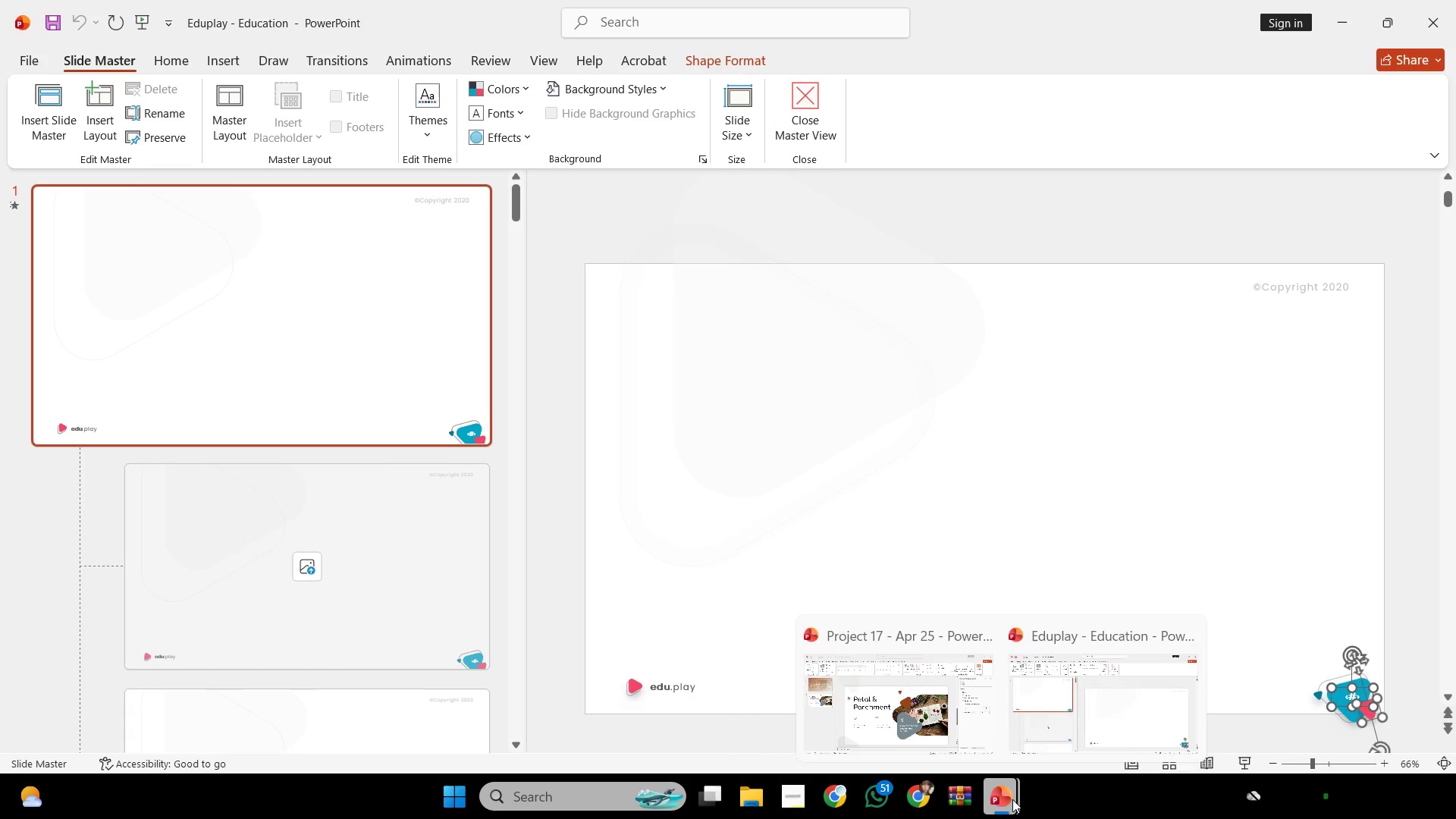 
left_click([918, 723])
 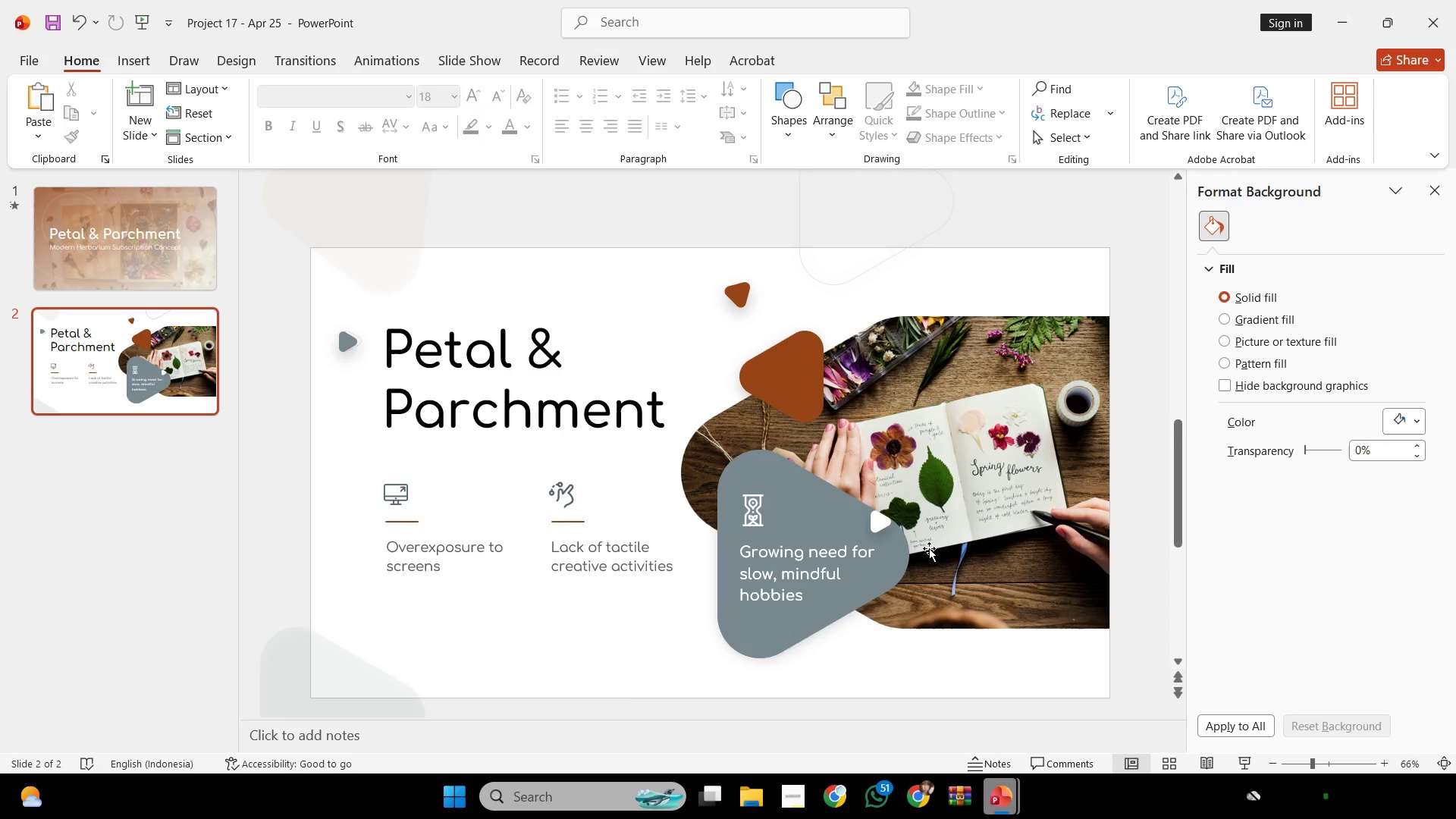 
key(Control+V)
 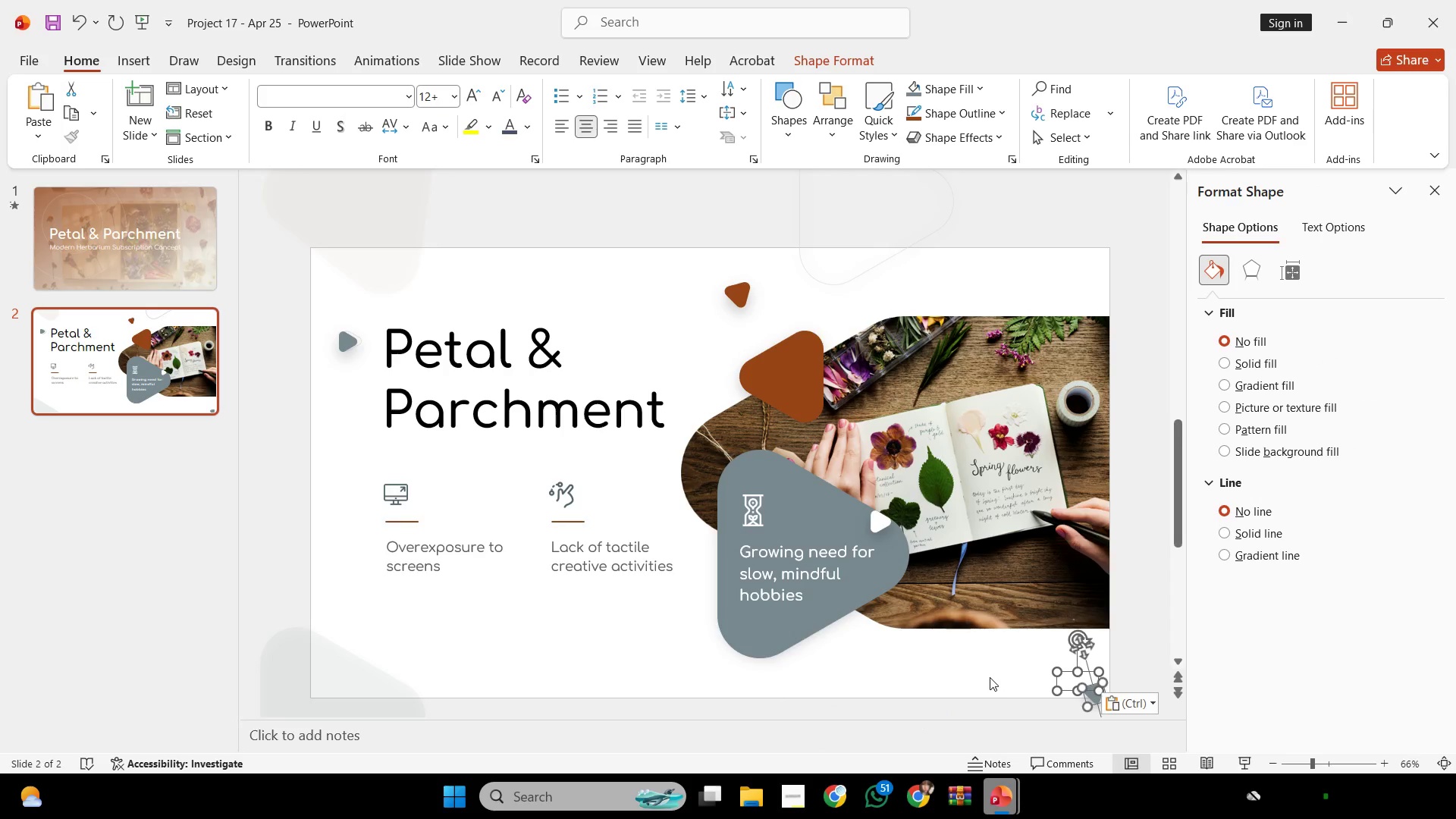 
left_click([988, 672])
 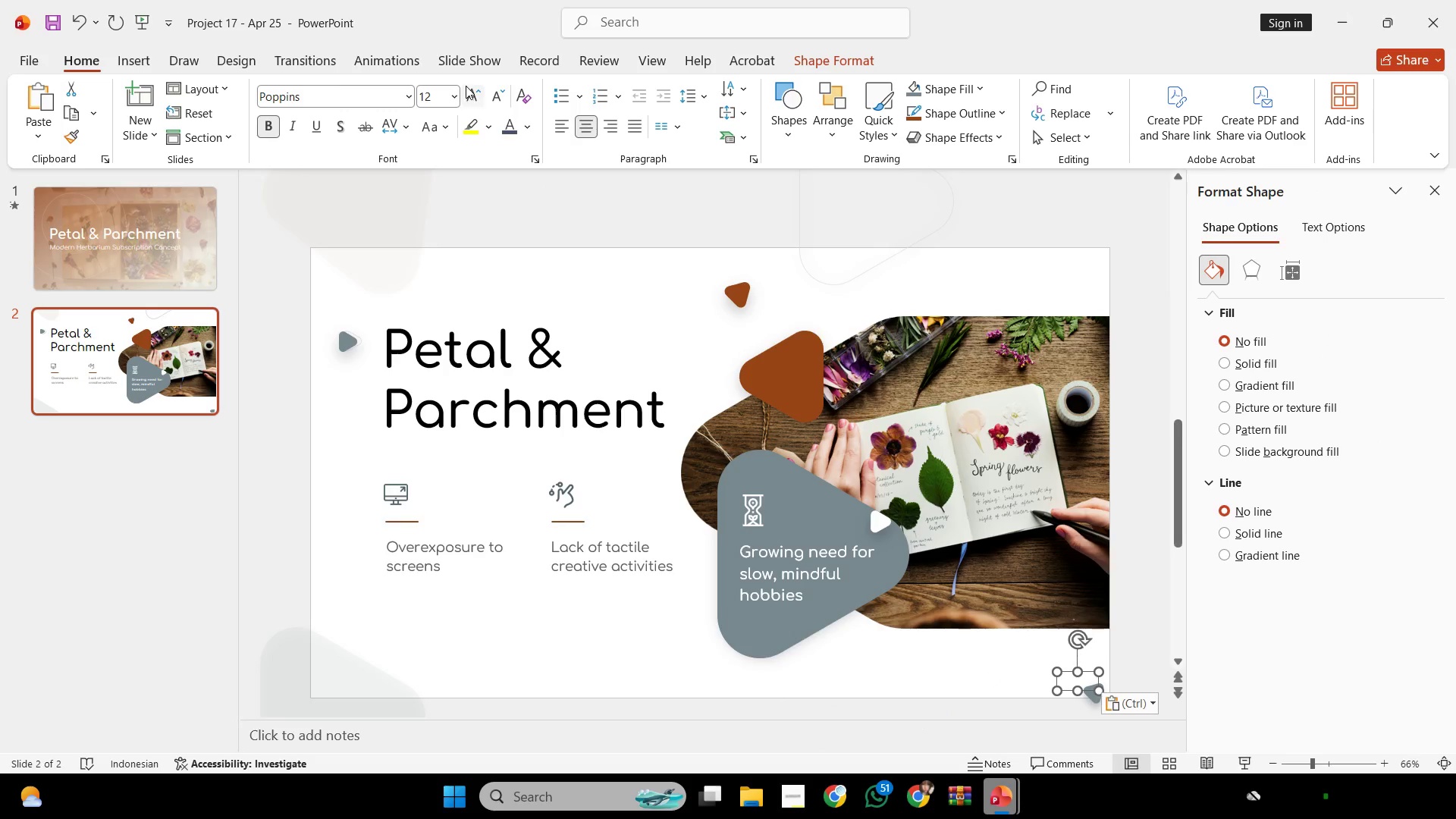 
left_click([509, 131])
 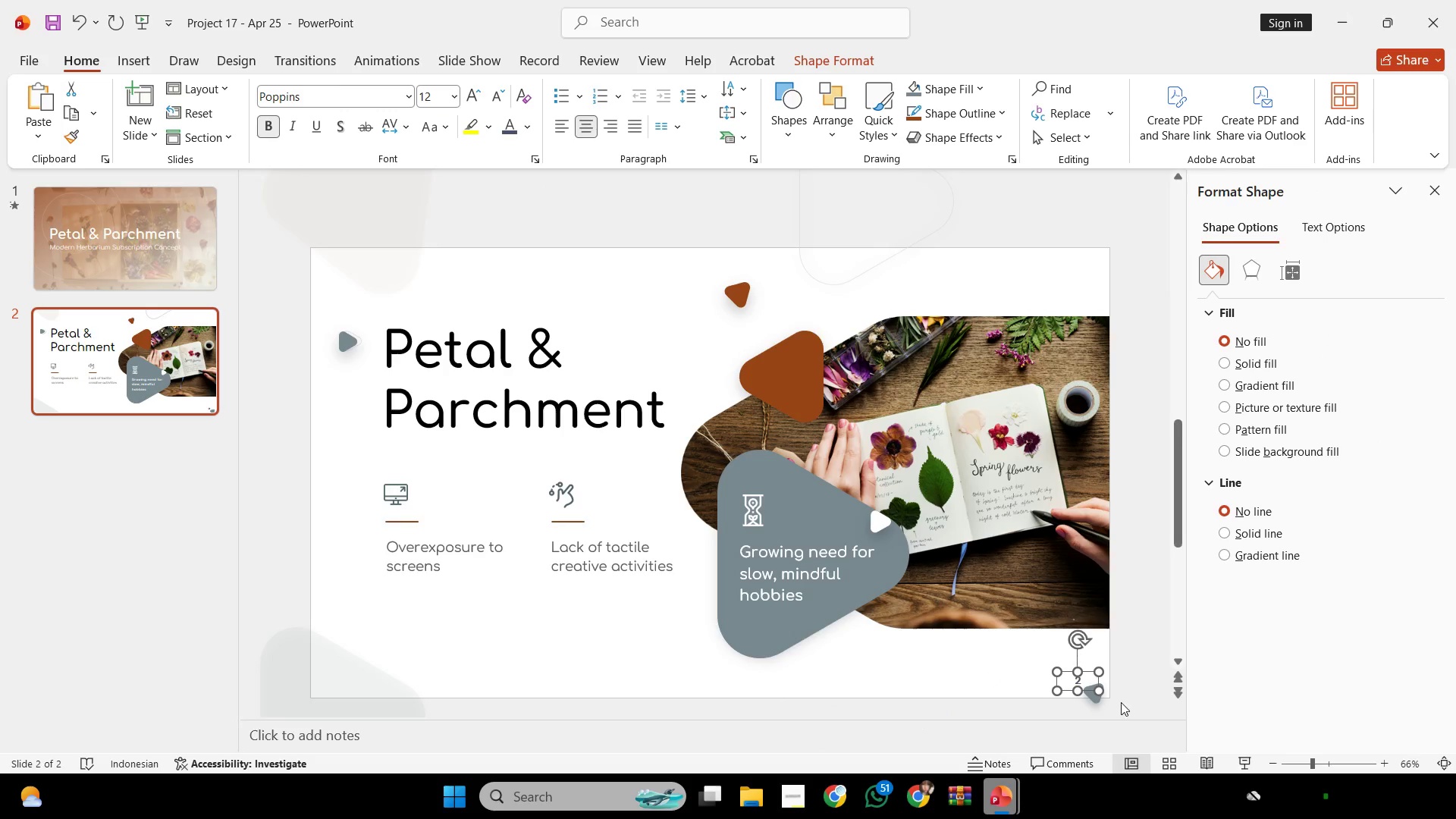 
hold_key(key=ShiftLeft, duration=0.34)
left_click([1102, 701])
 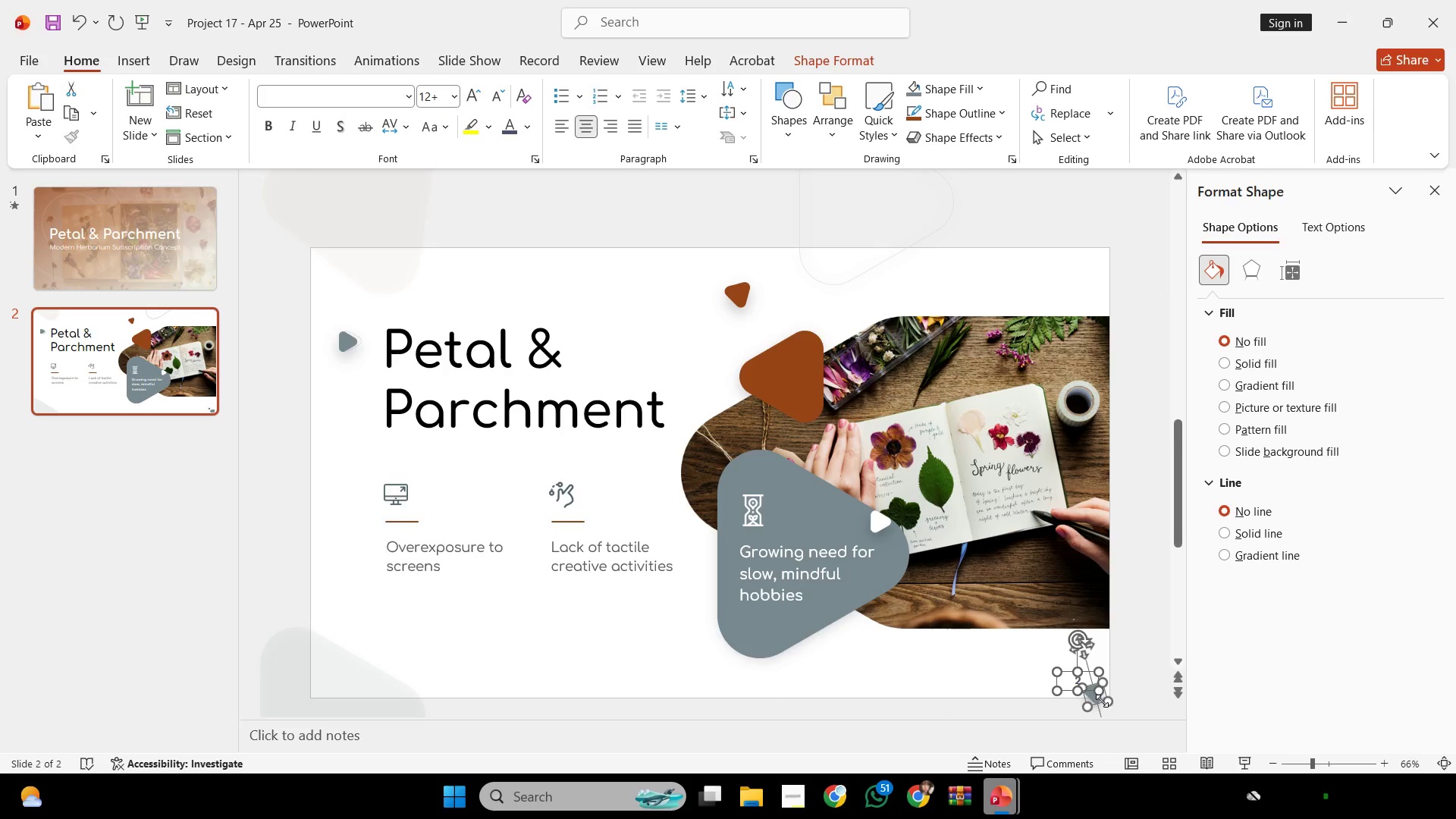 
key(Control+C)
 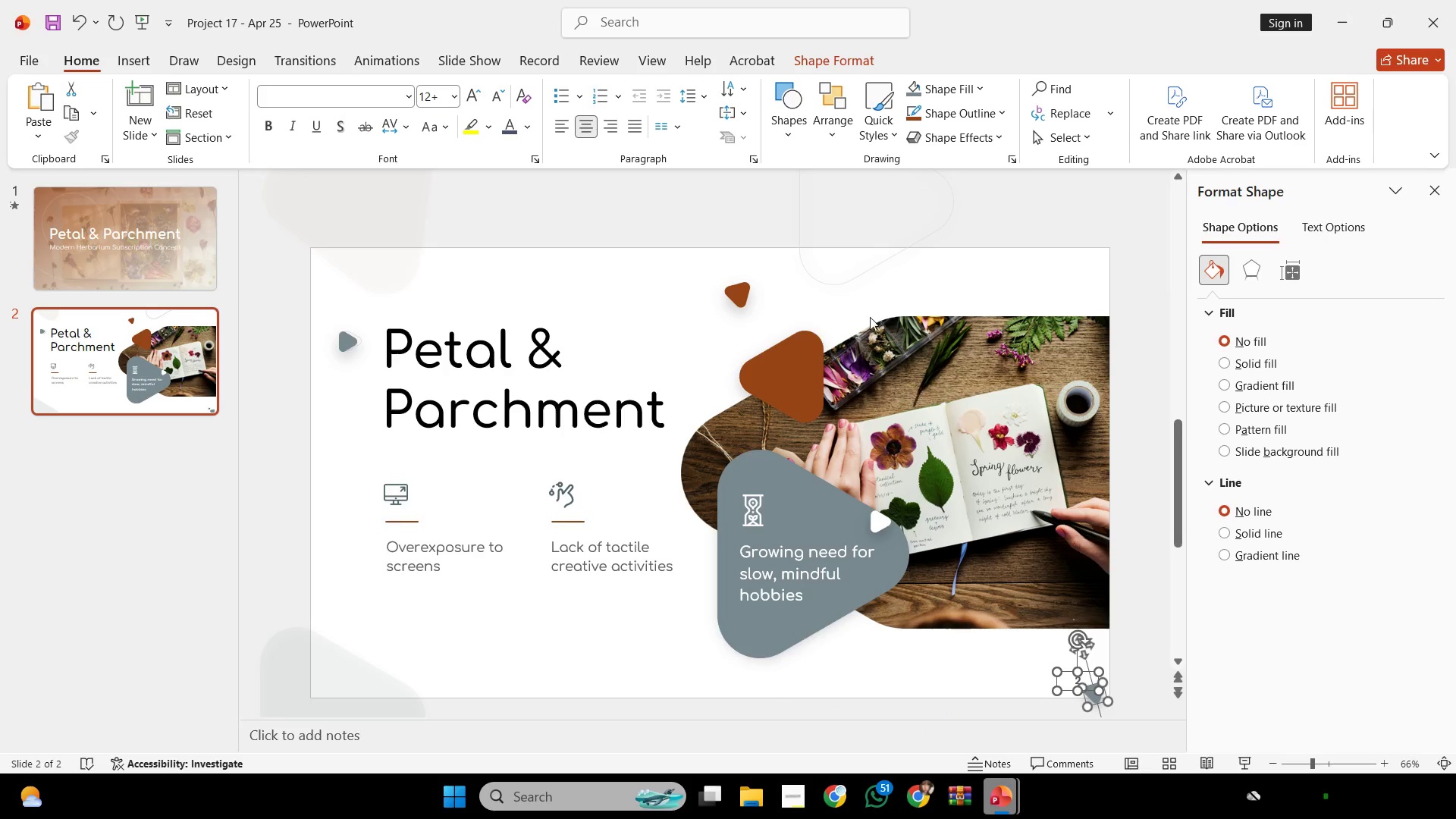 
key(Control+C)
 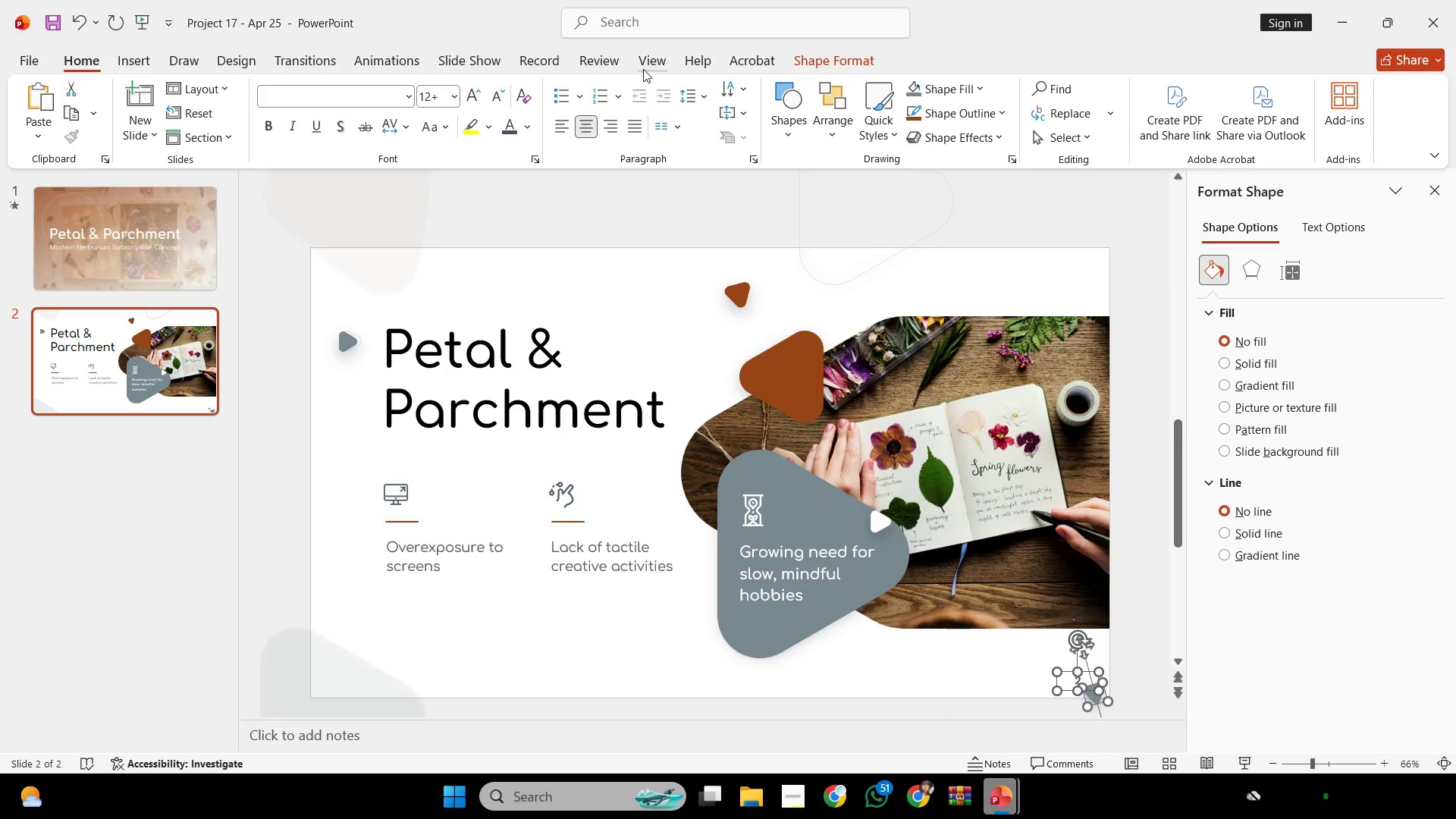 
left_click([642, 63])
 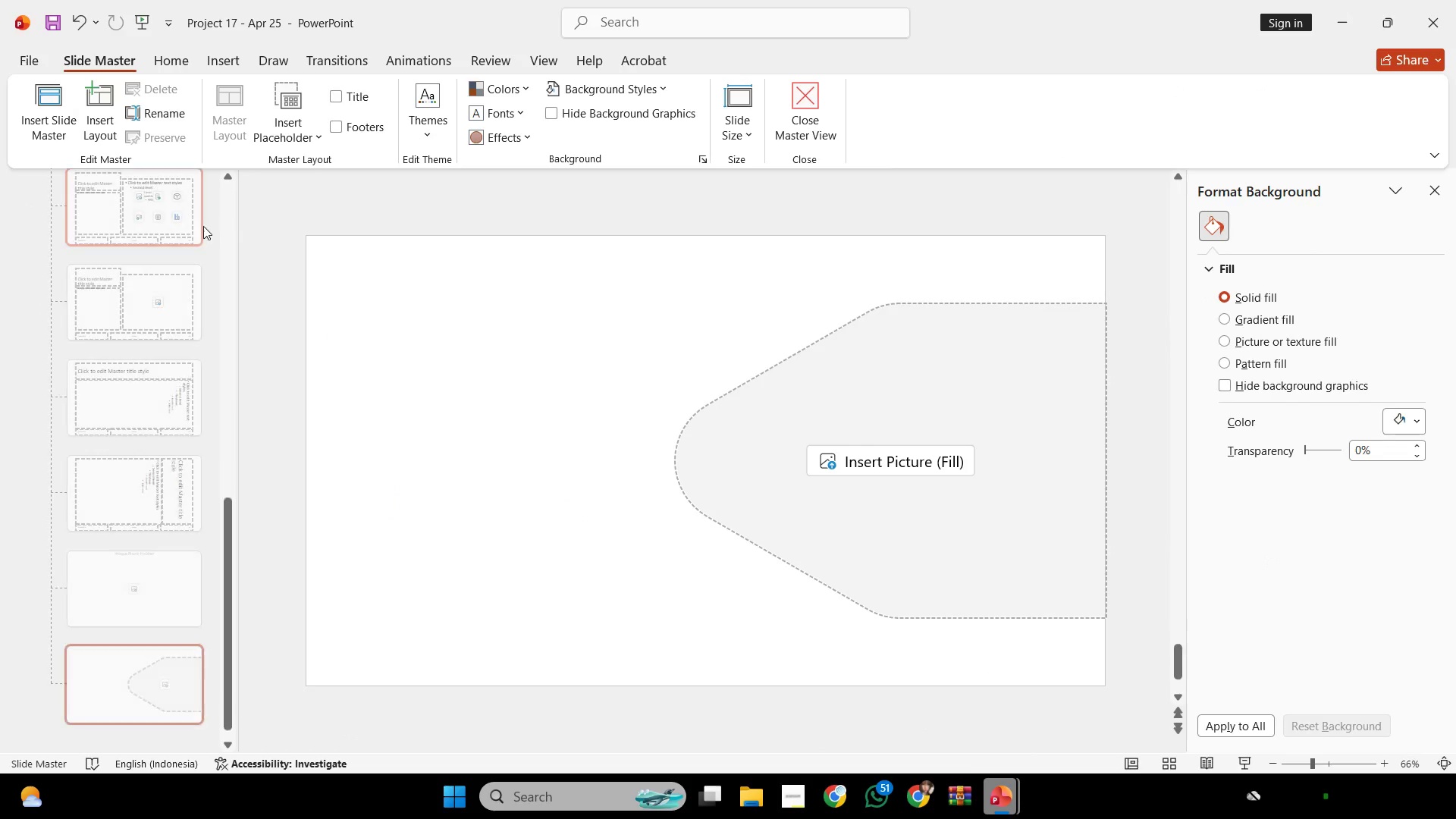 
left_click([171, 243])
 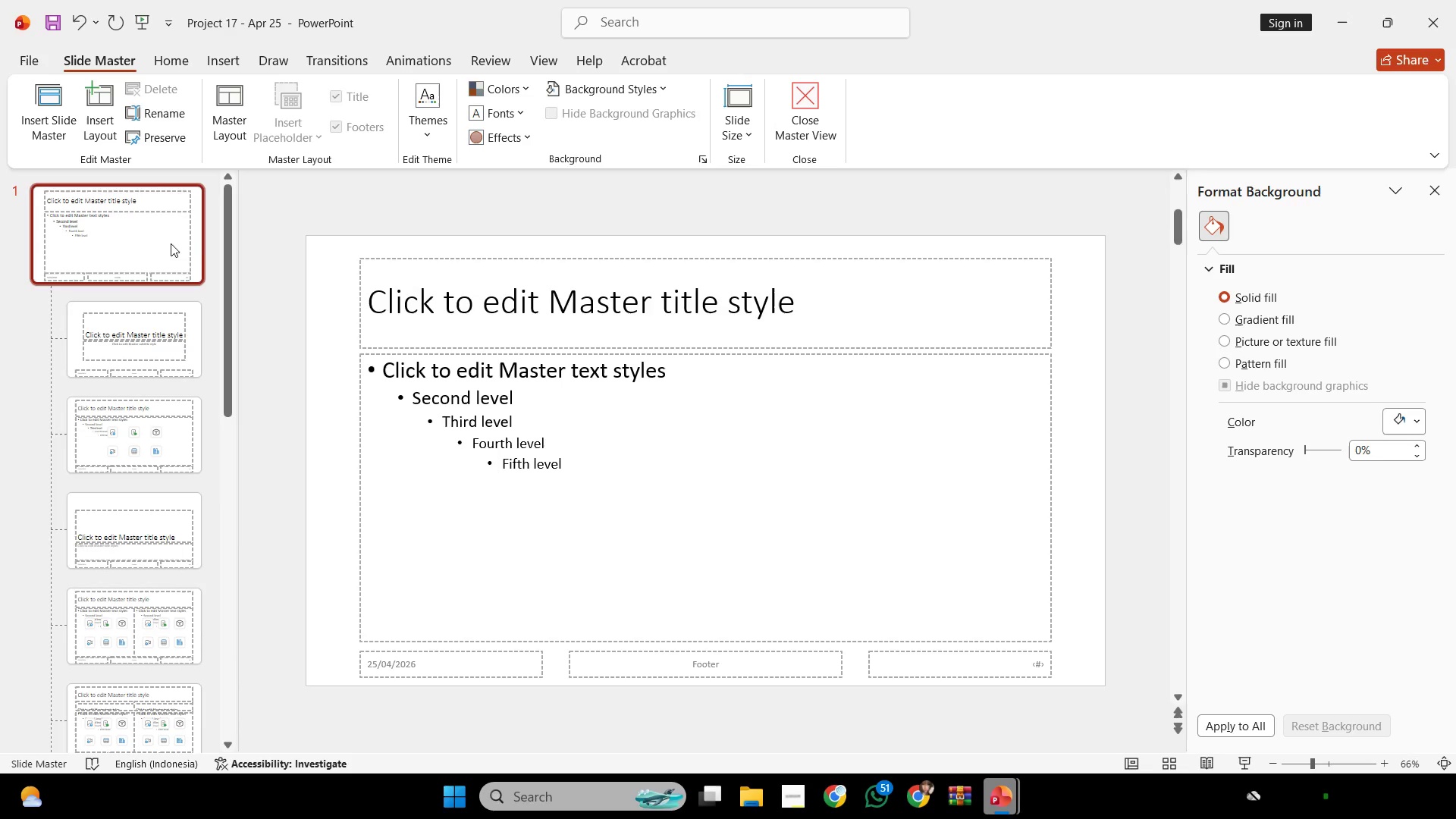 
hold_key(key=ControlLeft, duration=0.36)
 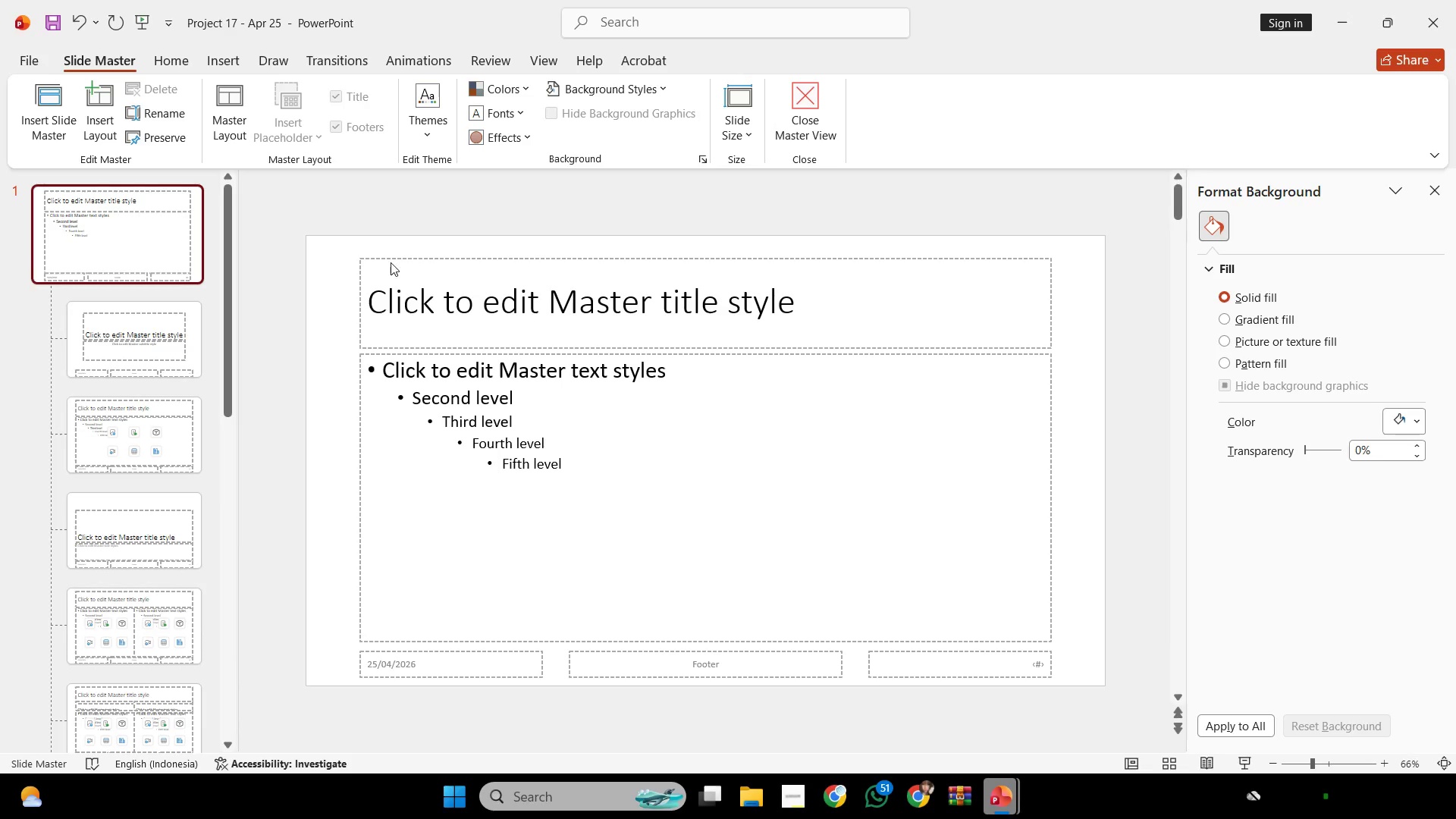 
scroll: coordinate [171, 243], scroll_direction: up, amount: 53.0
 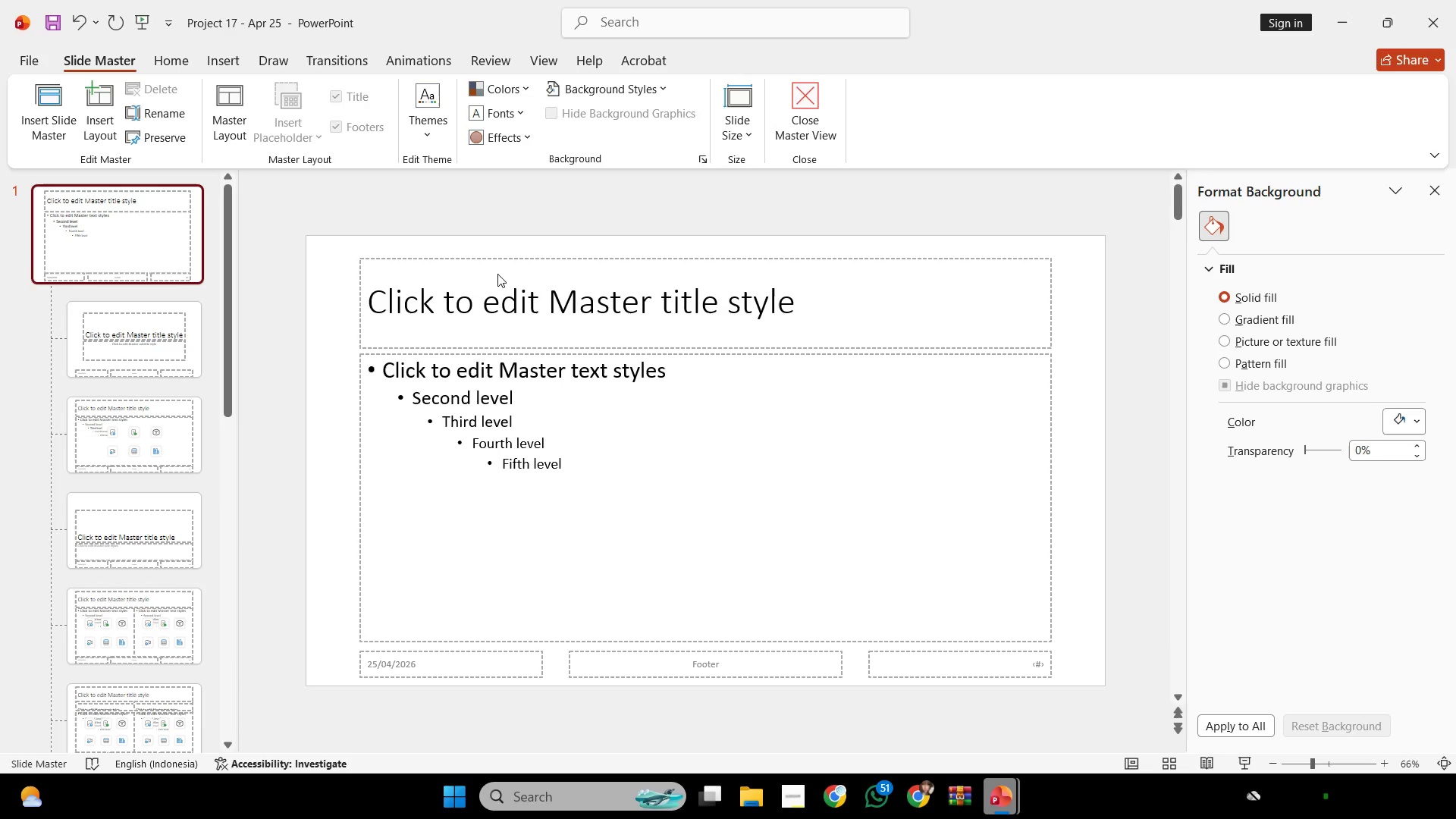 
key(Control+ControlLeft)
 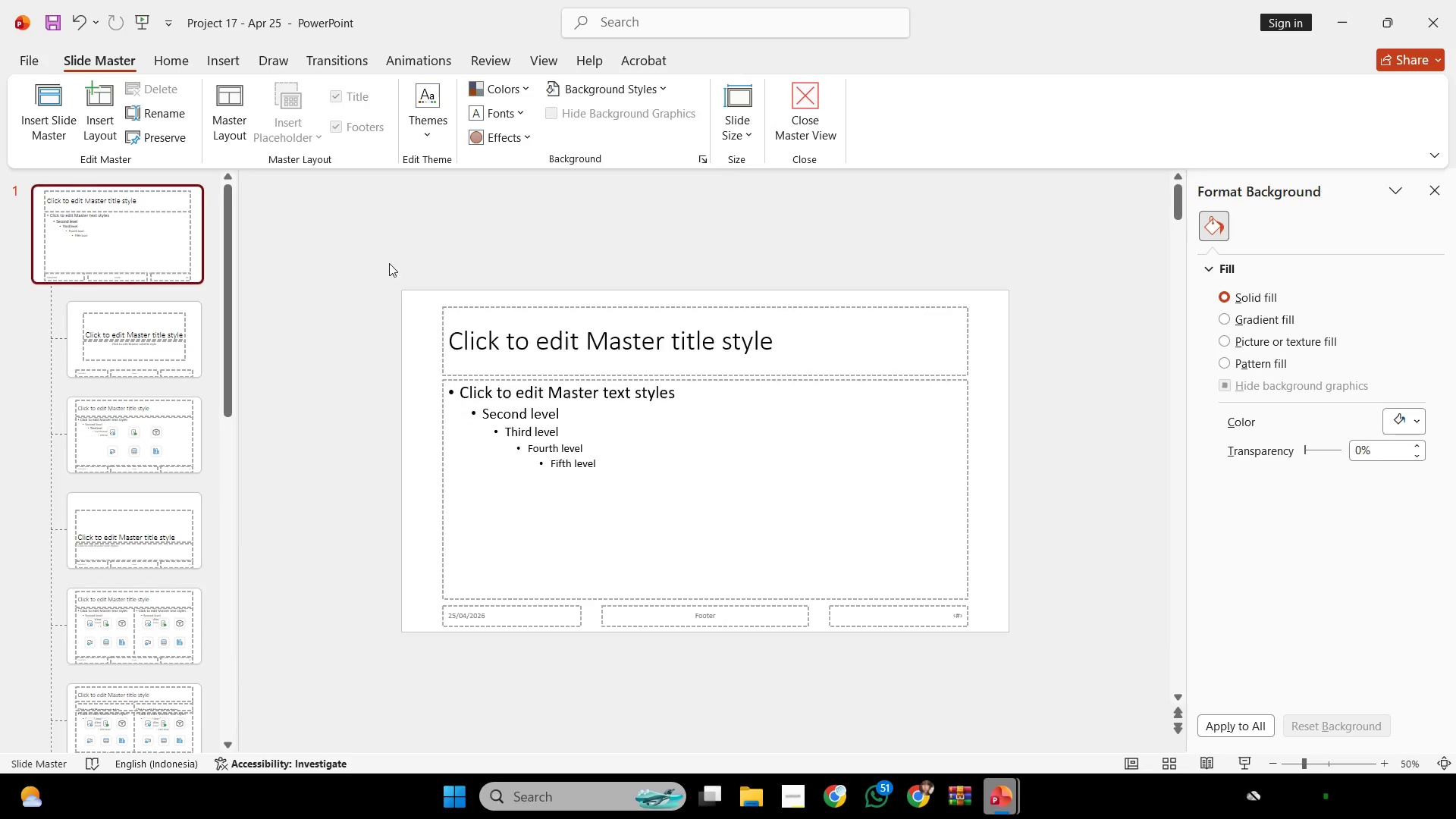 
left_click_drag(start_coordinate=[334, 261], to_coordinate=[1195, 783])
 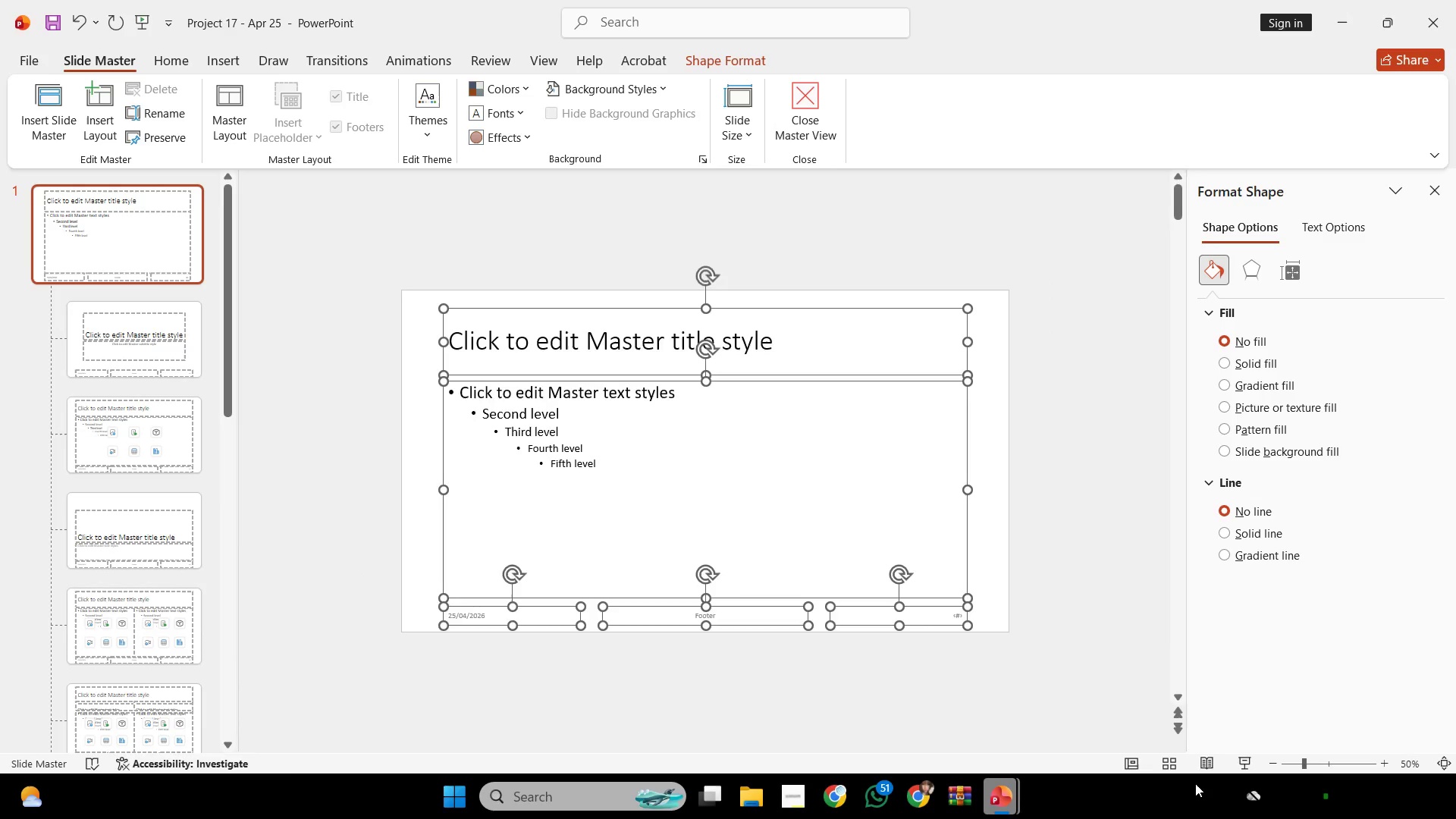 
scroll: coordinate [391, 262], scroll_direction: none, amount: 0.0
 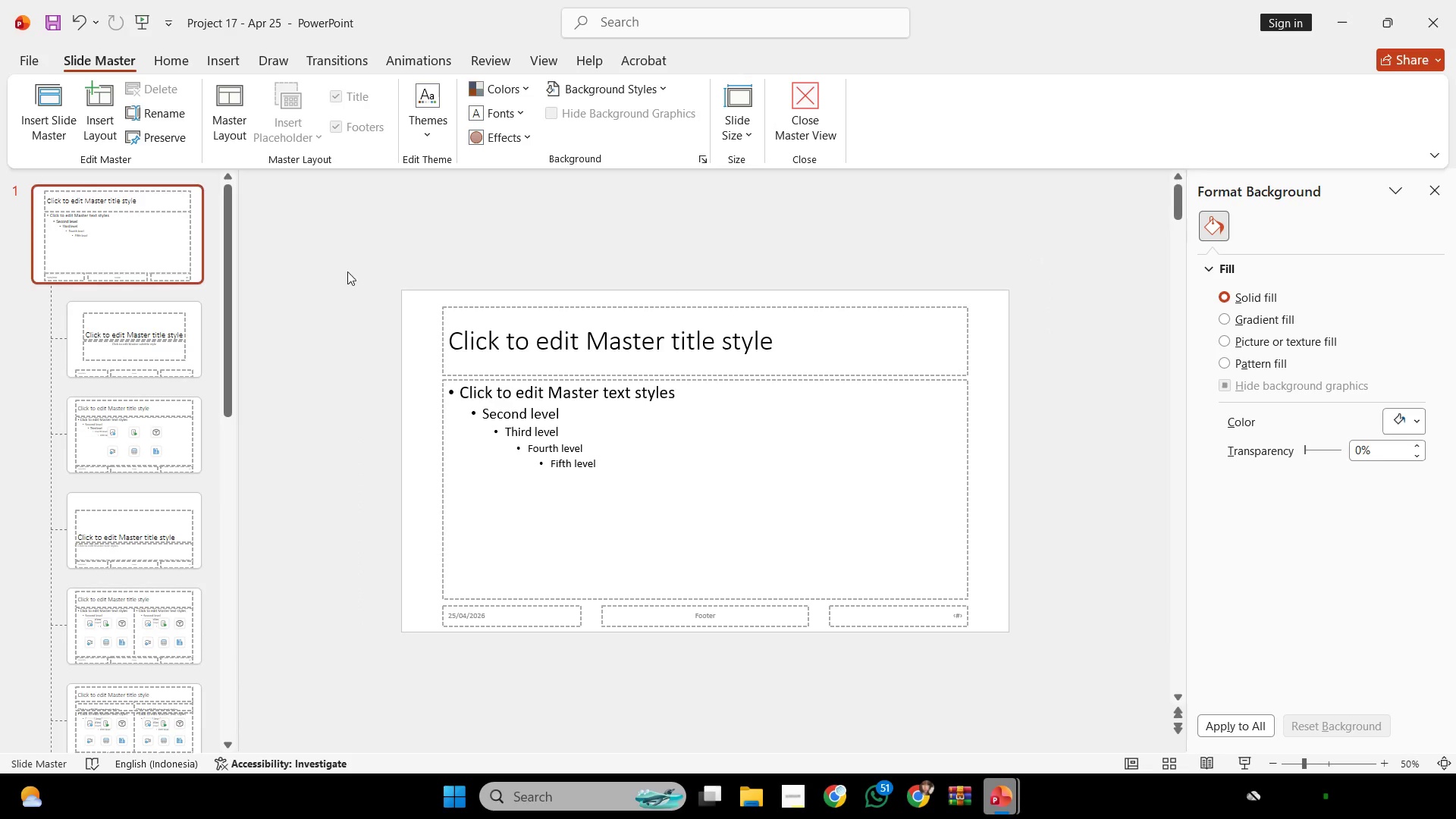 
key(Backspace)
 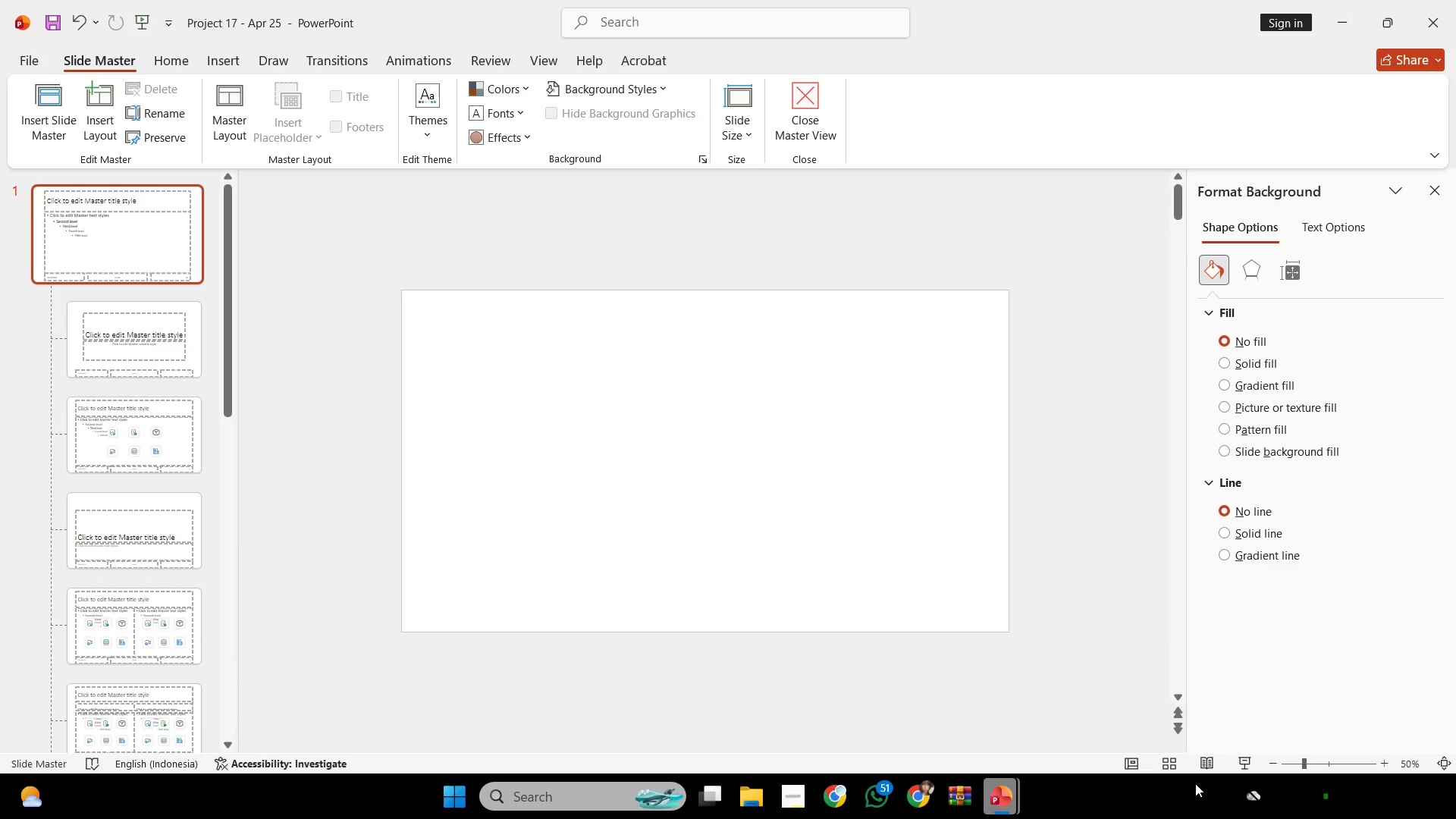 
key(Control+ControlLeft)
 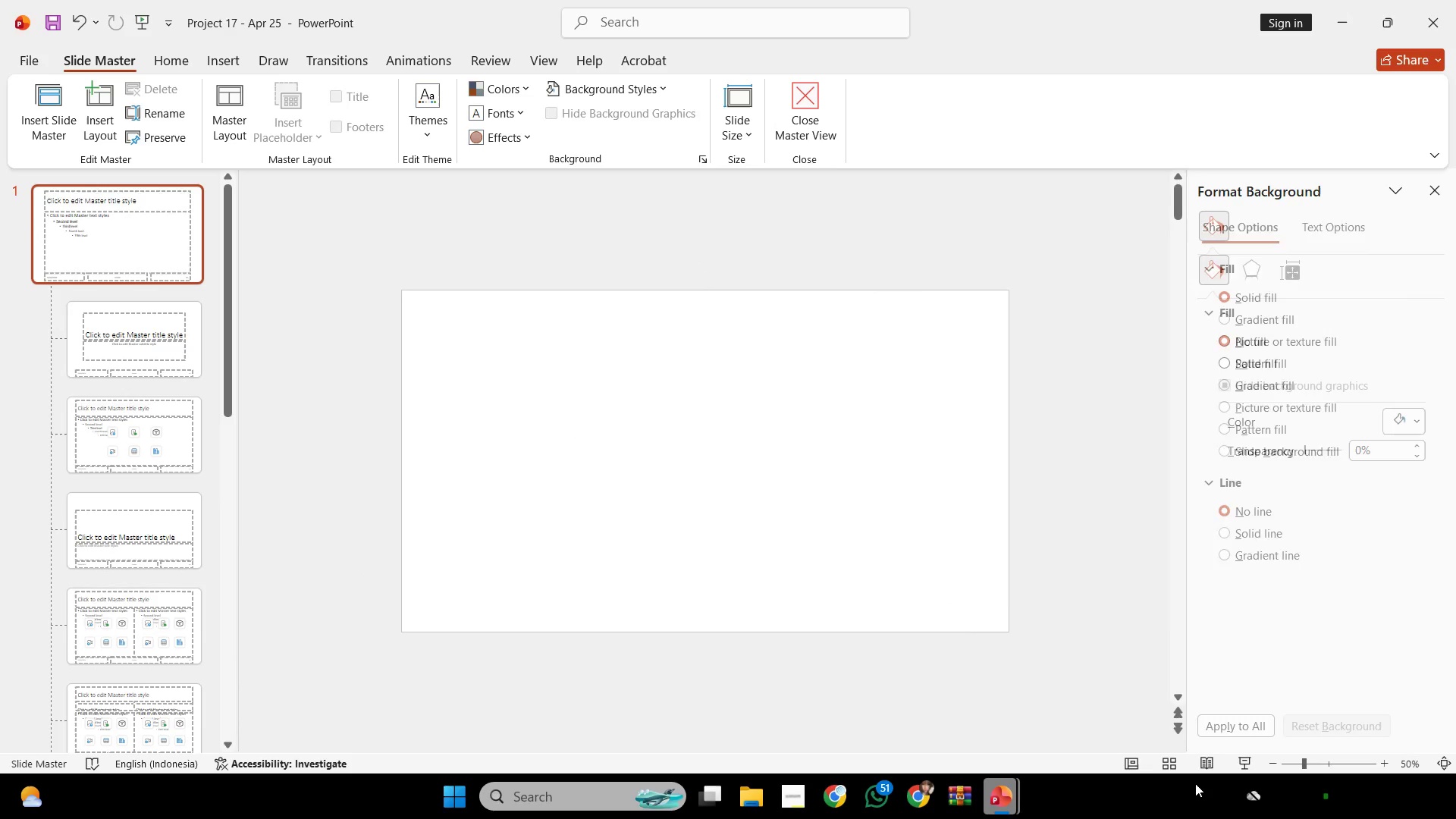 
key(Control+V)
 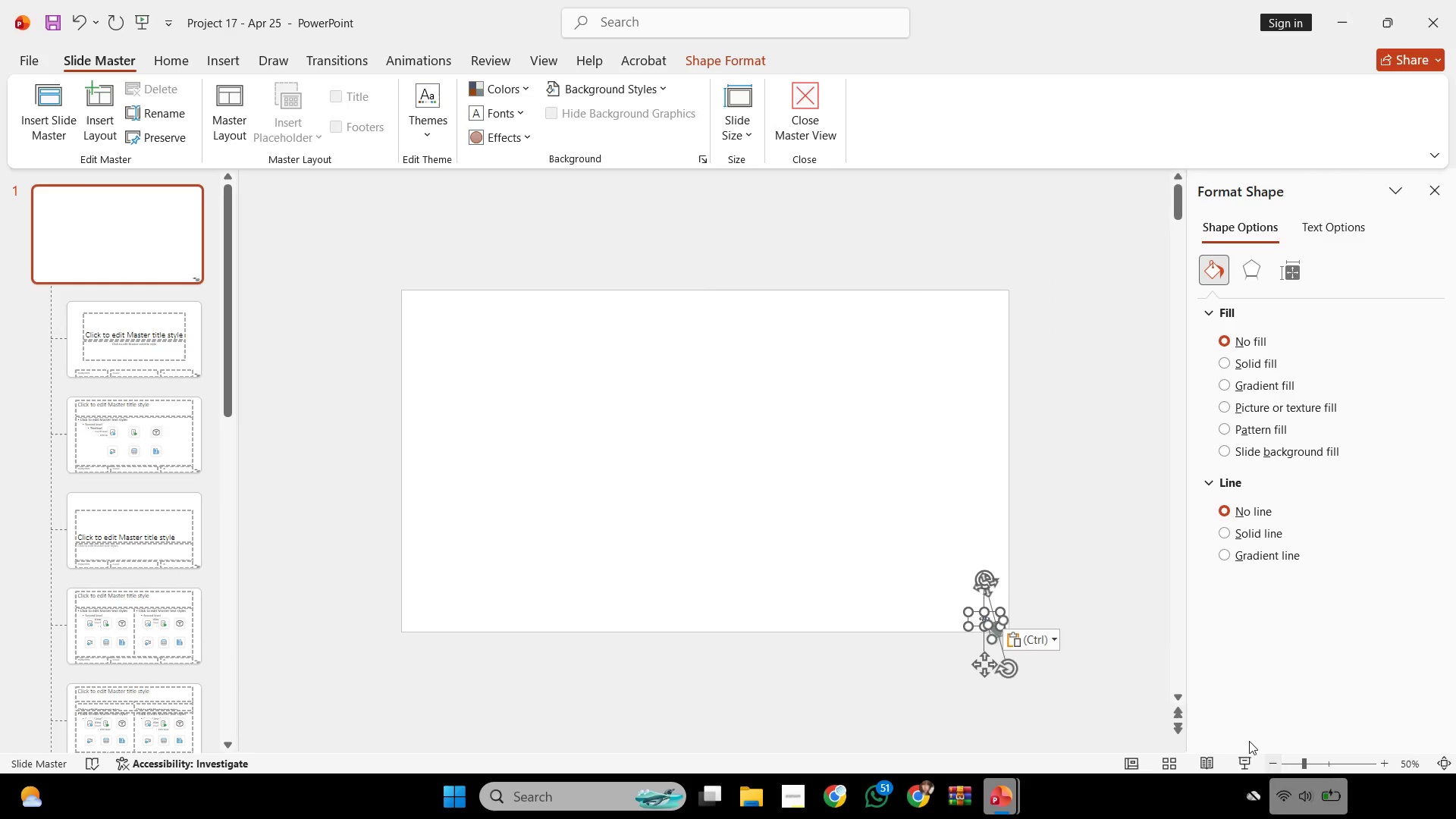 
left_click([877, 559])
 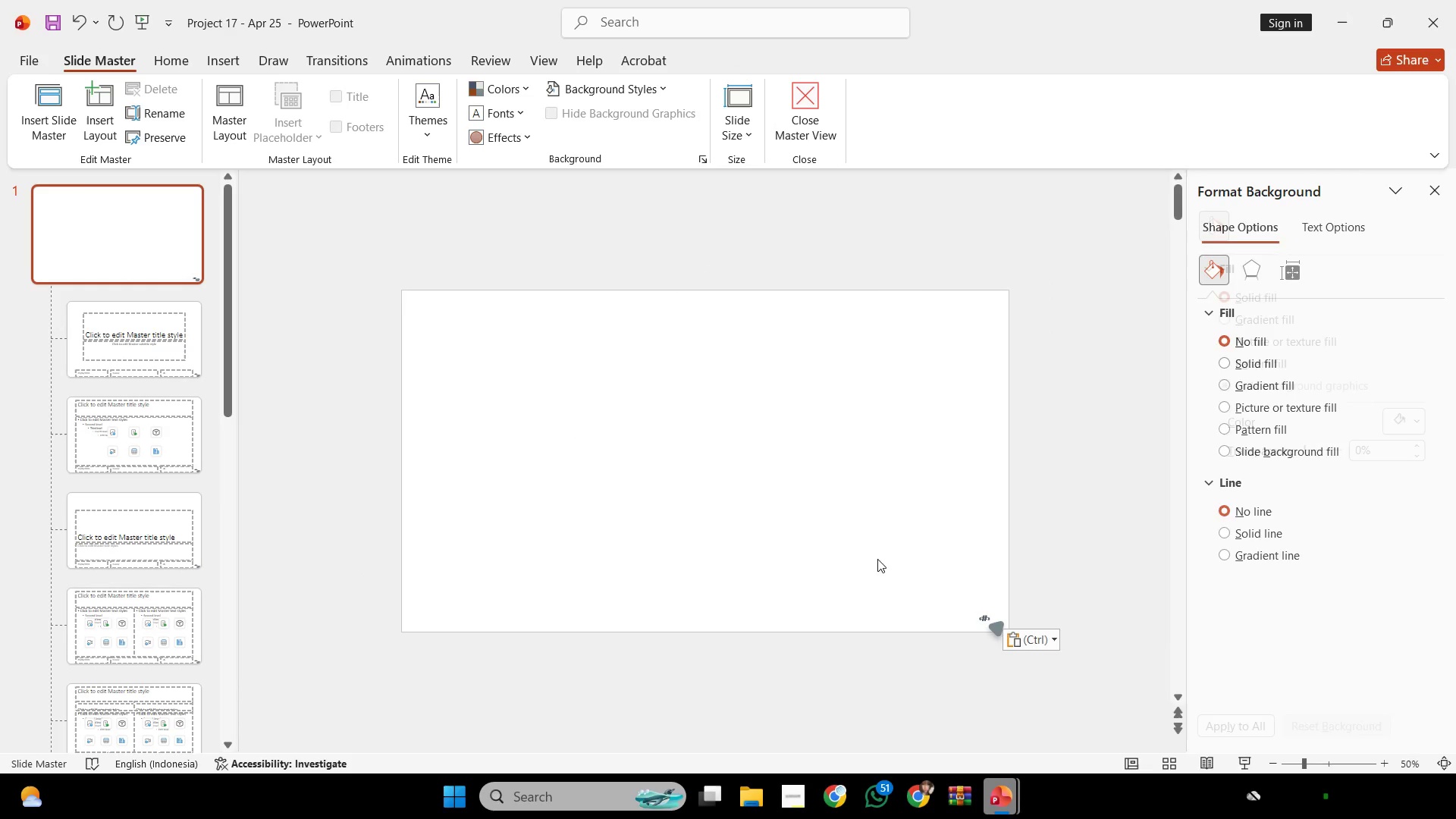 
hold_key(key=ControlLeft, duration=0.44)
scroll: coordinate [945, 586], scroll_direction: up, amount: 2.0
 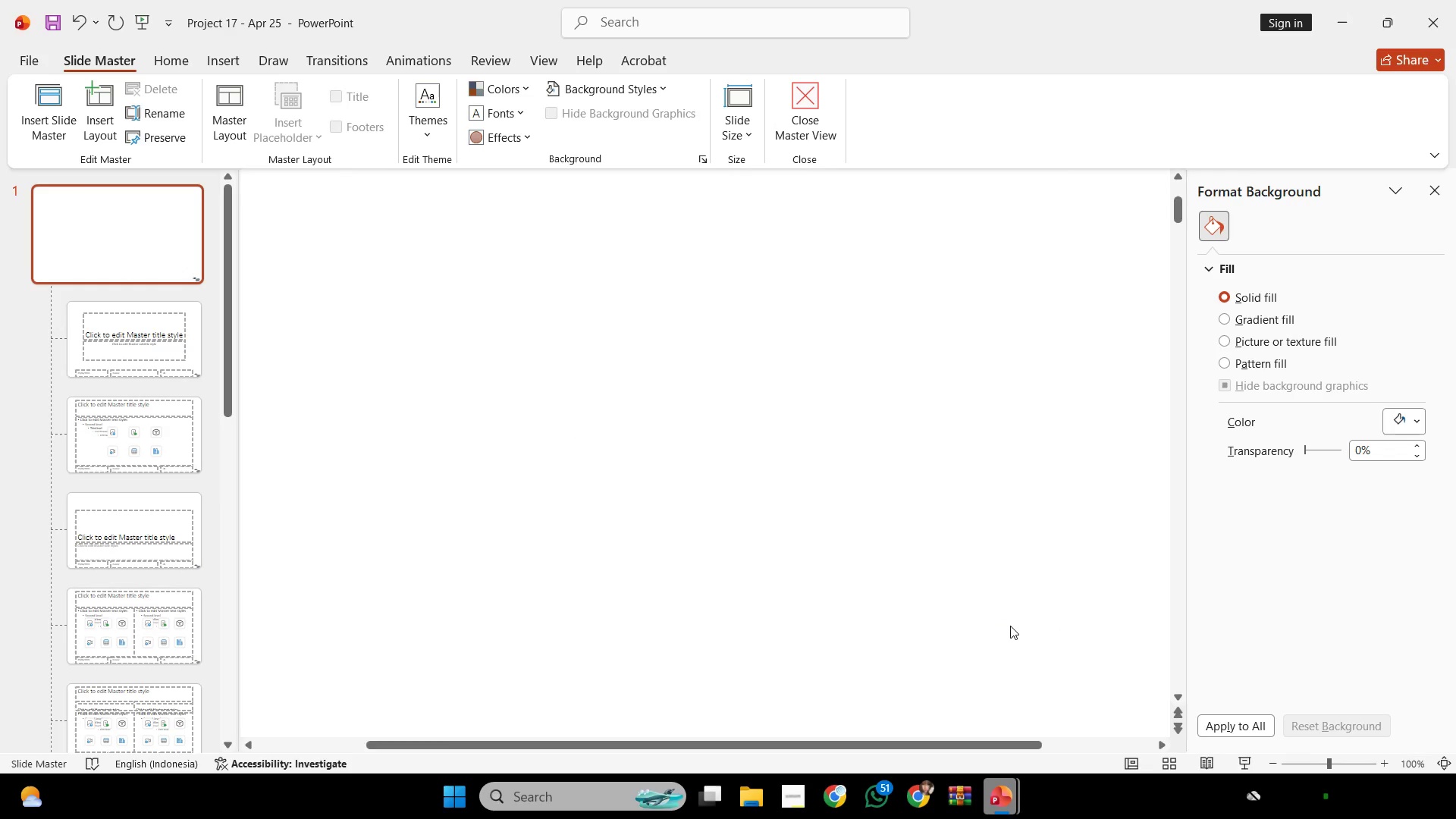 
scroll: coordinate [1025, 655], scroll_direction: down, amount: 21.0
 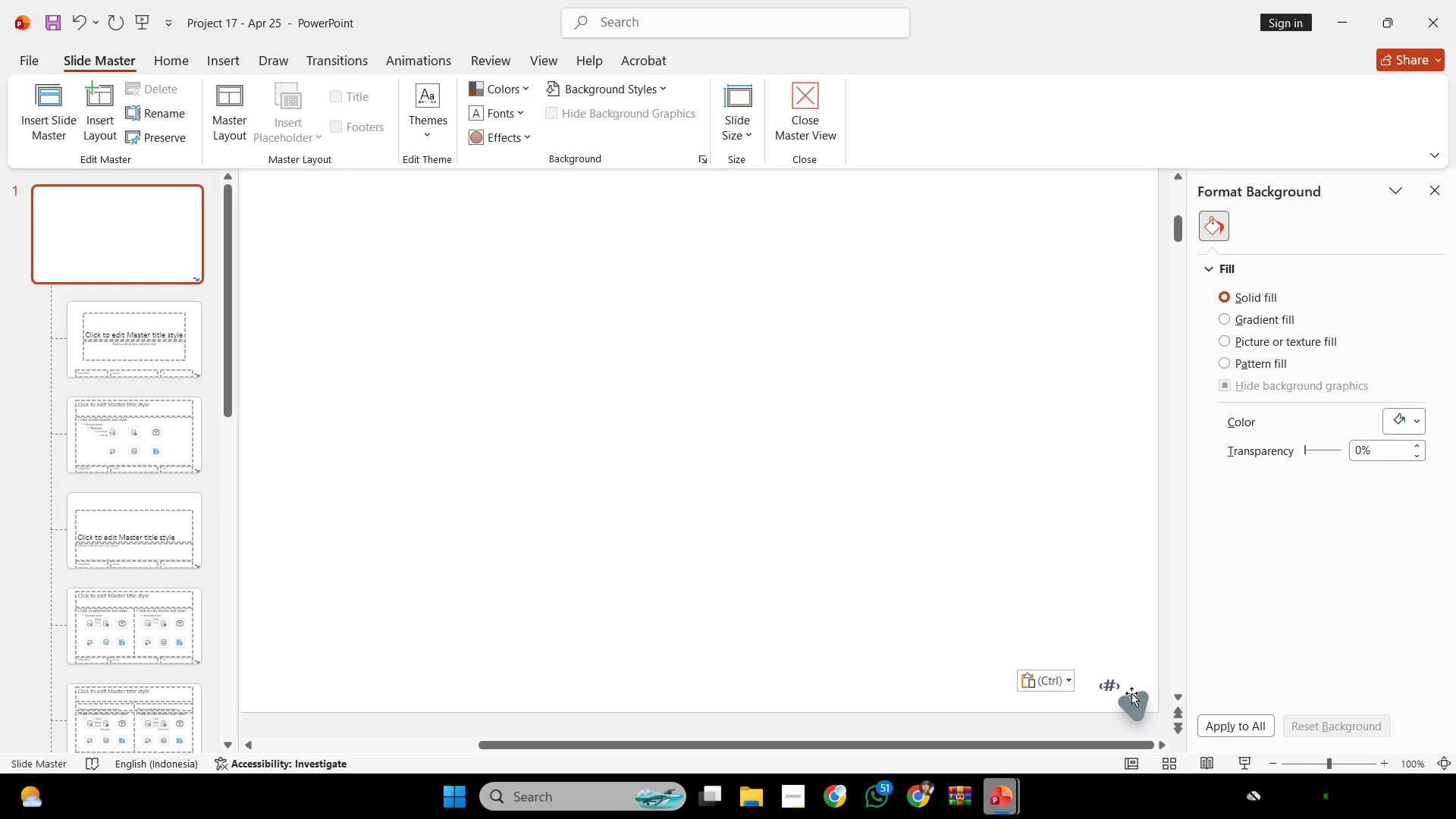 
left_click([1128, 689])
 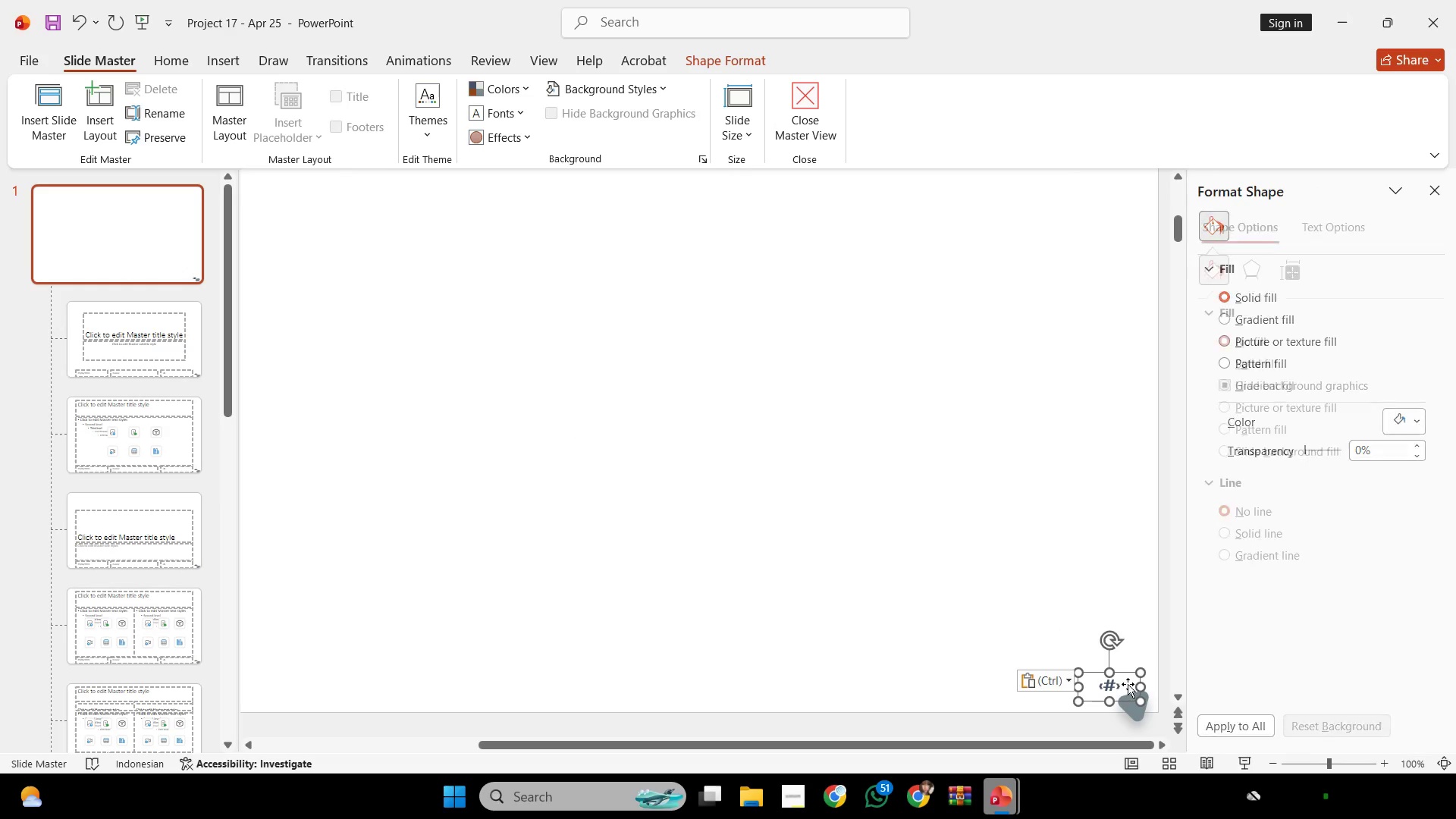 
key(Control+ControlLeft)
 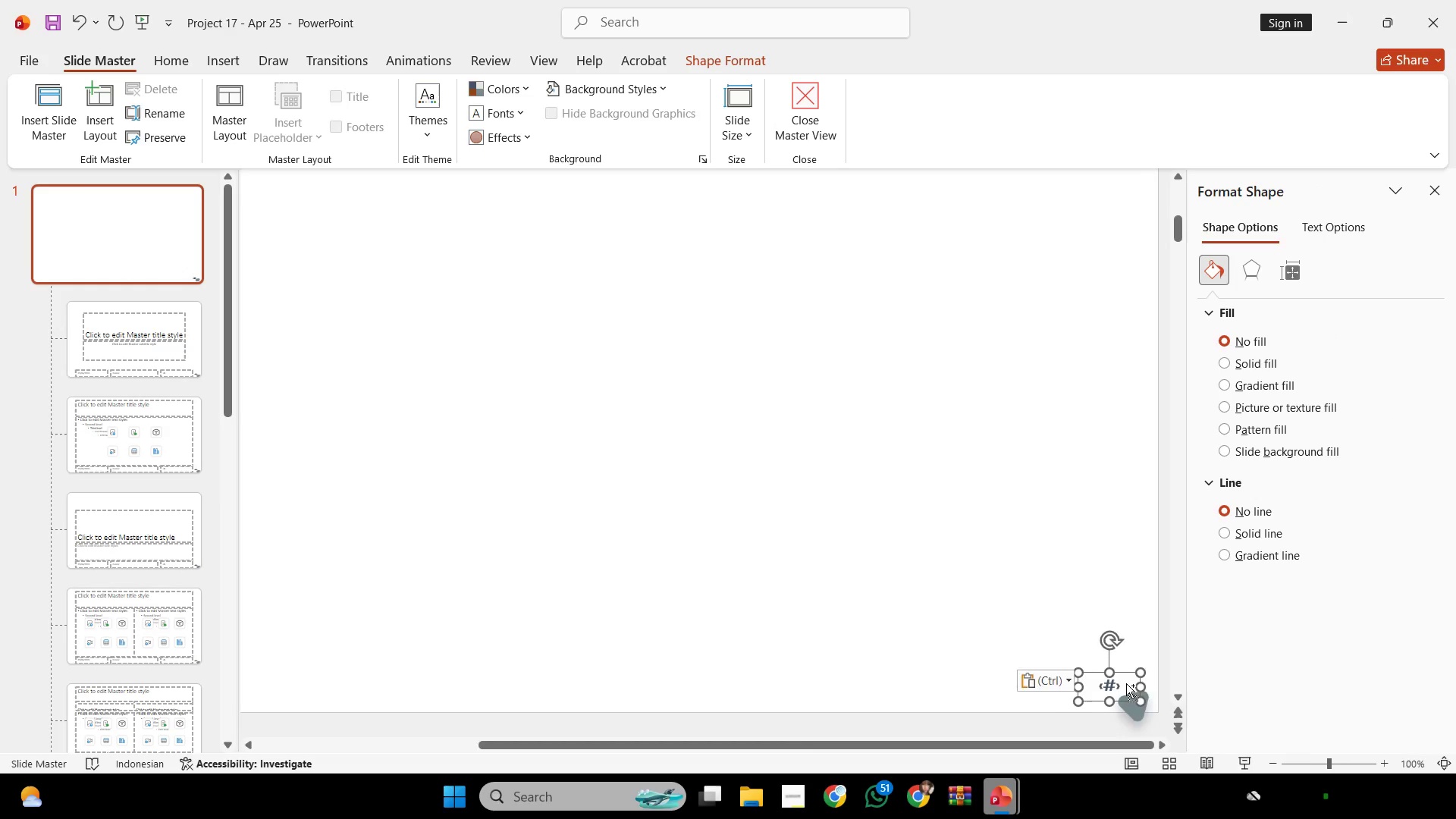 
scroll: coordinate [1126, 683], scroll_direction: up, amount: 2.0
 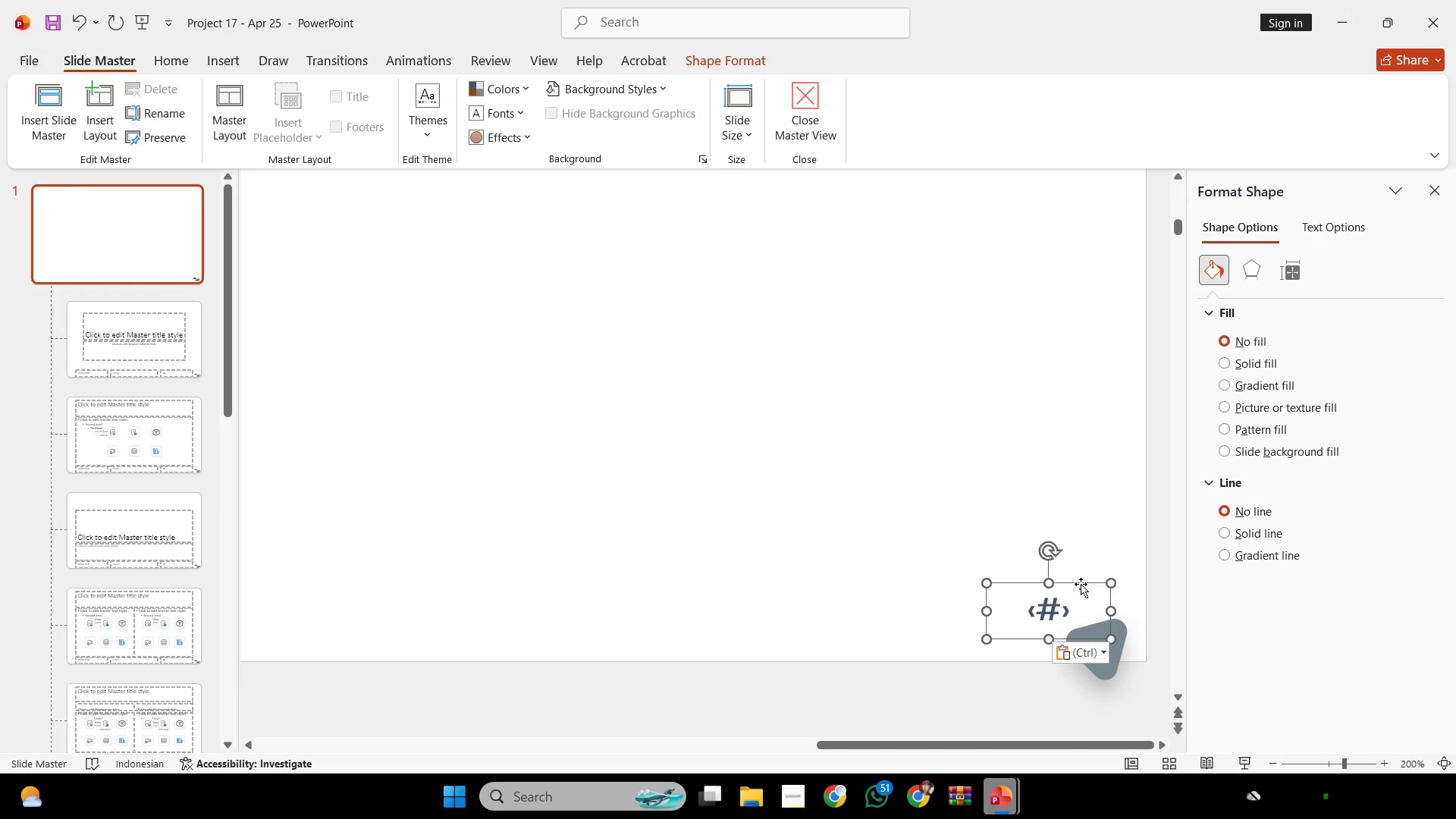 
left_click_drag(start_coordinate=[1081, 585], to_coordinate=[1056, 577])
 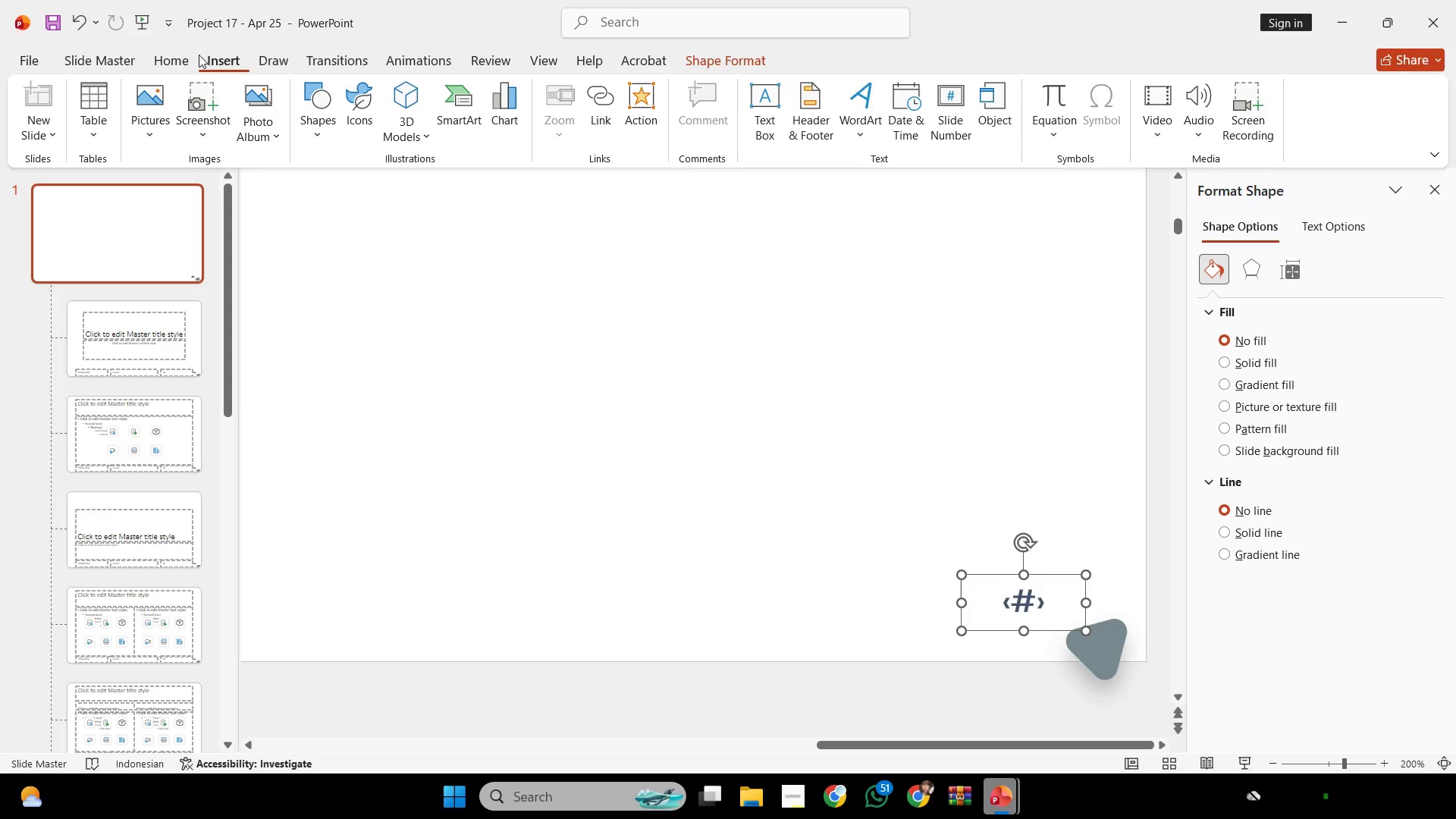 
wait(79.17)
 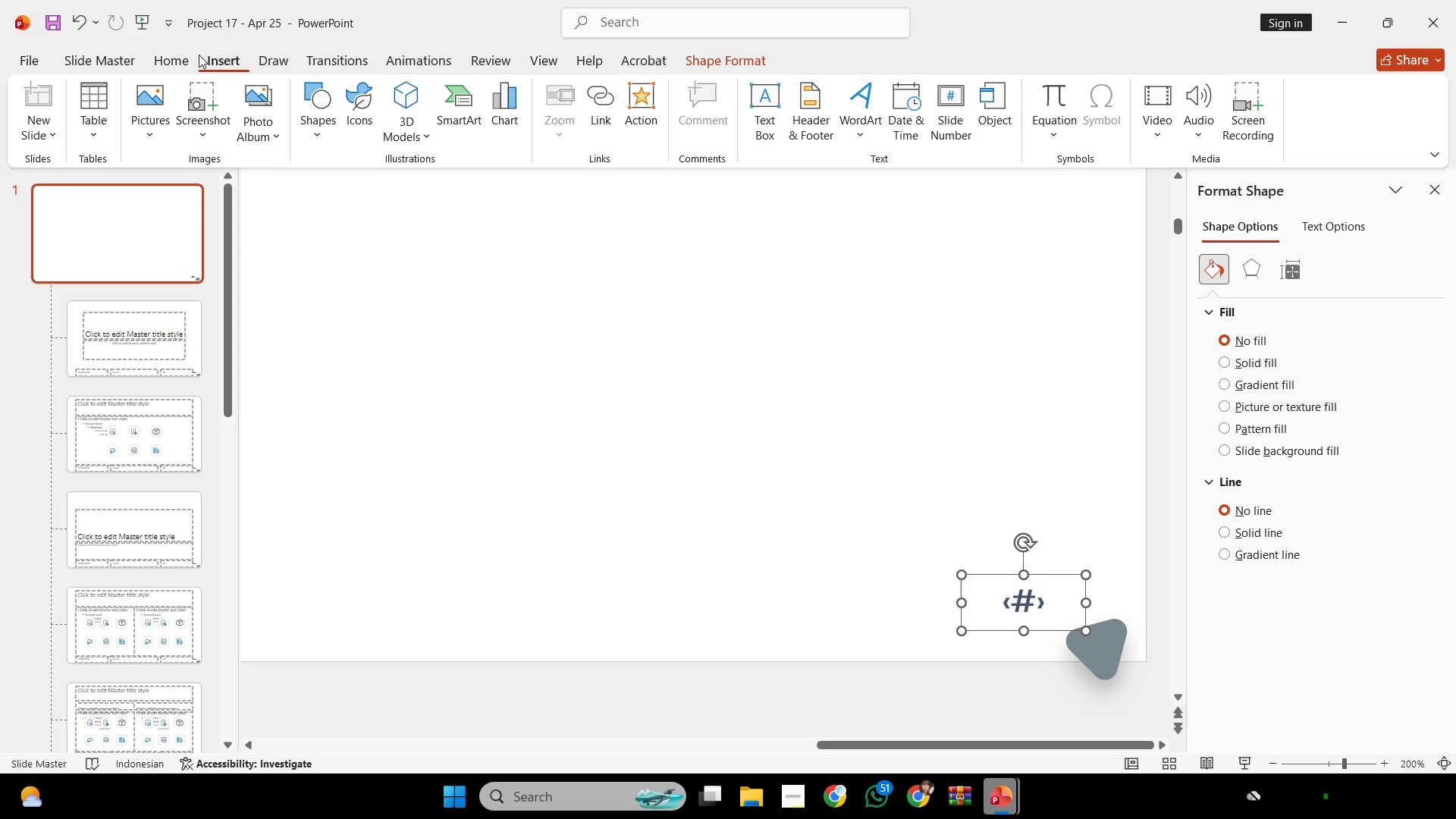 
hold_key(key=ControlLeft, duration=0.86)
 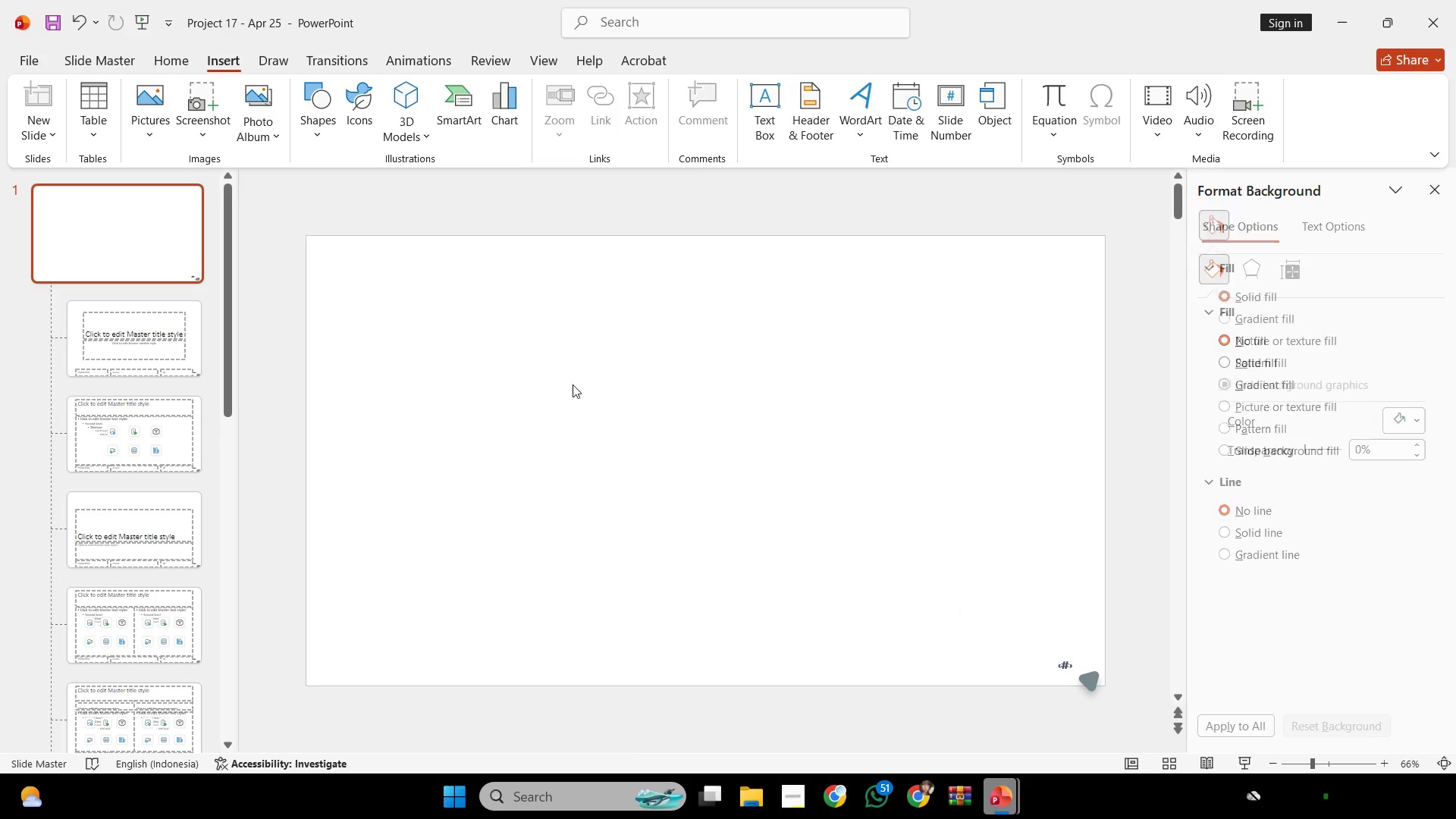 
left_click([573, 384])
 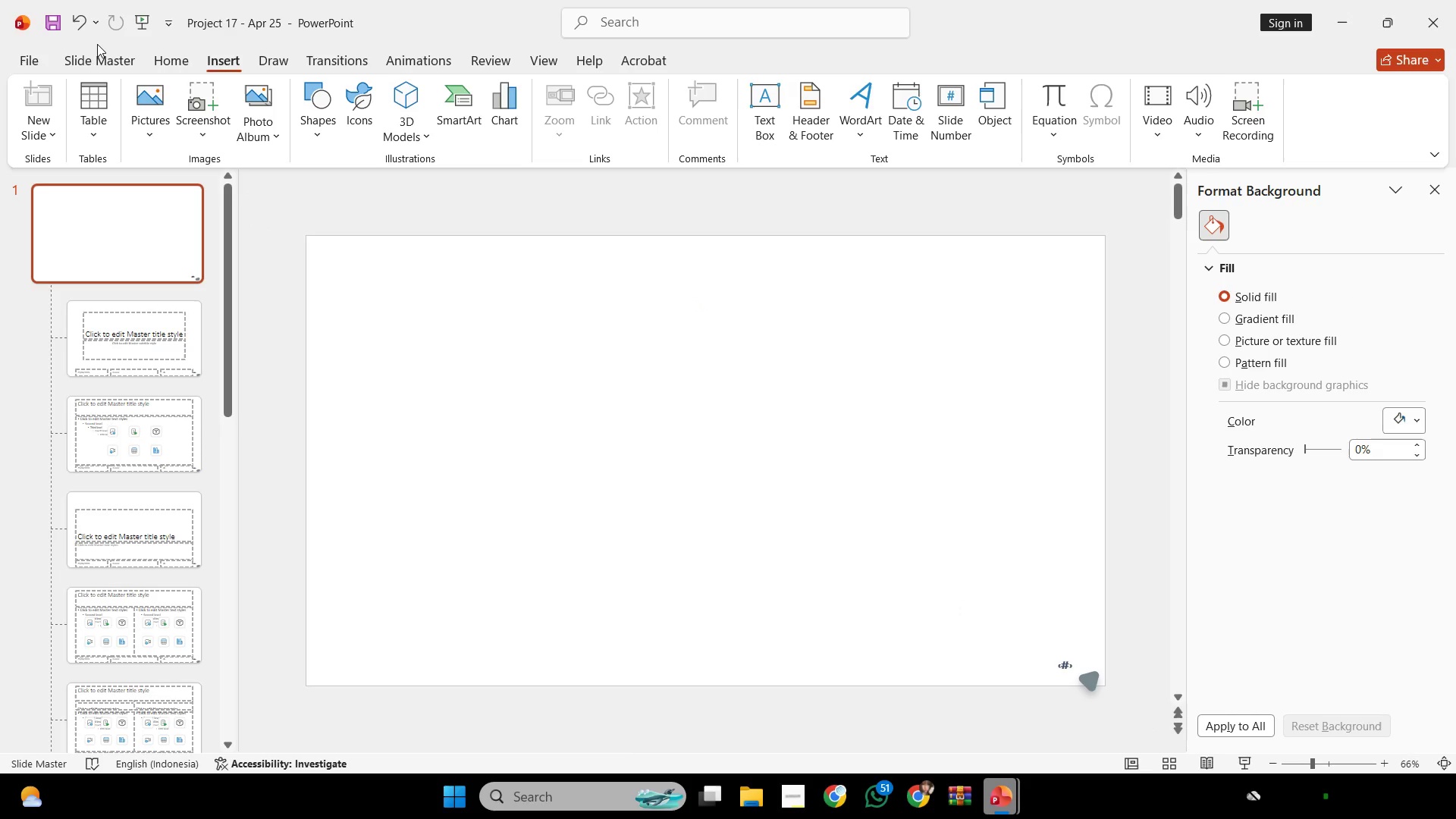 
scroll: coordinate [557, 378], scroll_direction: down, amount: 4.0
 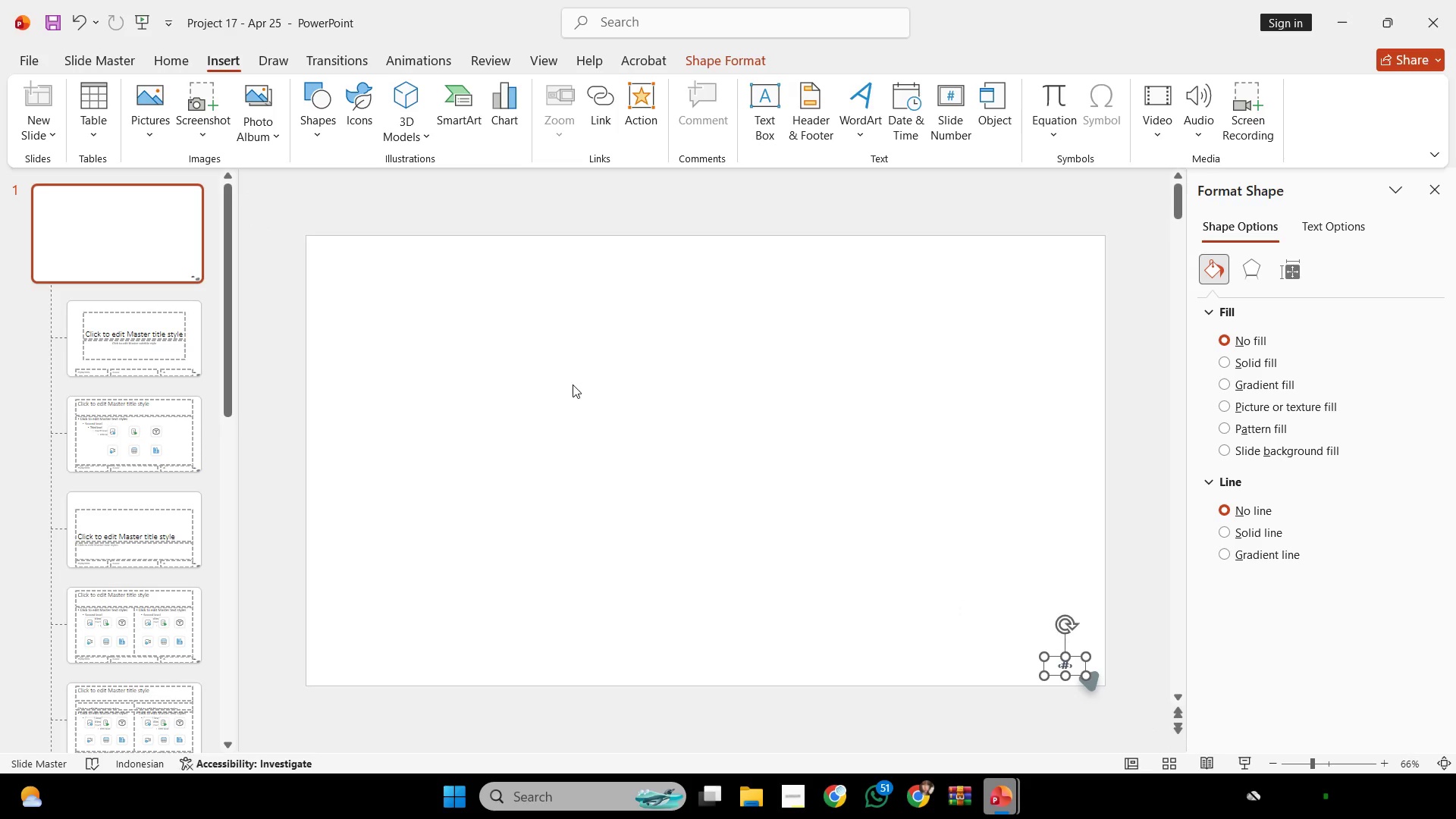 
left_click([80, 59])
 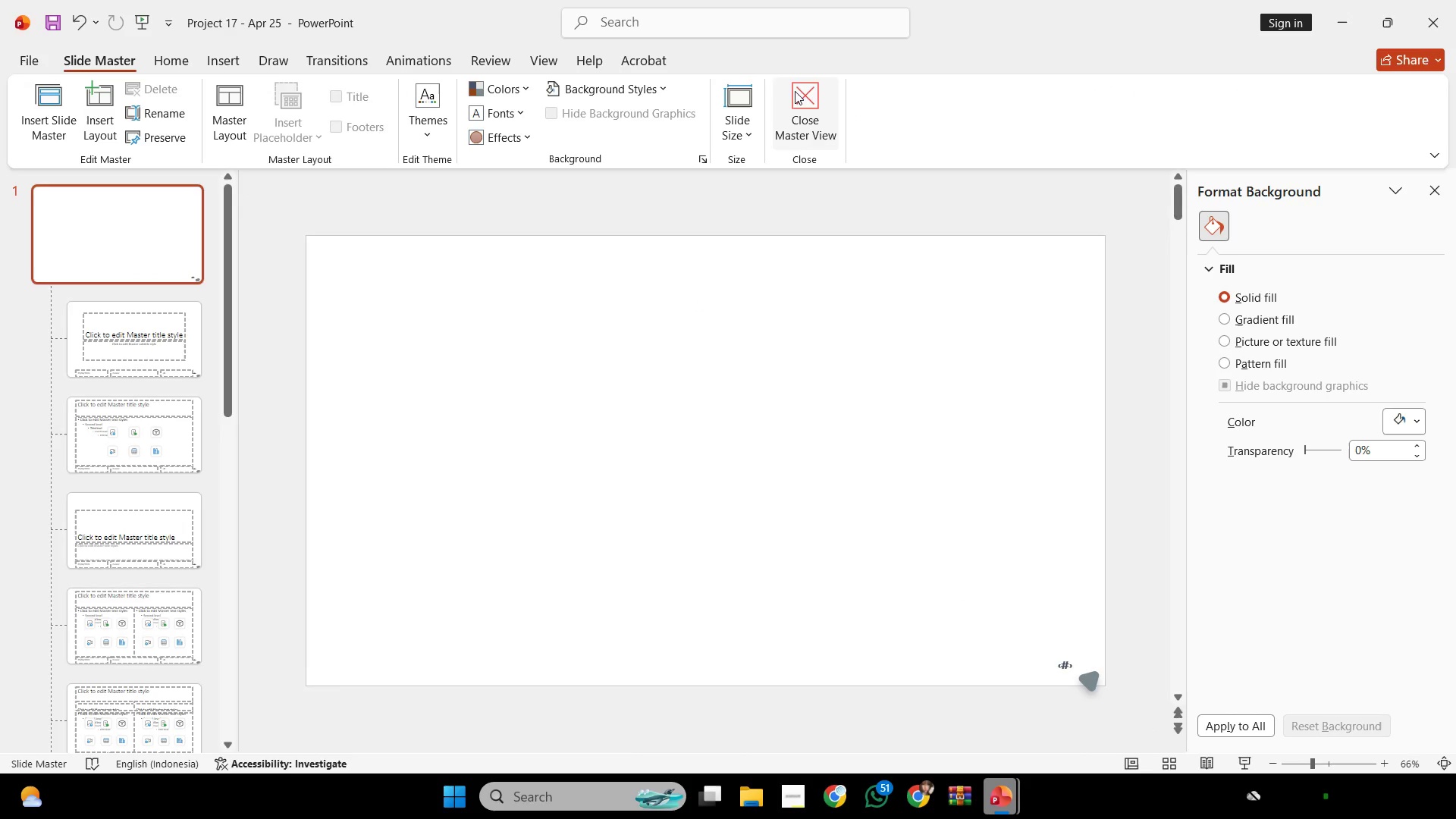 
left_click([795, 91])
 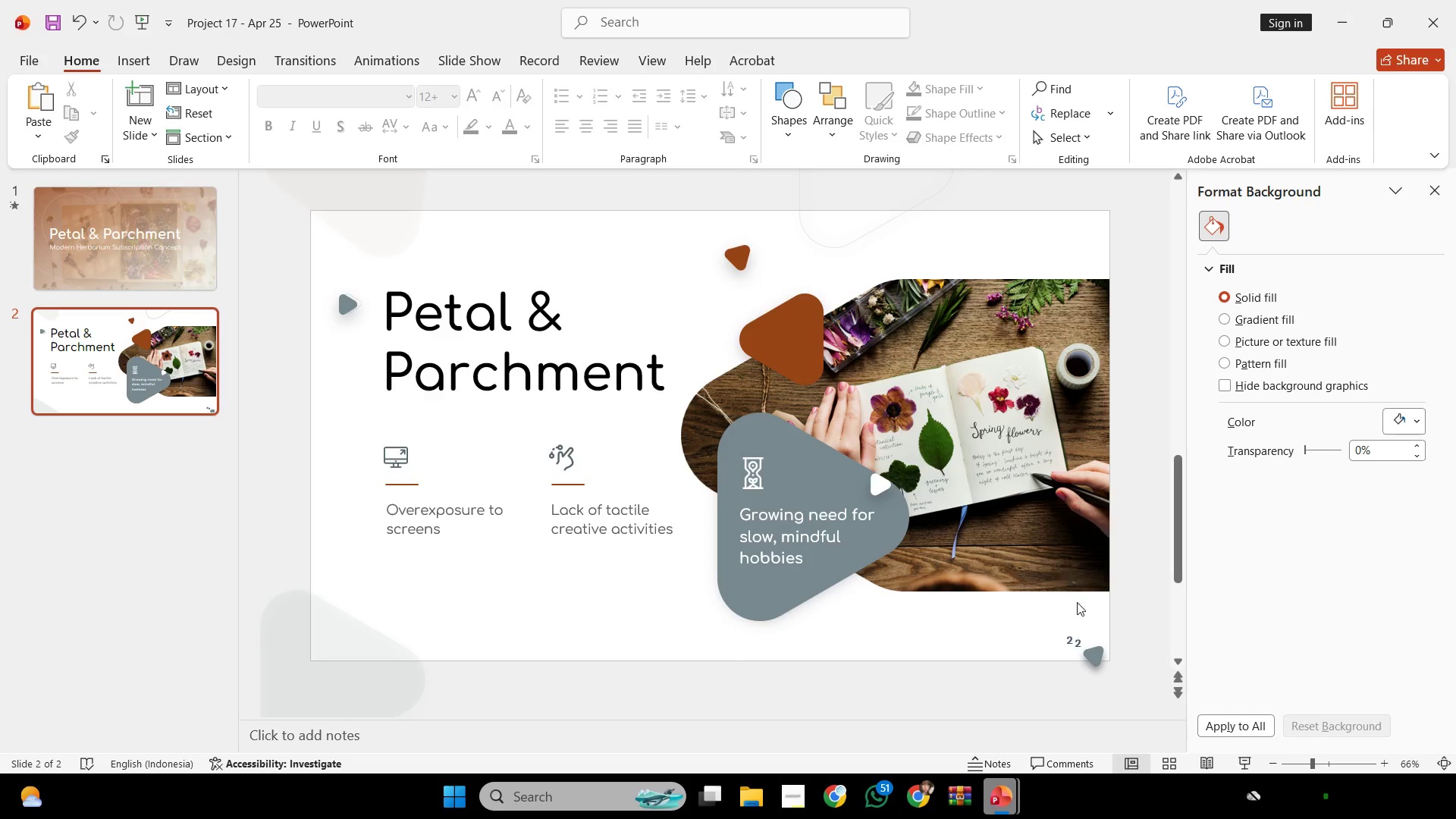 
left_click([1075, 632])
 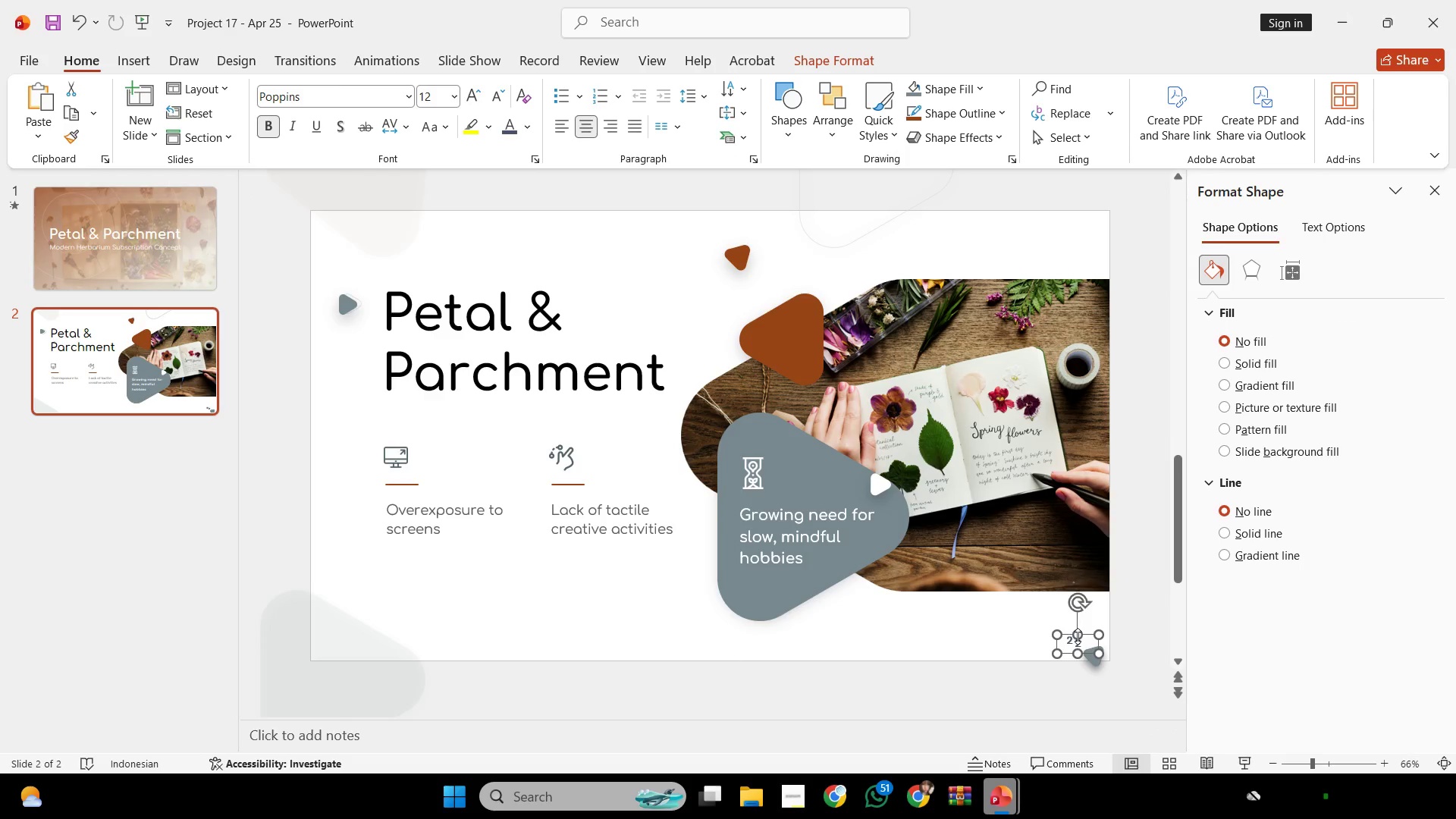 
key(Backspace)
 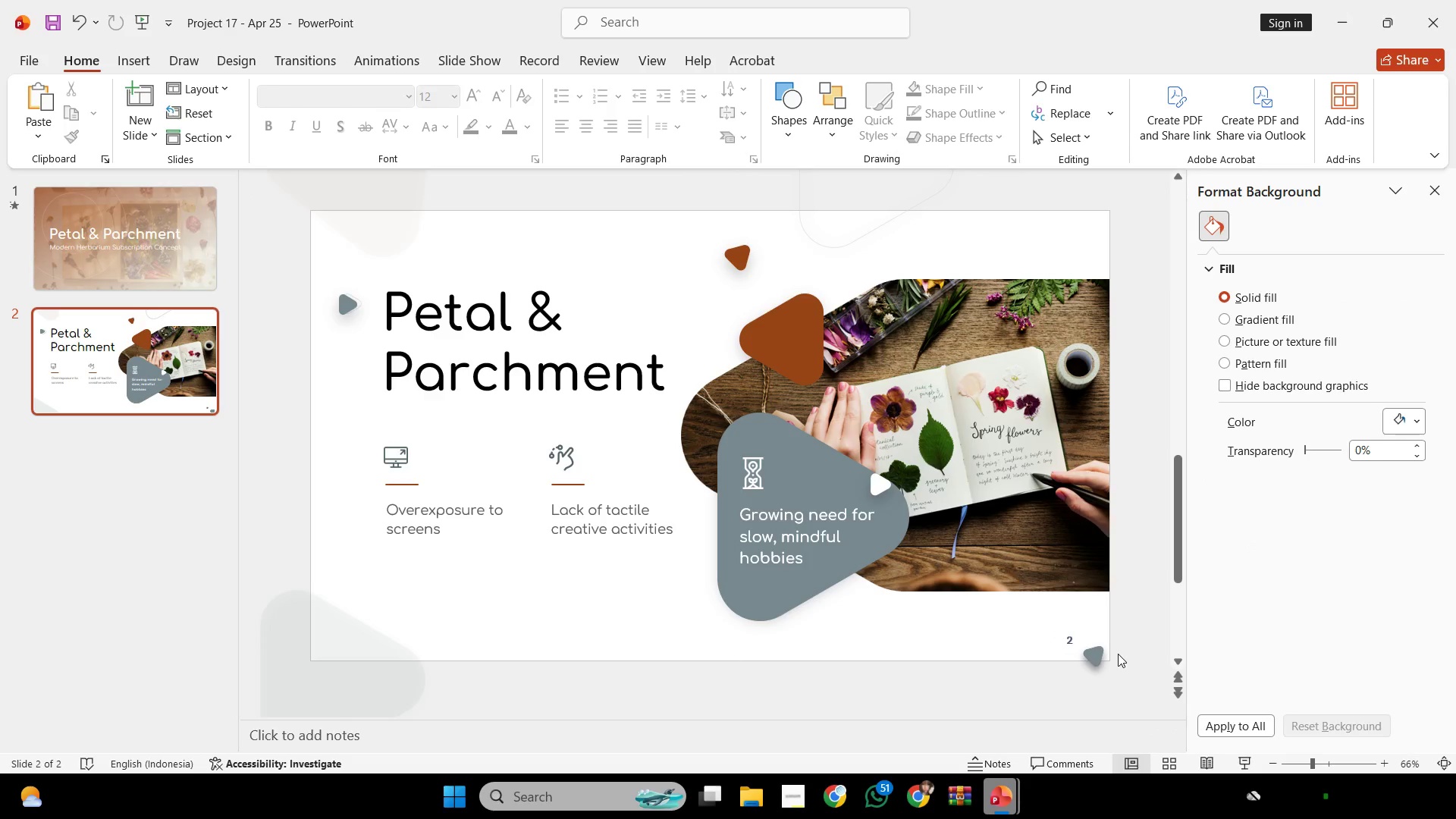 
hold_key(key=ControlLeft, duration=1.16)
scroll: coordinate [1081, 595], scroll_direction: down, amount: 1.0
 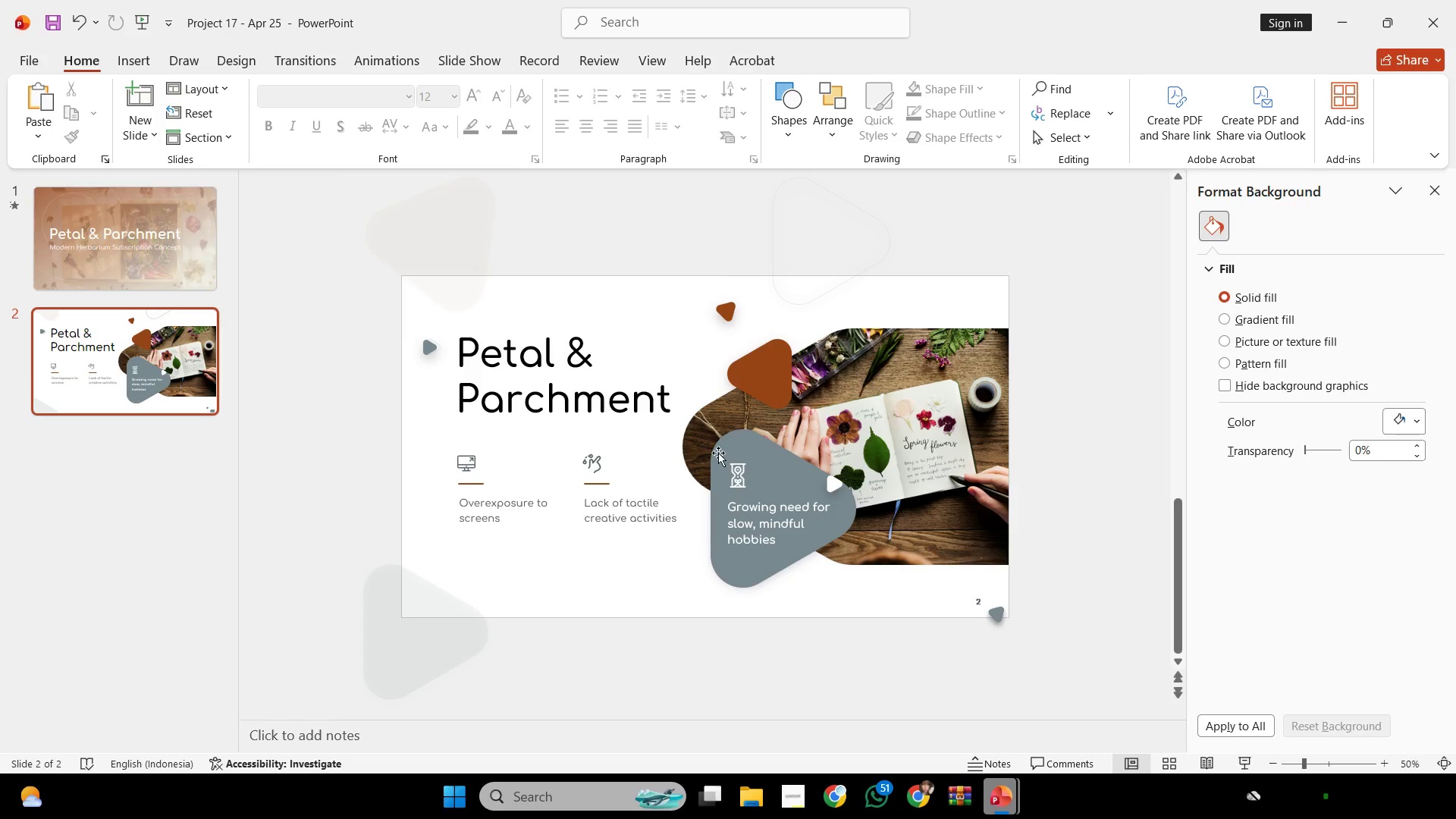 
left_click([96, 278])
 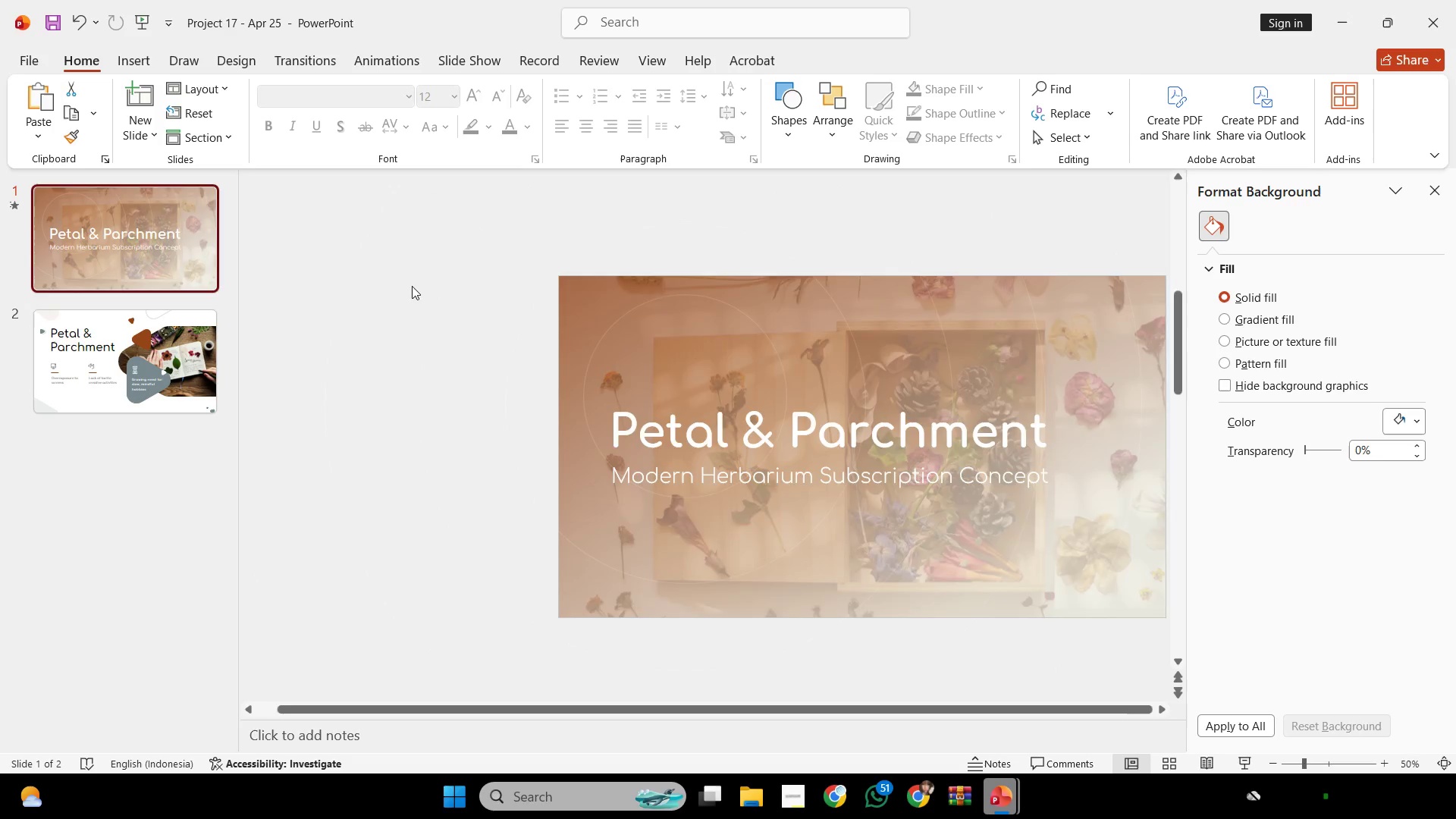 
hold_key(key=ControlLeft, duration=0.38)
 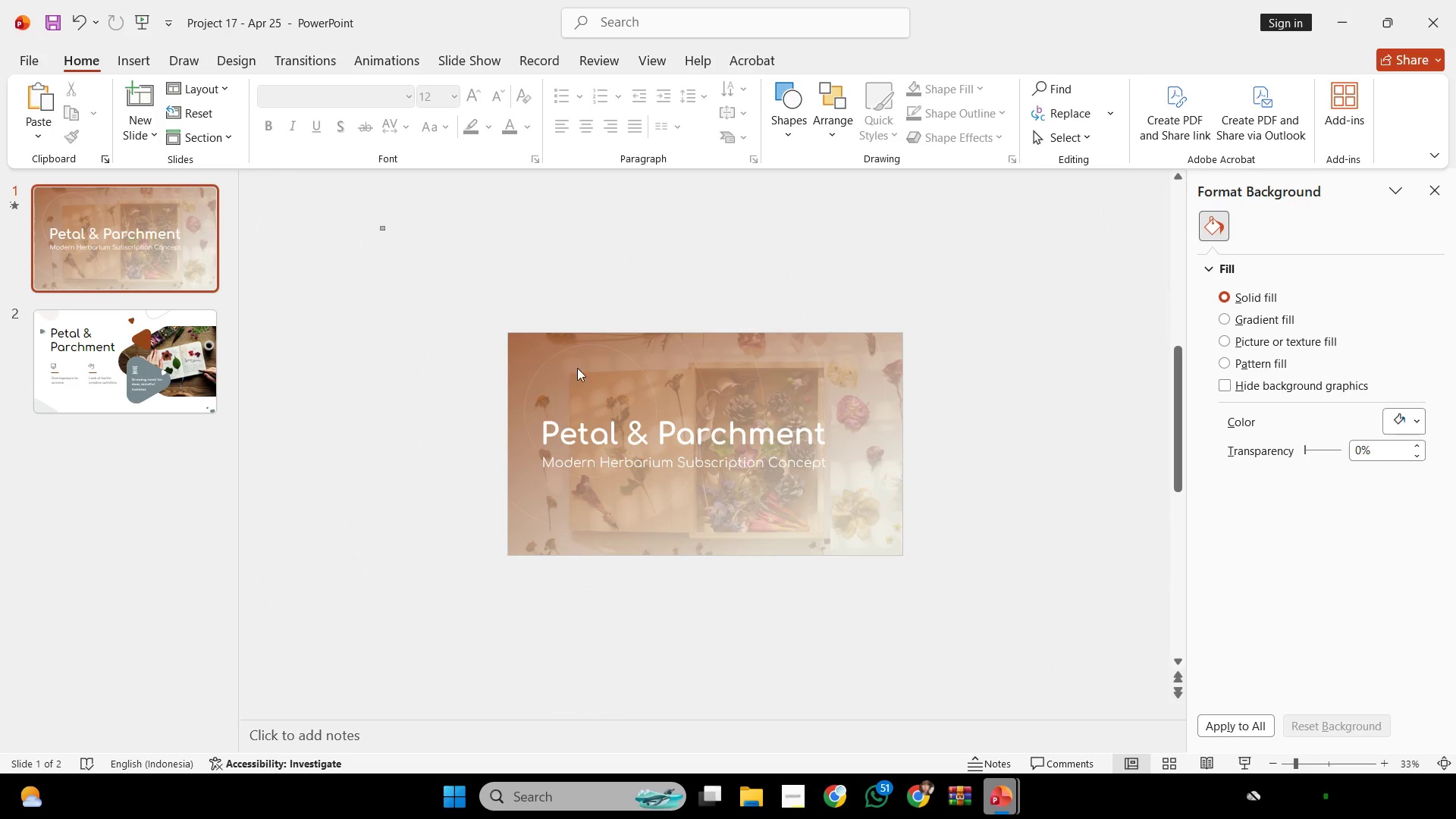 
key(Control+ControlLeft)
 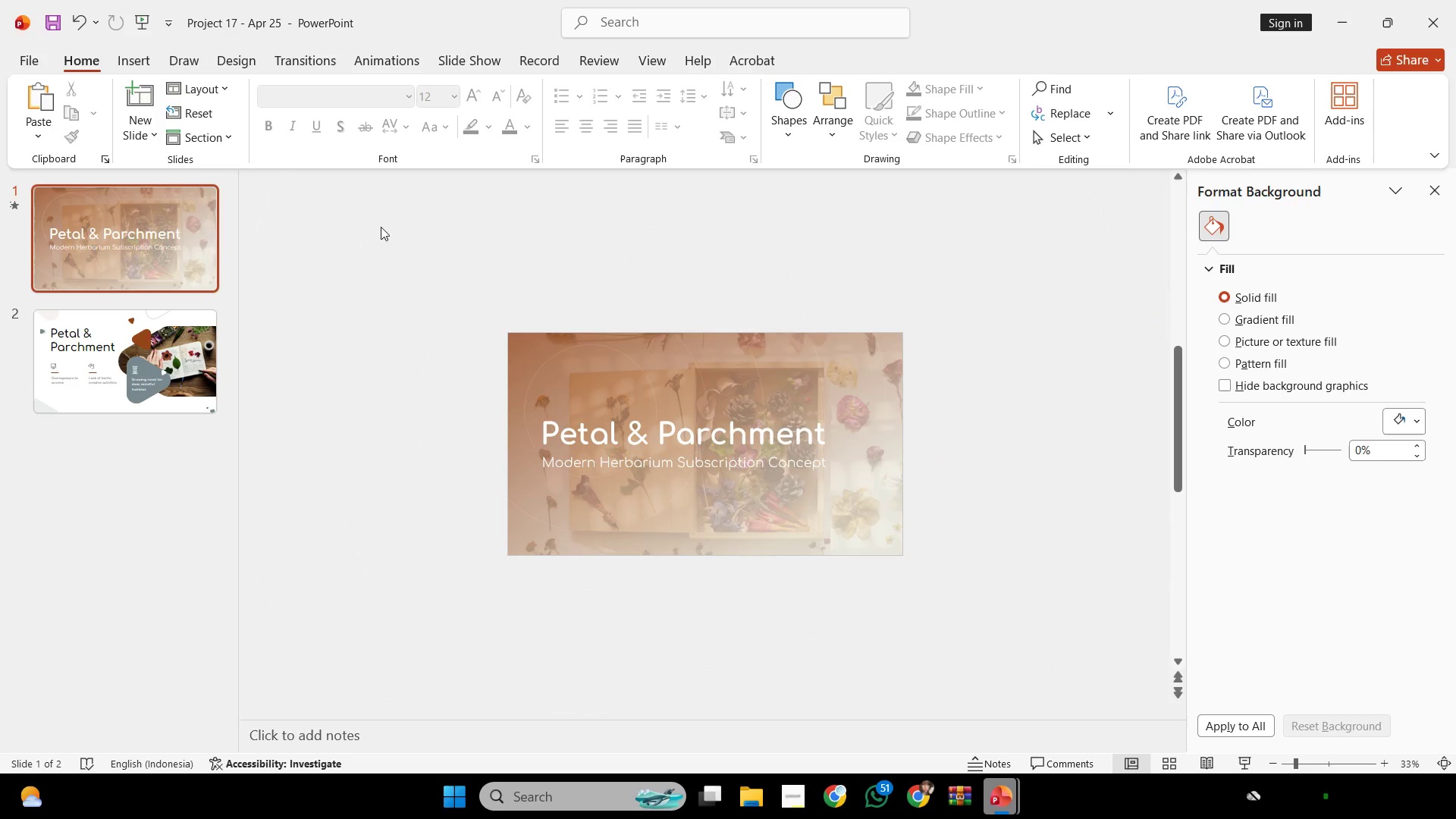 
scroll: coordinate [453, 294], scroll_direction: down, amount: 1.0
 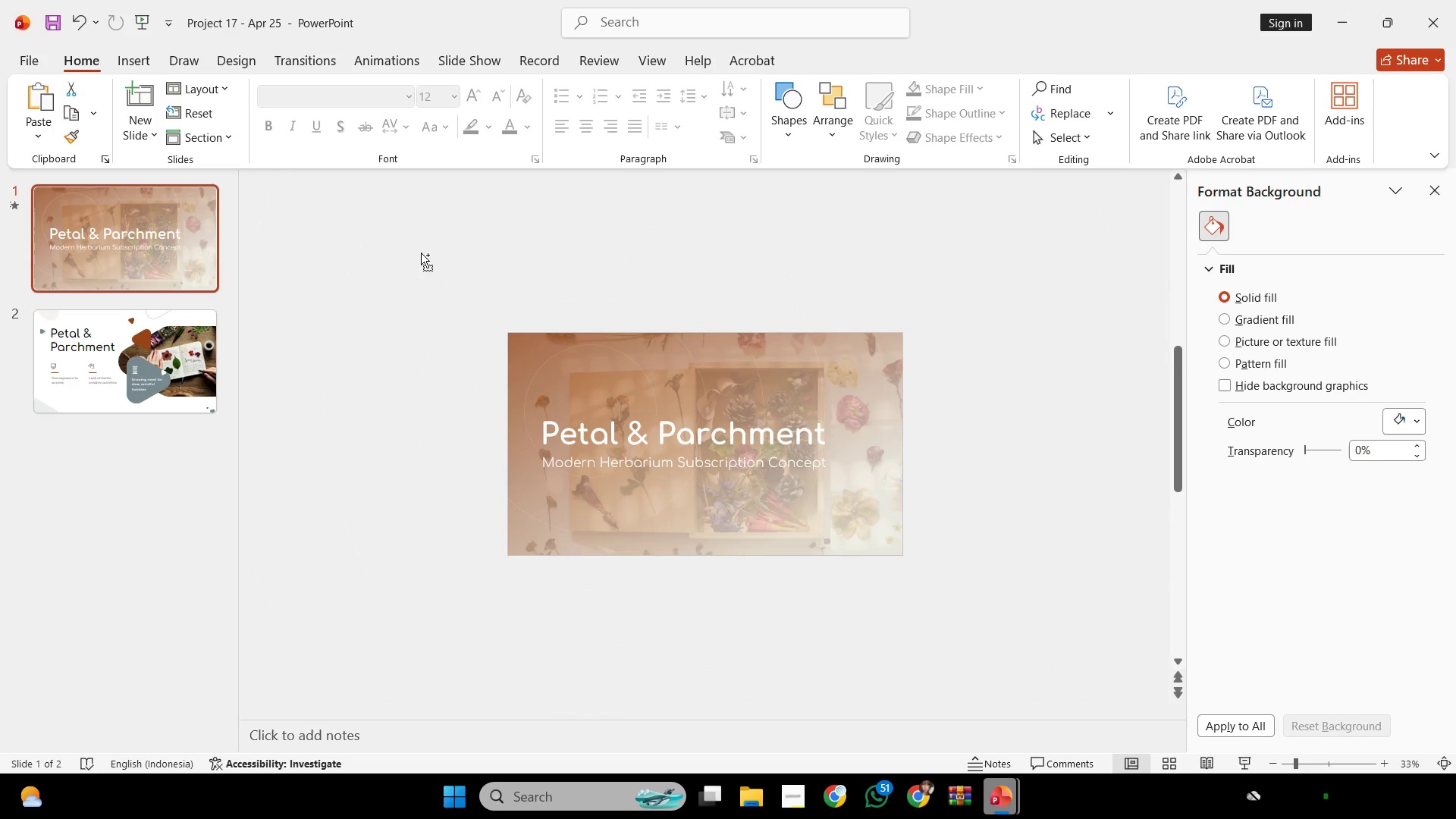 
left_click_drag(start_coordinate=[381, 227], to_coordinate=[1454, 812])
 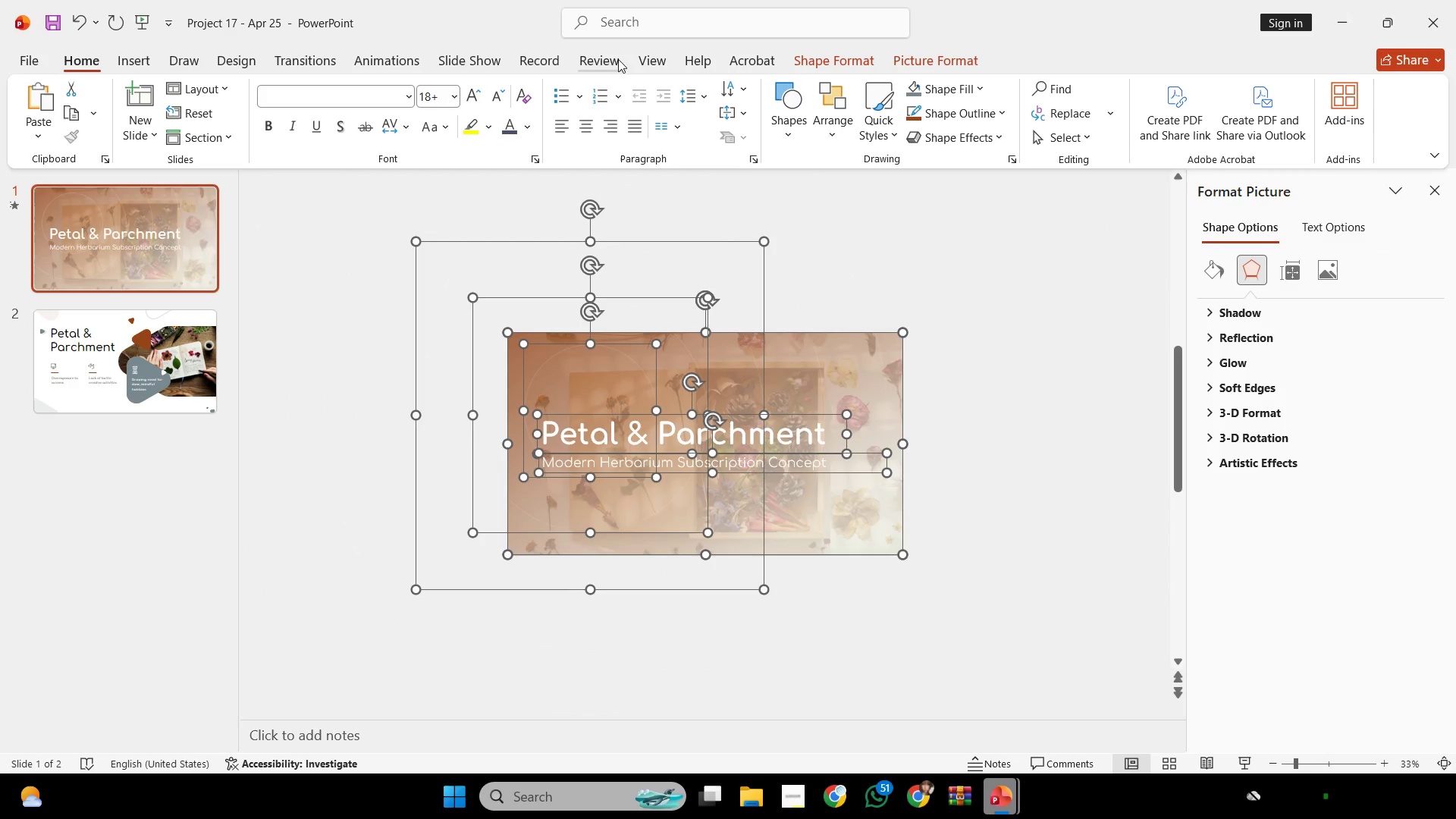 
left_click([400, 49])
 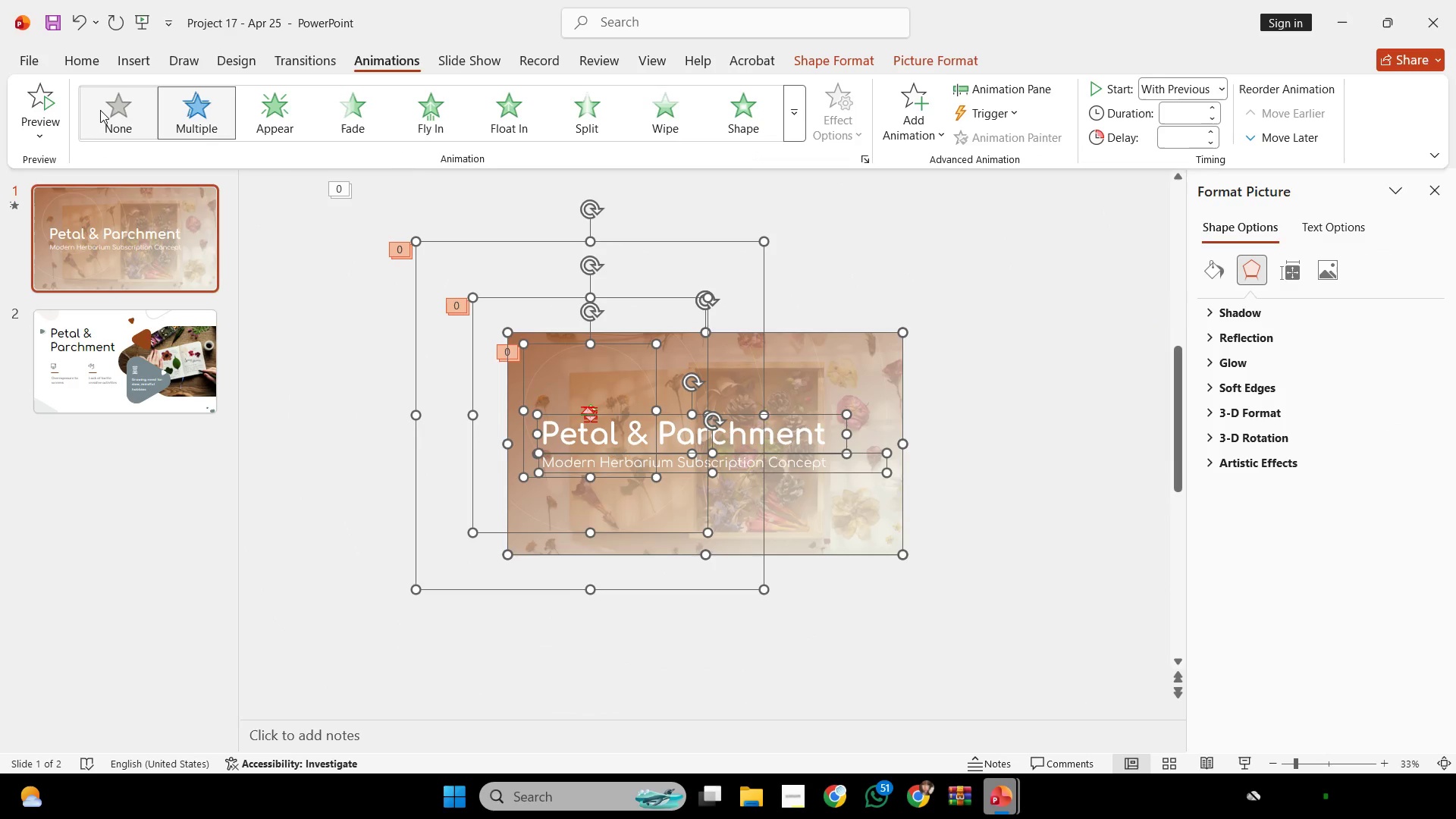 
left_click([100, 110])
 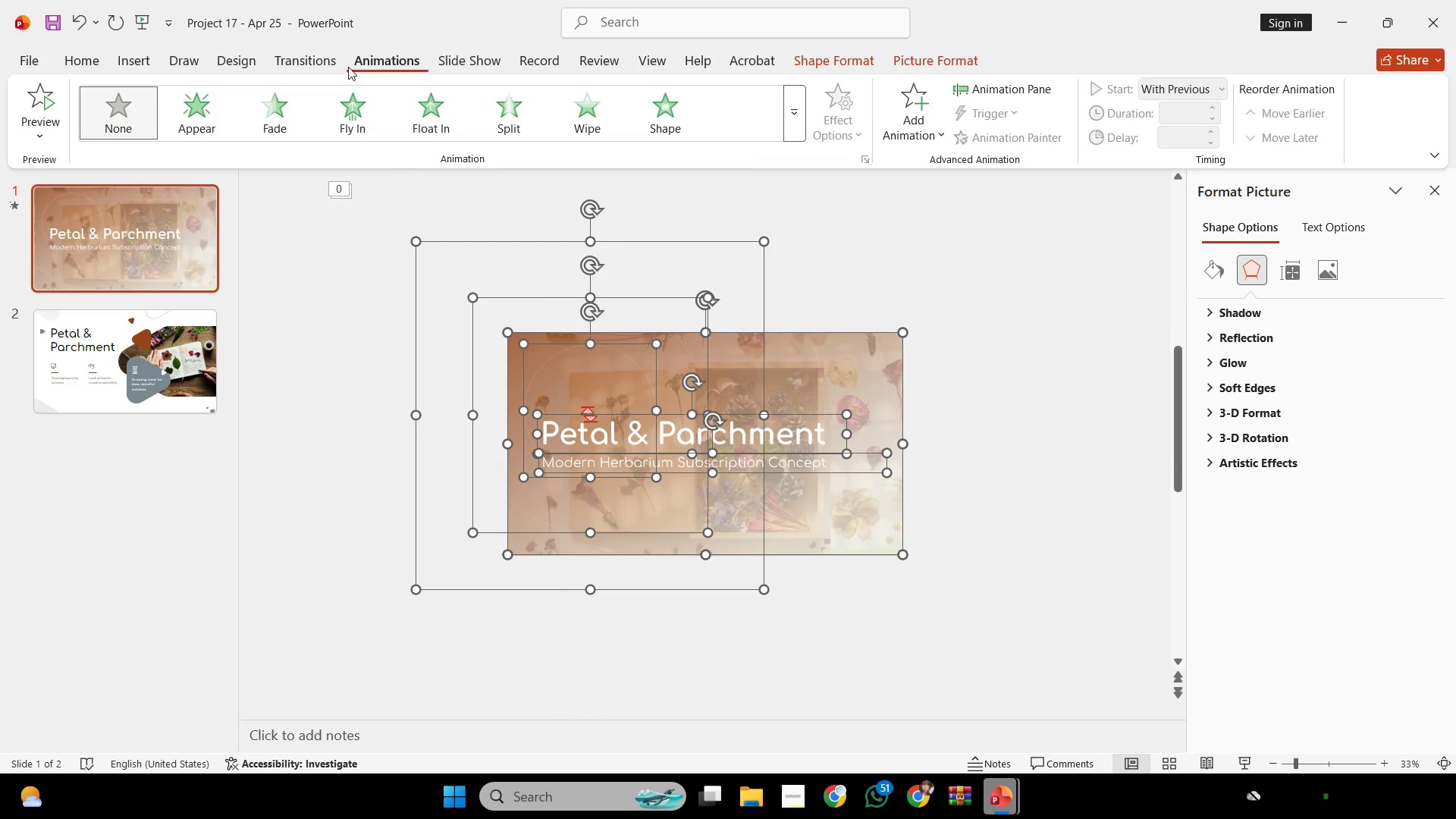 
left_click([341, 61])
 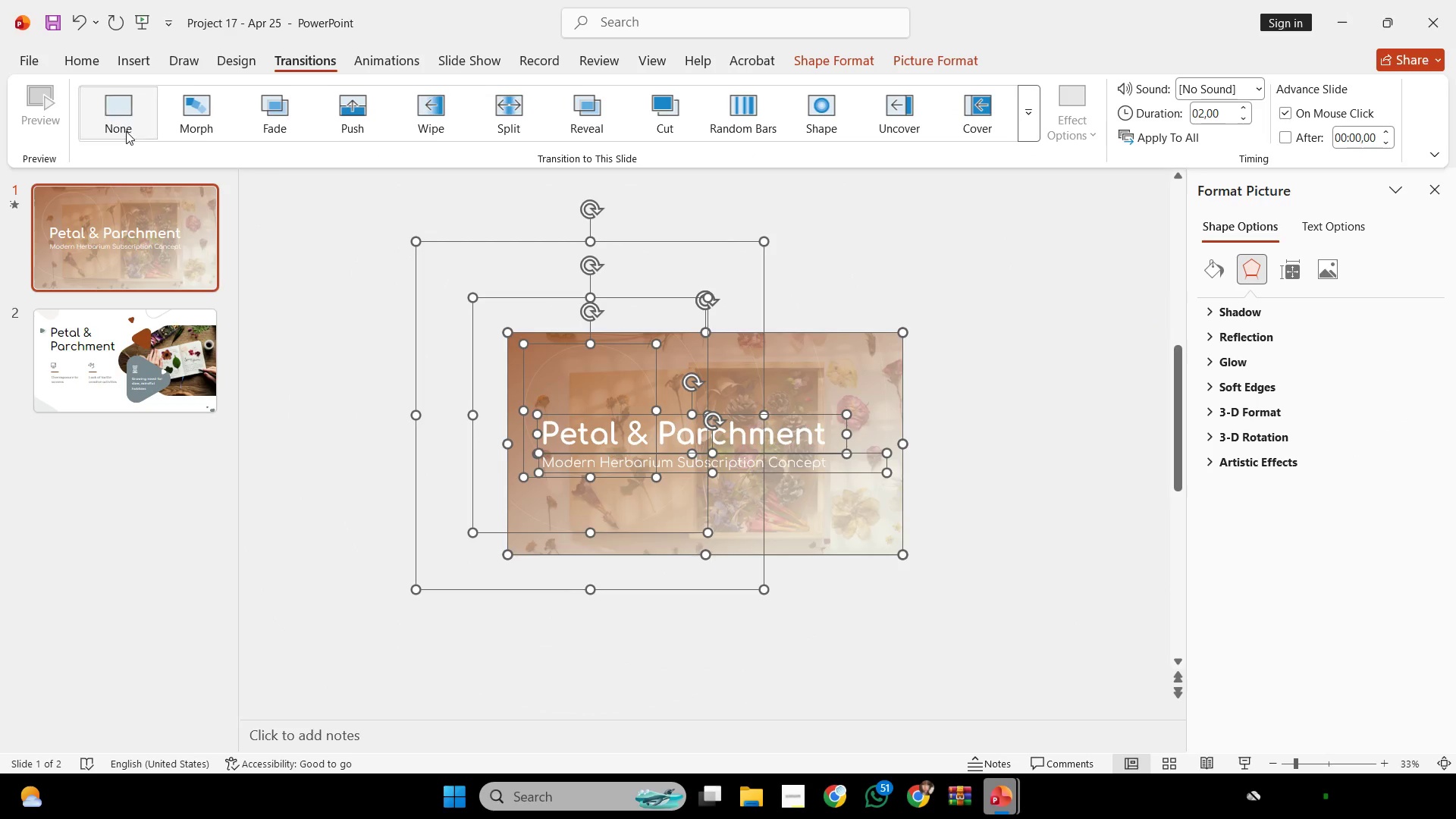 
double_click([284, 212])
 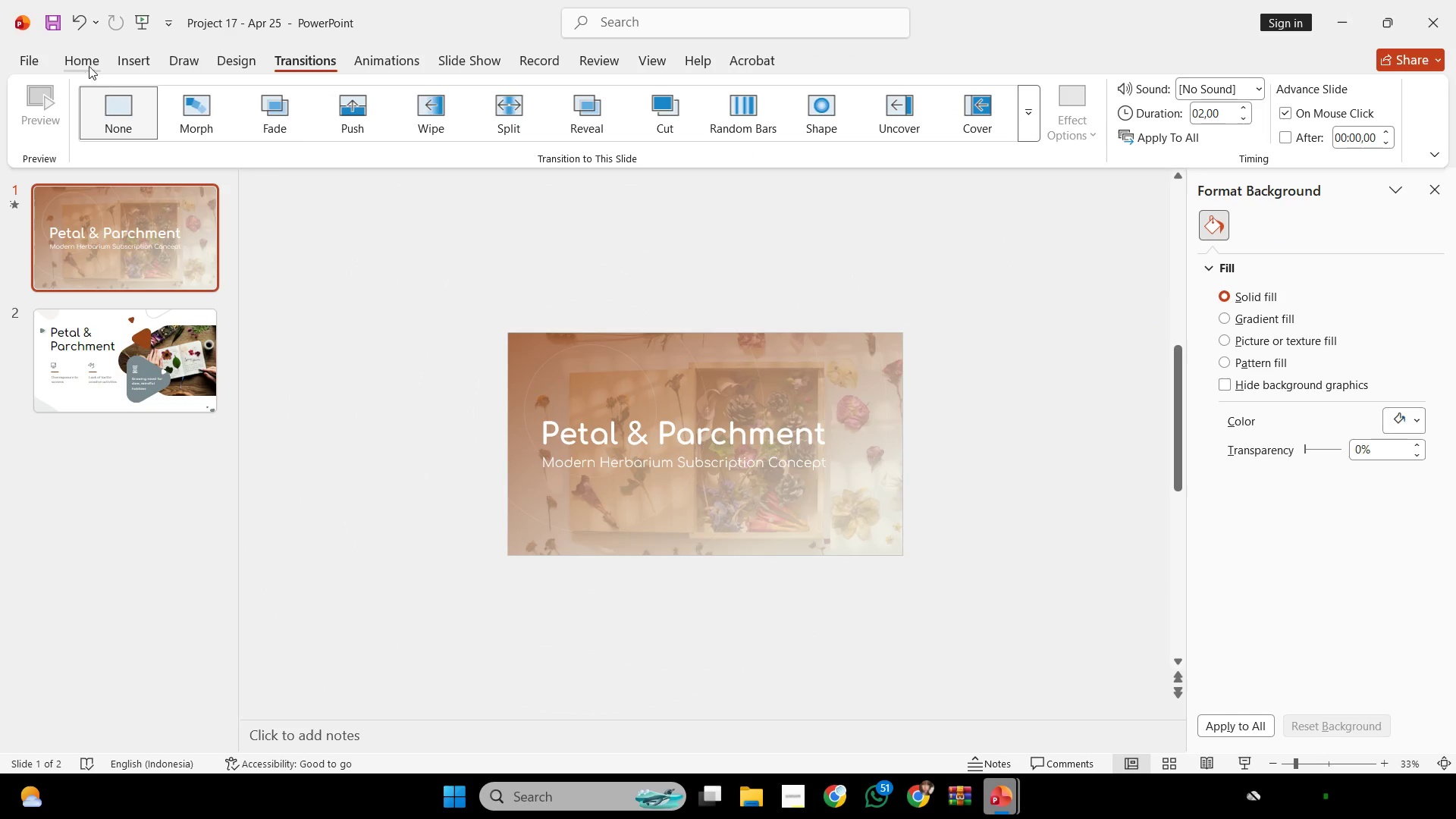 
left_click([95, 64])
 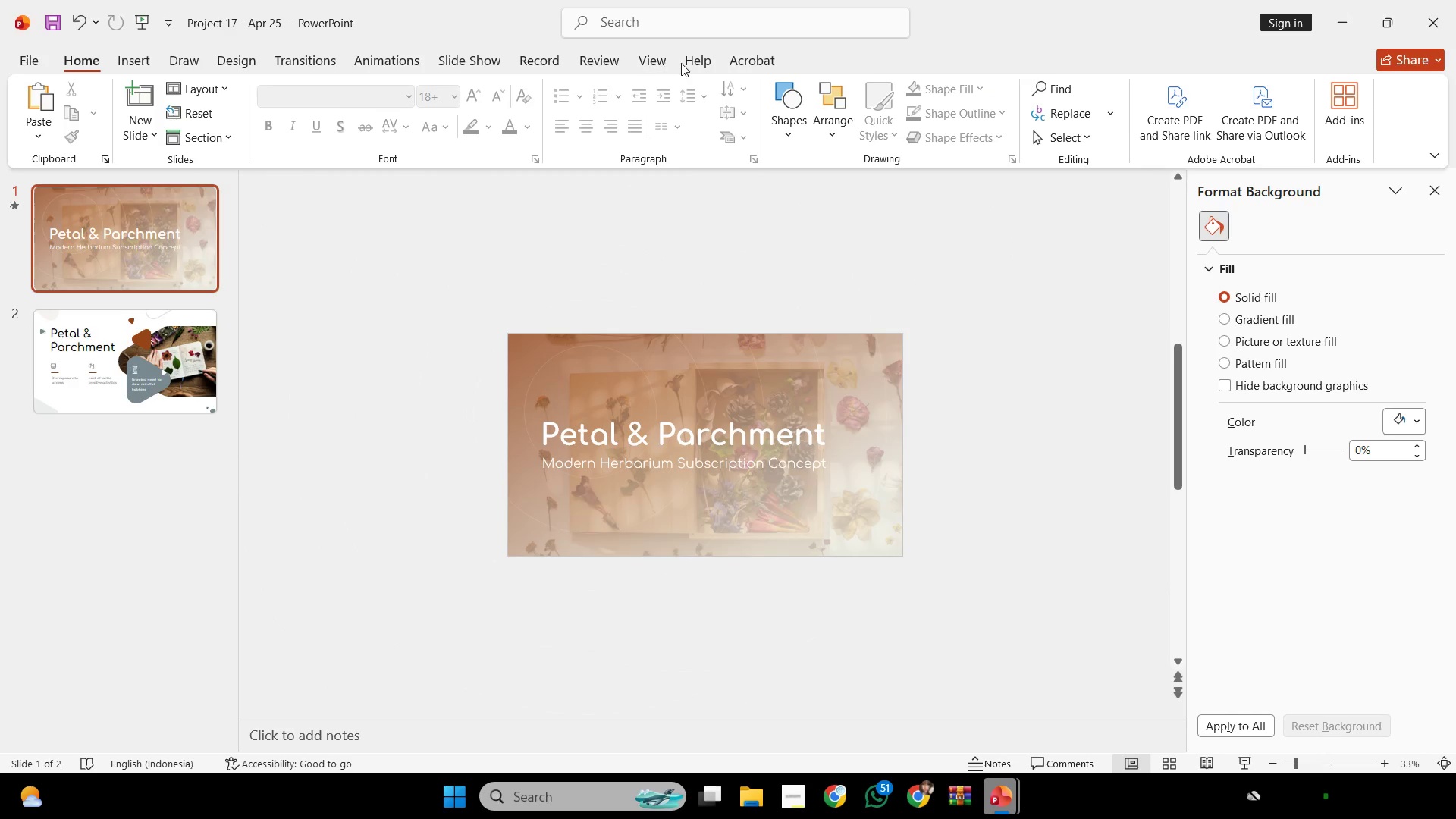 
left_click([651, 64])
 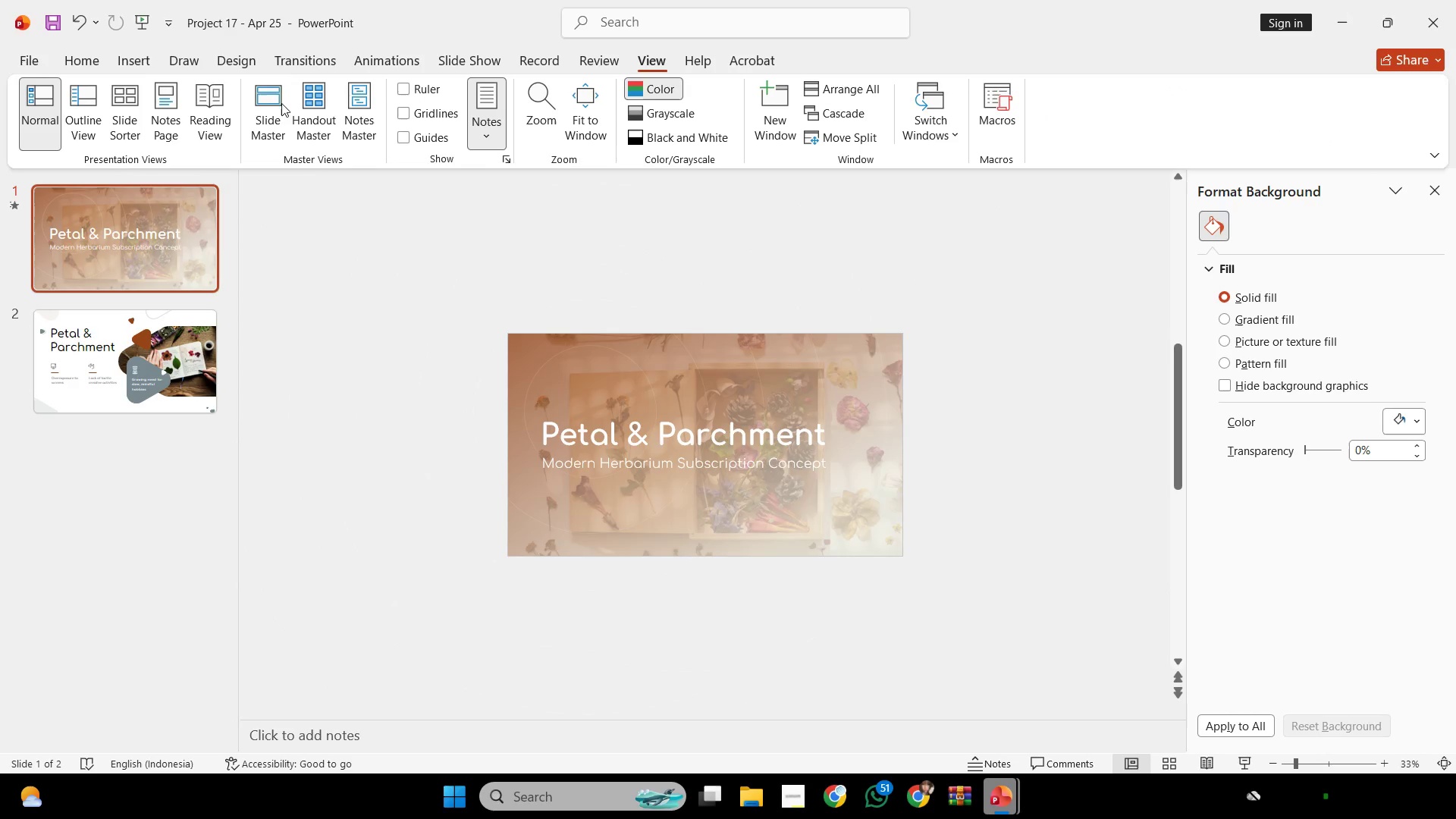 
left_click([264, 107])
 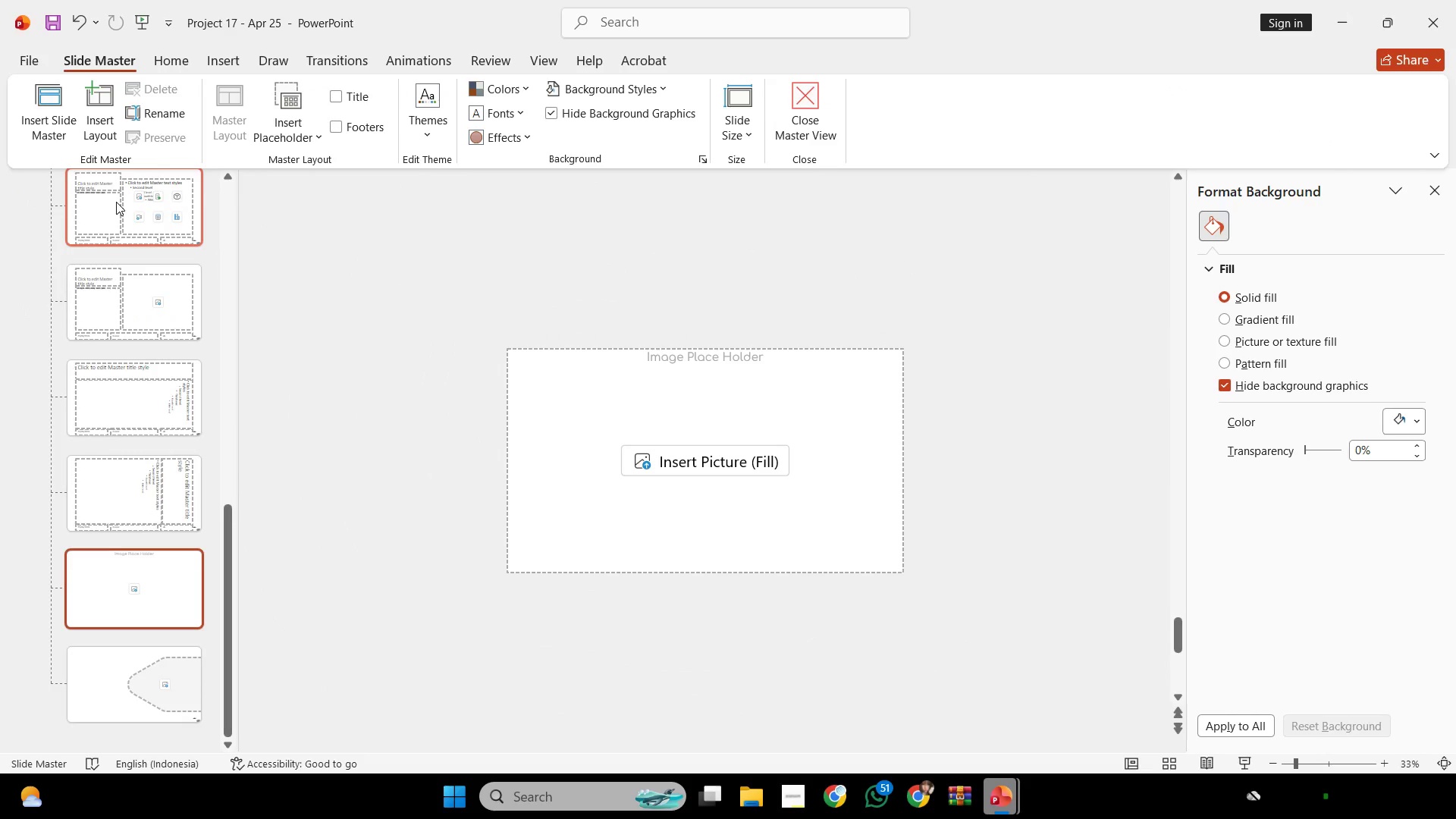 
left_click([133, 230])
 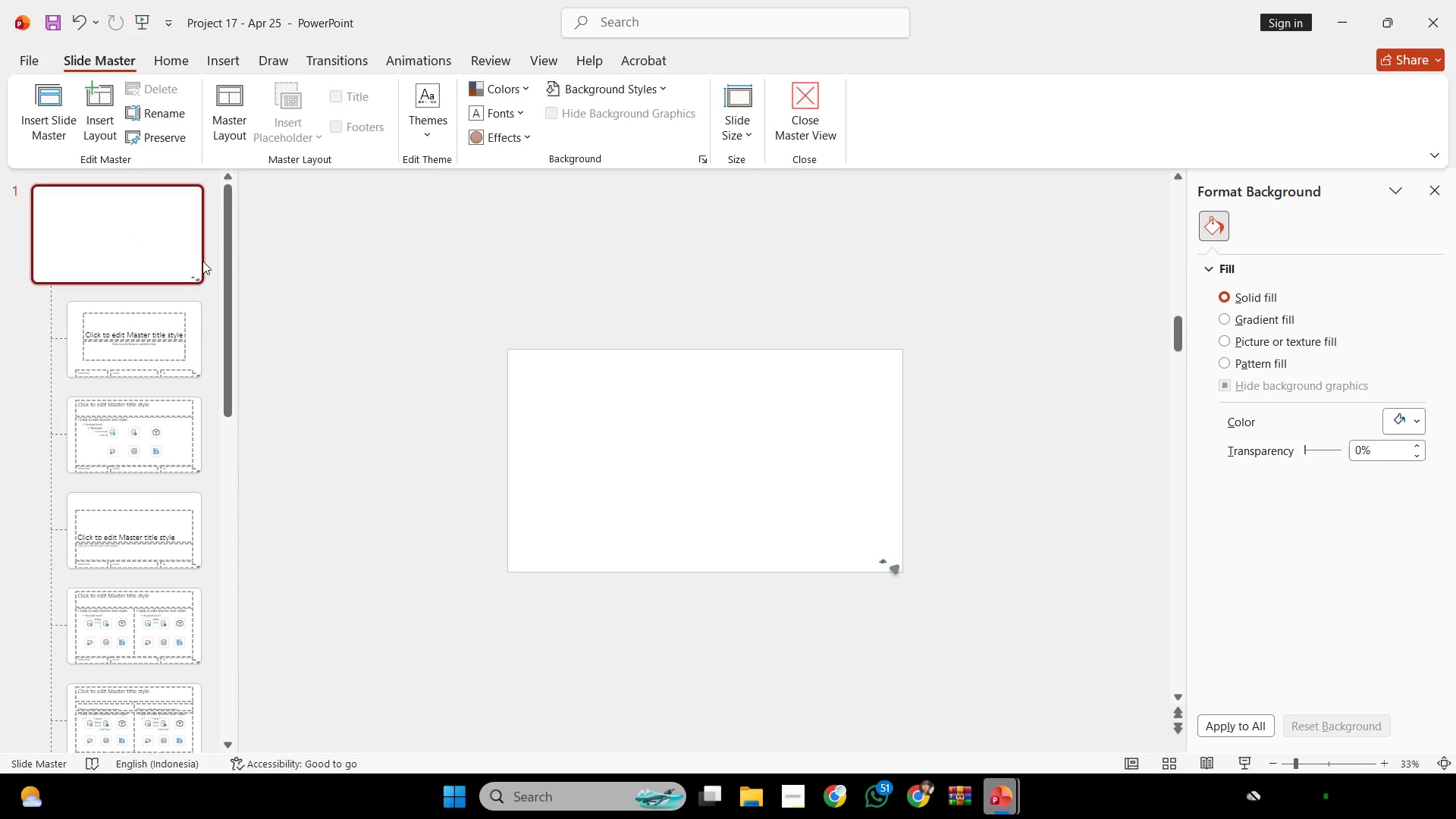 
key(Control+ControlLeft)
 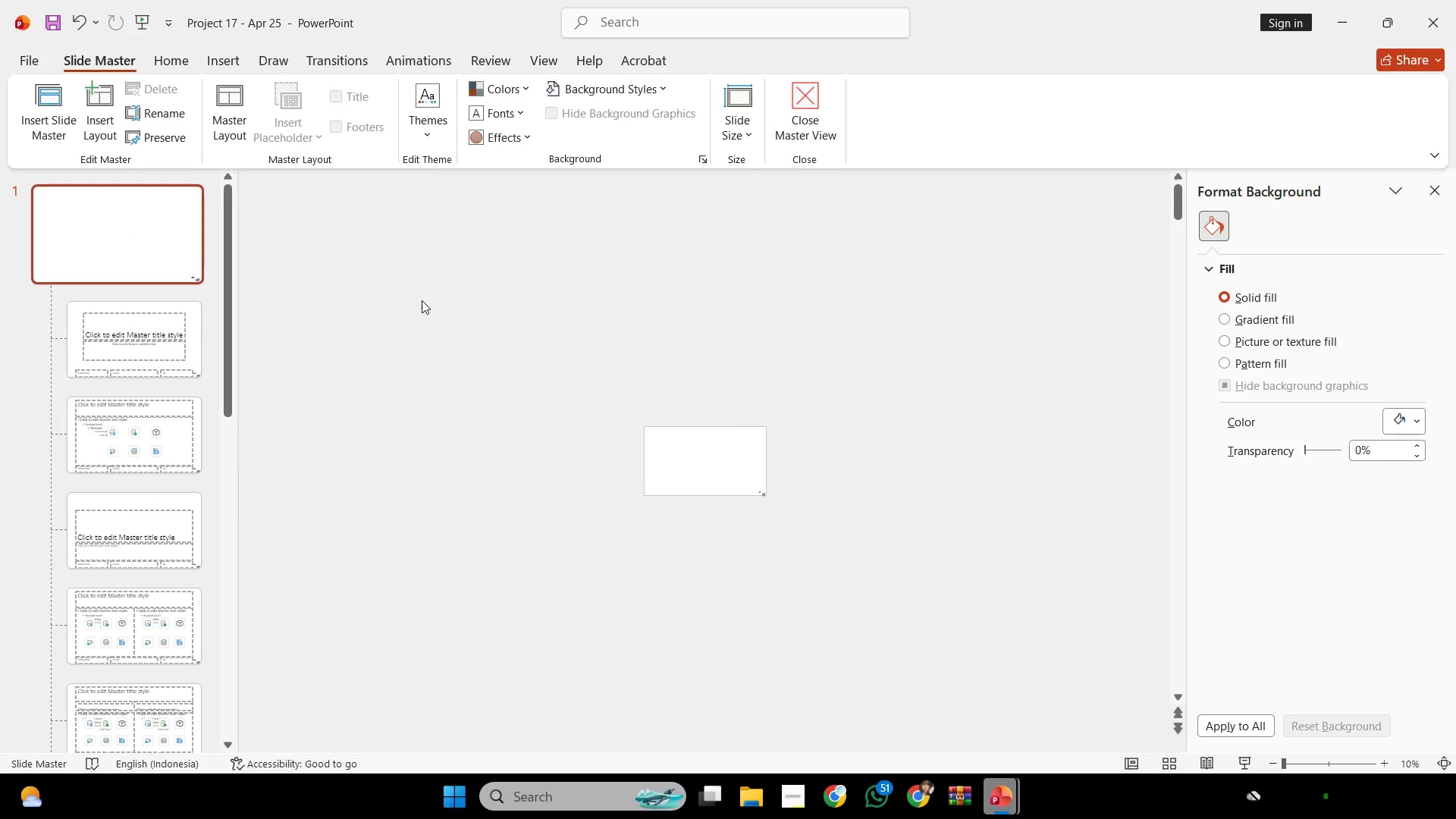 
left_click_drag(start_coordinate=[422, 300], to_coordinate=[998, 670])
 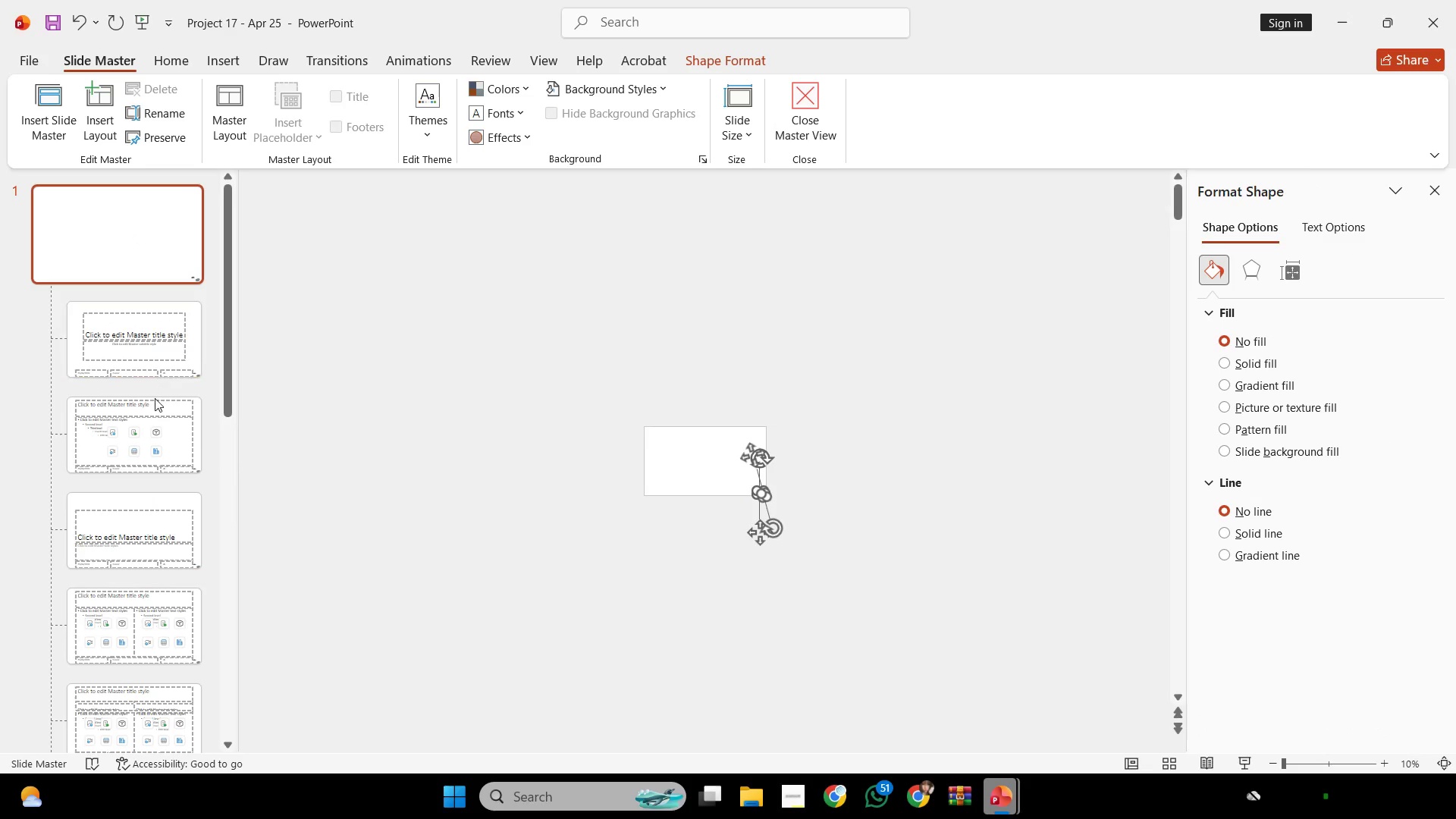 
scroll: coordinate [642, 371], scroll_direction: up, amount: 45.0
 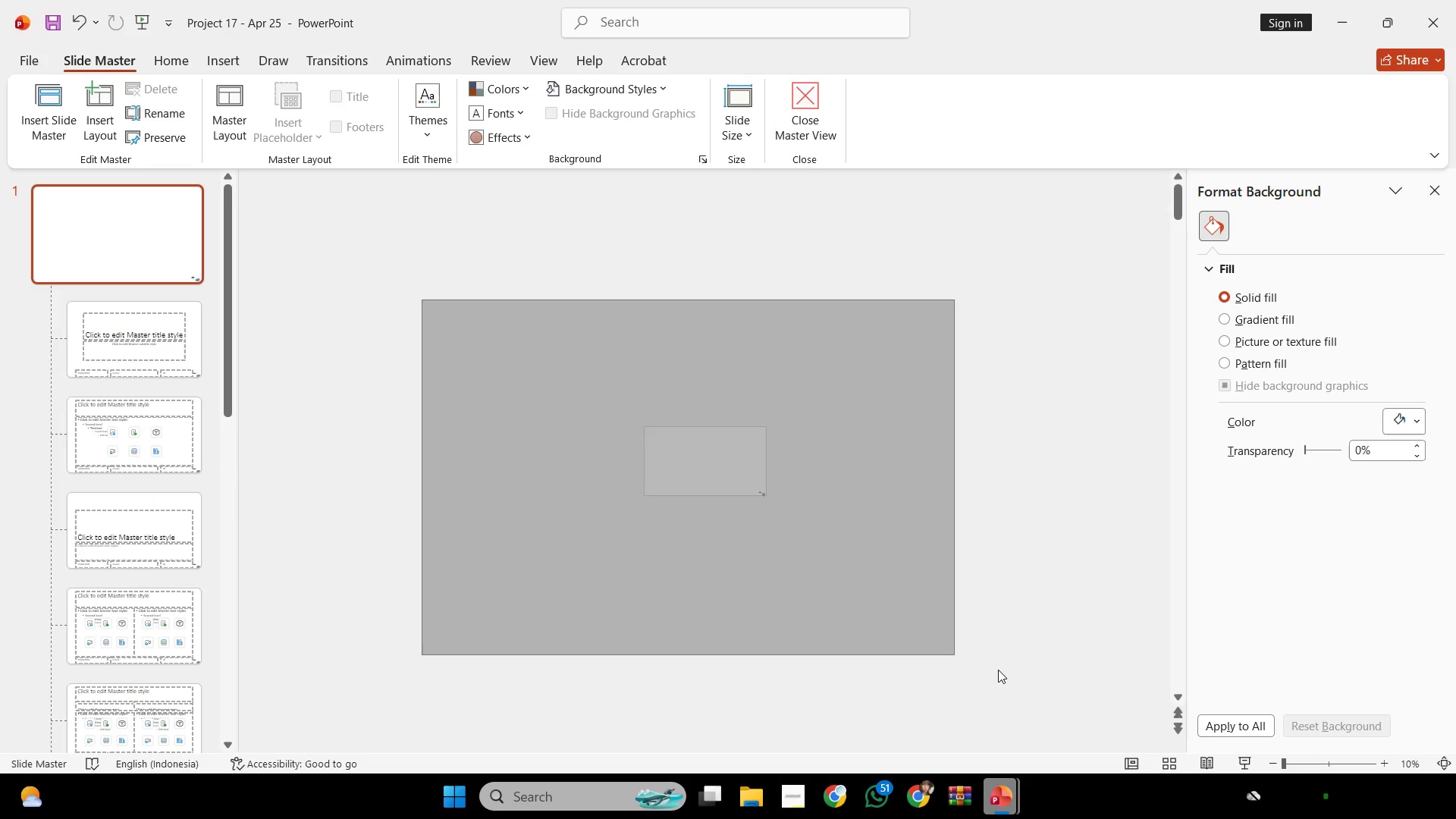 
left_click([161, 438])
 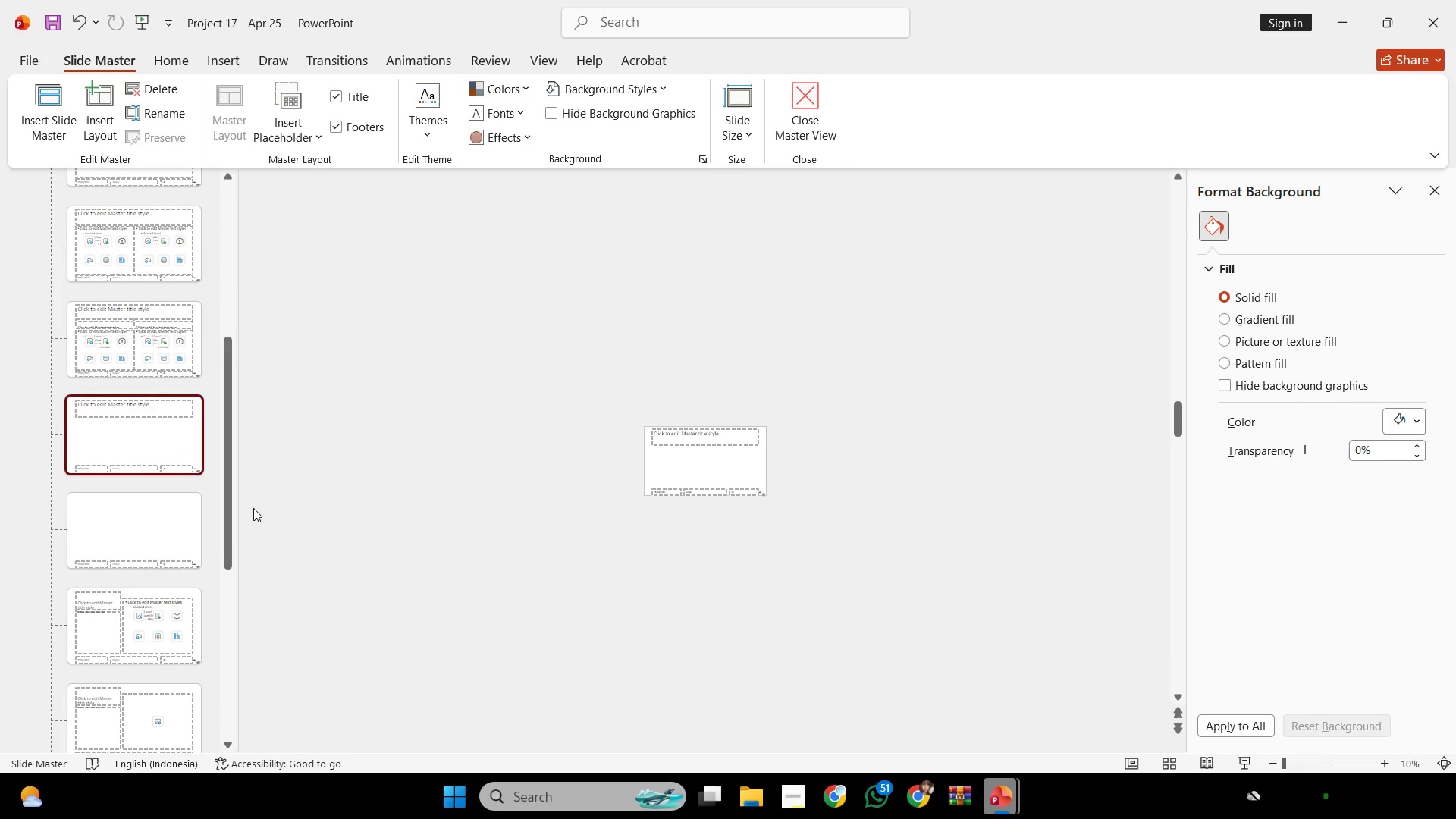 
scroll: coordinate [159, 432], scroll_direction: down, amount: 7.0
 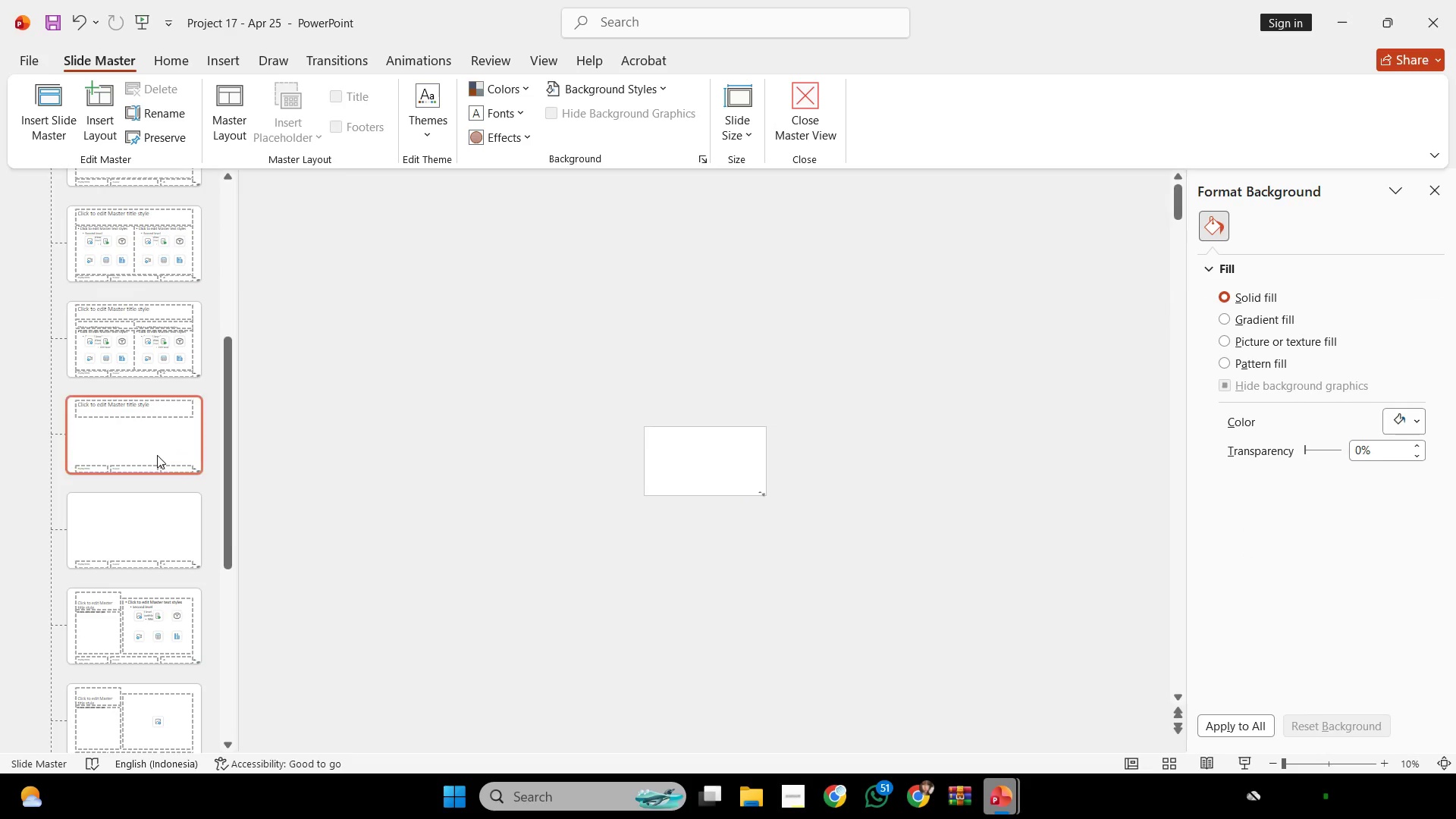 
left_click([103, 557])
 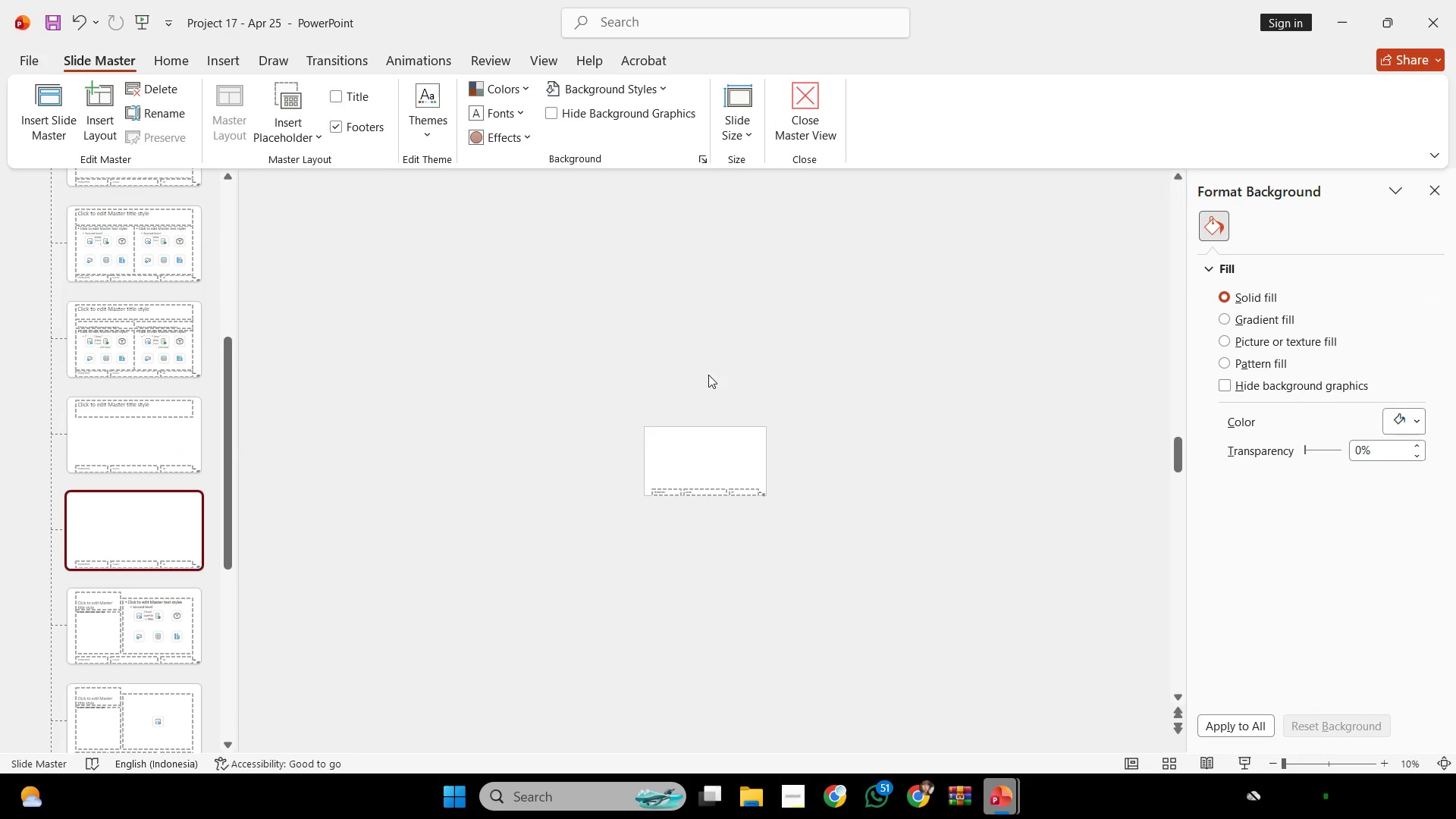 
left_click_drag(start_coordinate=[606, 378], to_coordinate=[940, 640])
 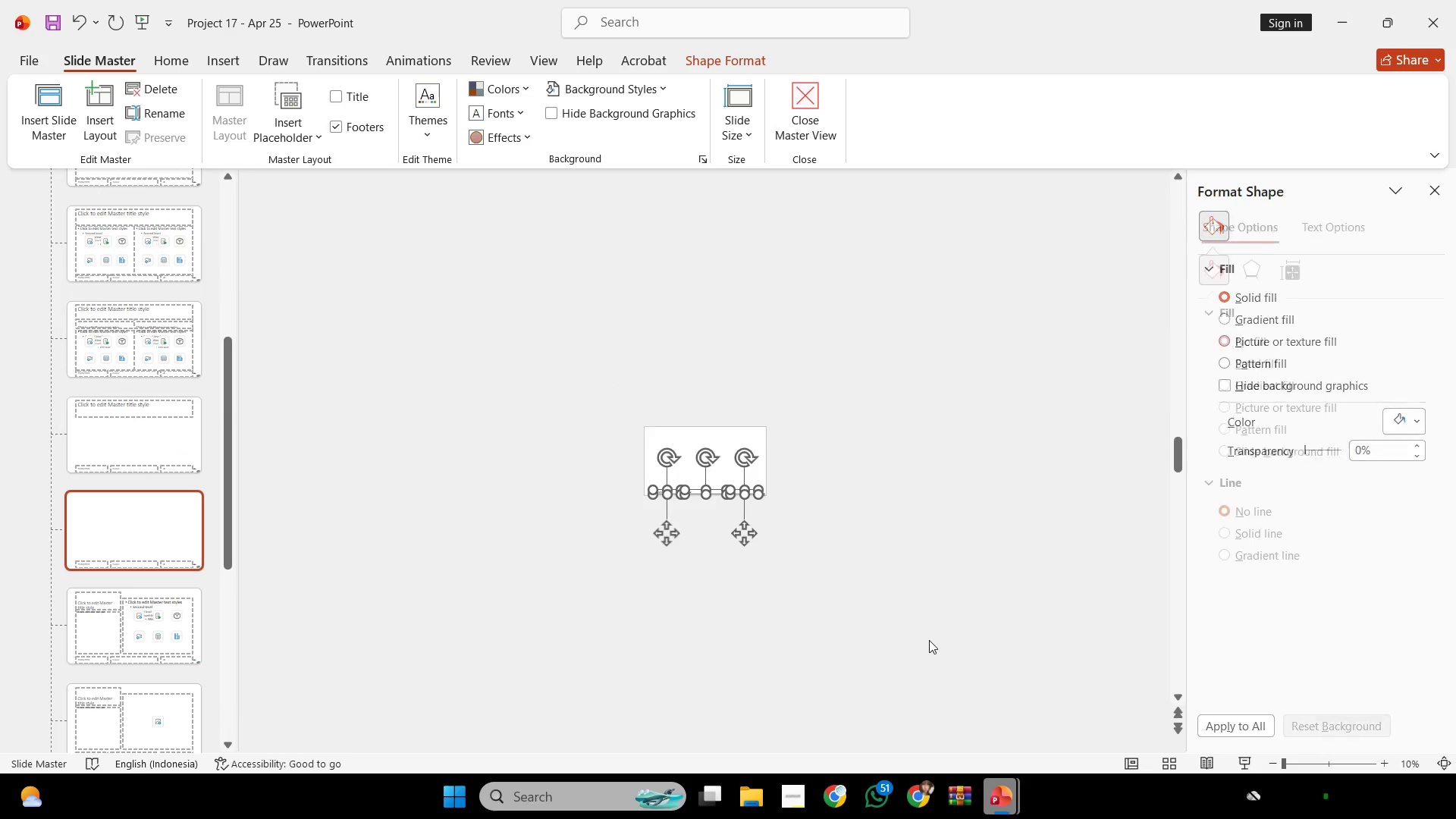 
key(Backspace)
 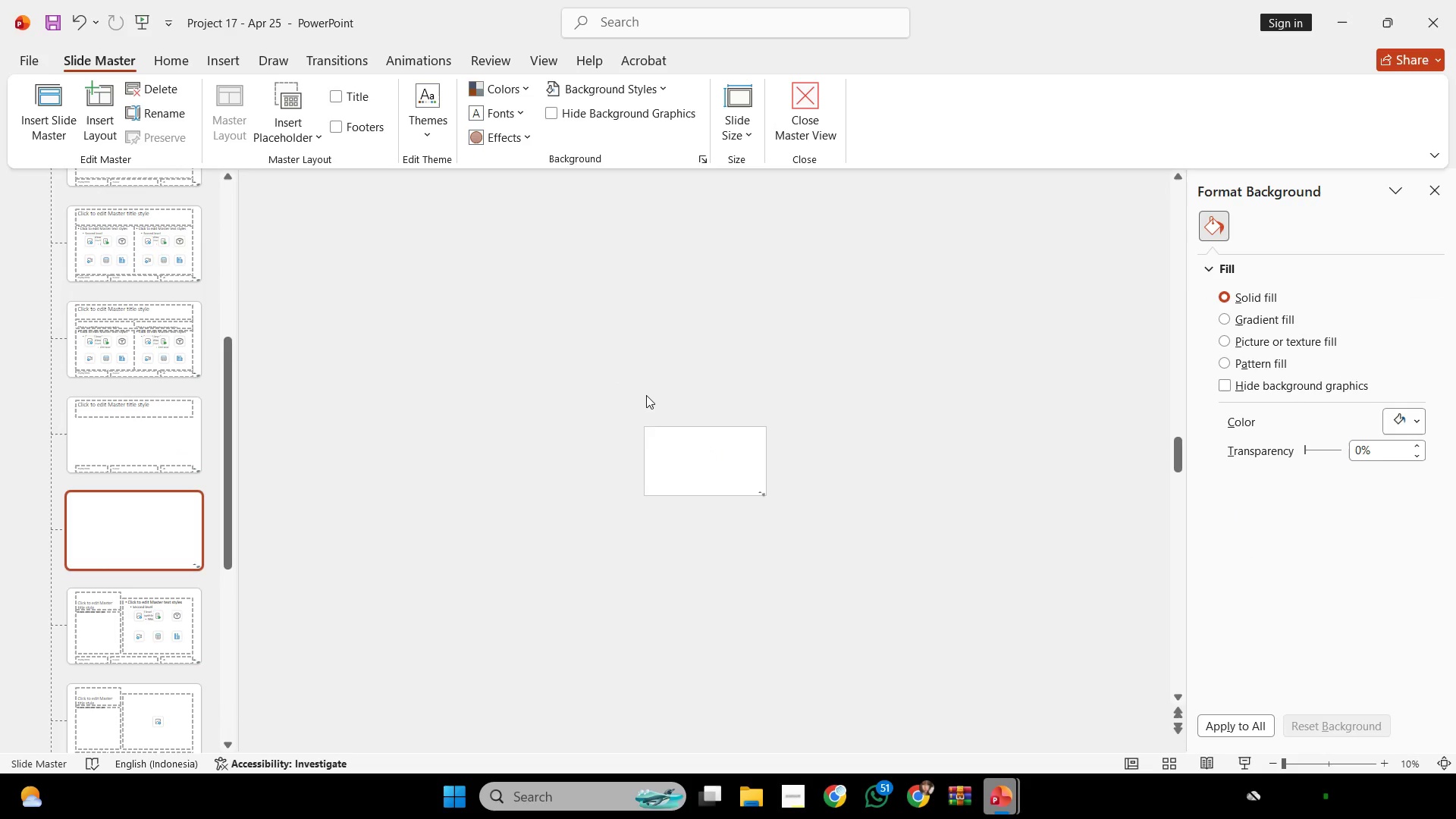 
scroll: coordinate [646, 395], scroll_direction: none, amount: 0.0
 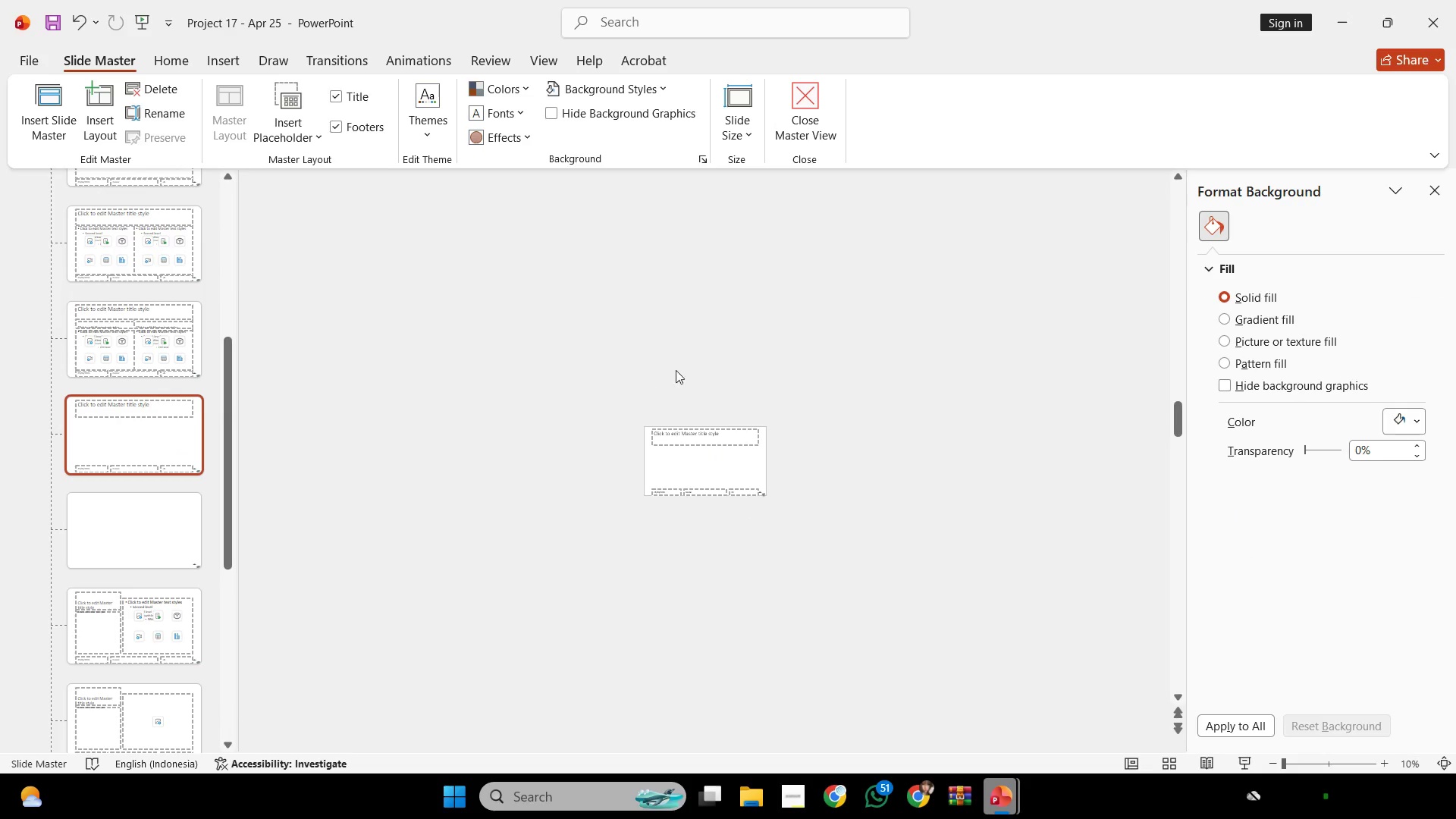 
key(Control+Z)
 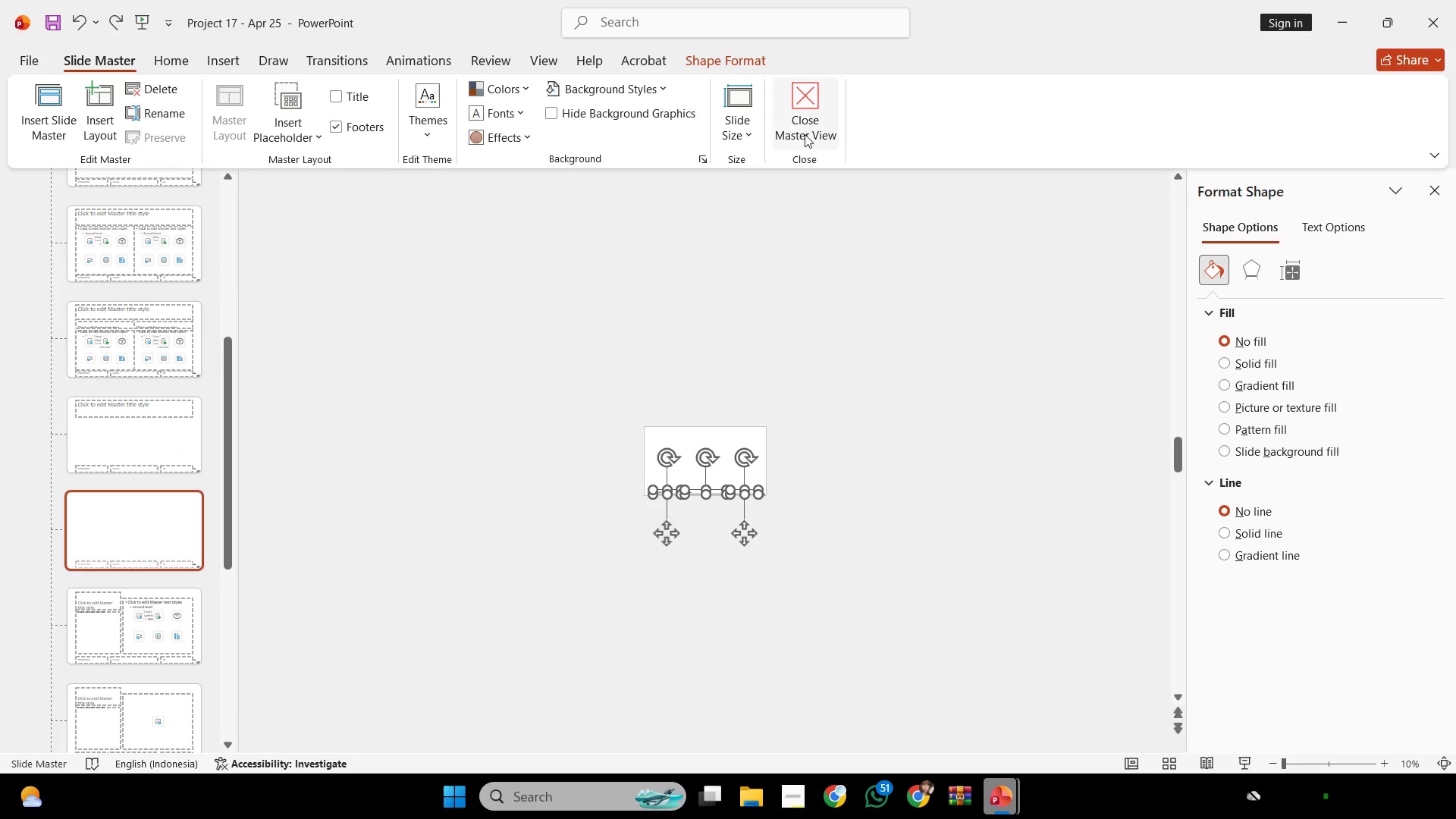 
left_click([805, 134])
 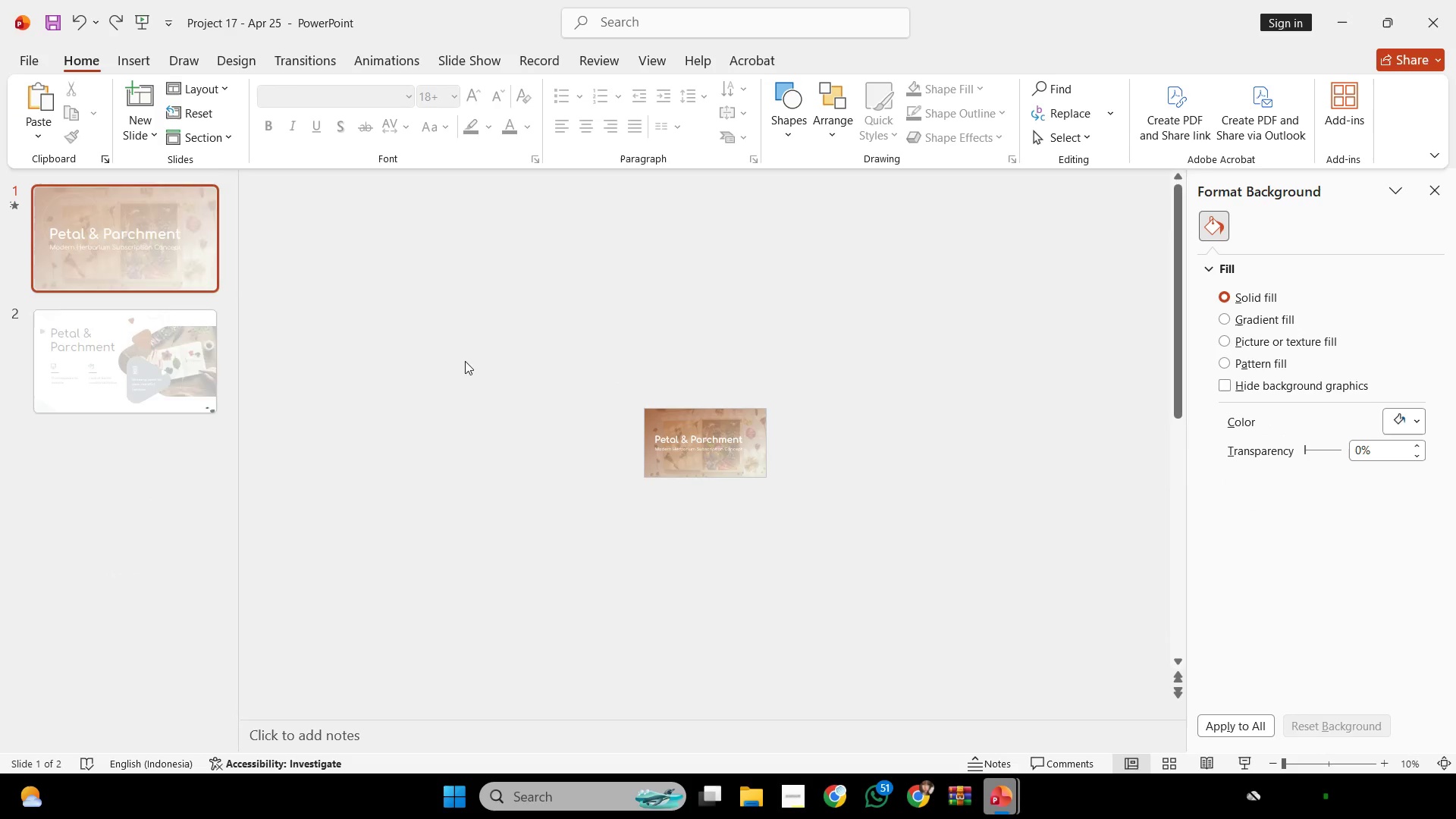 
left_click([453, 353])
 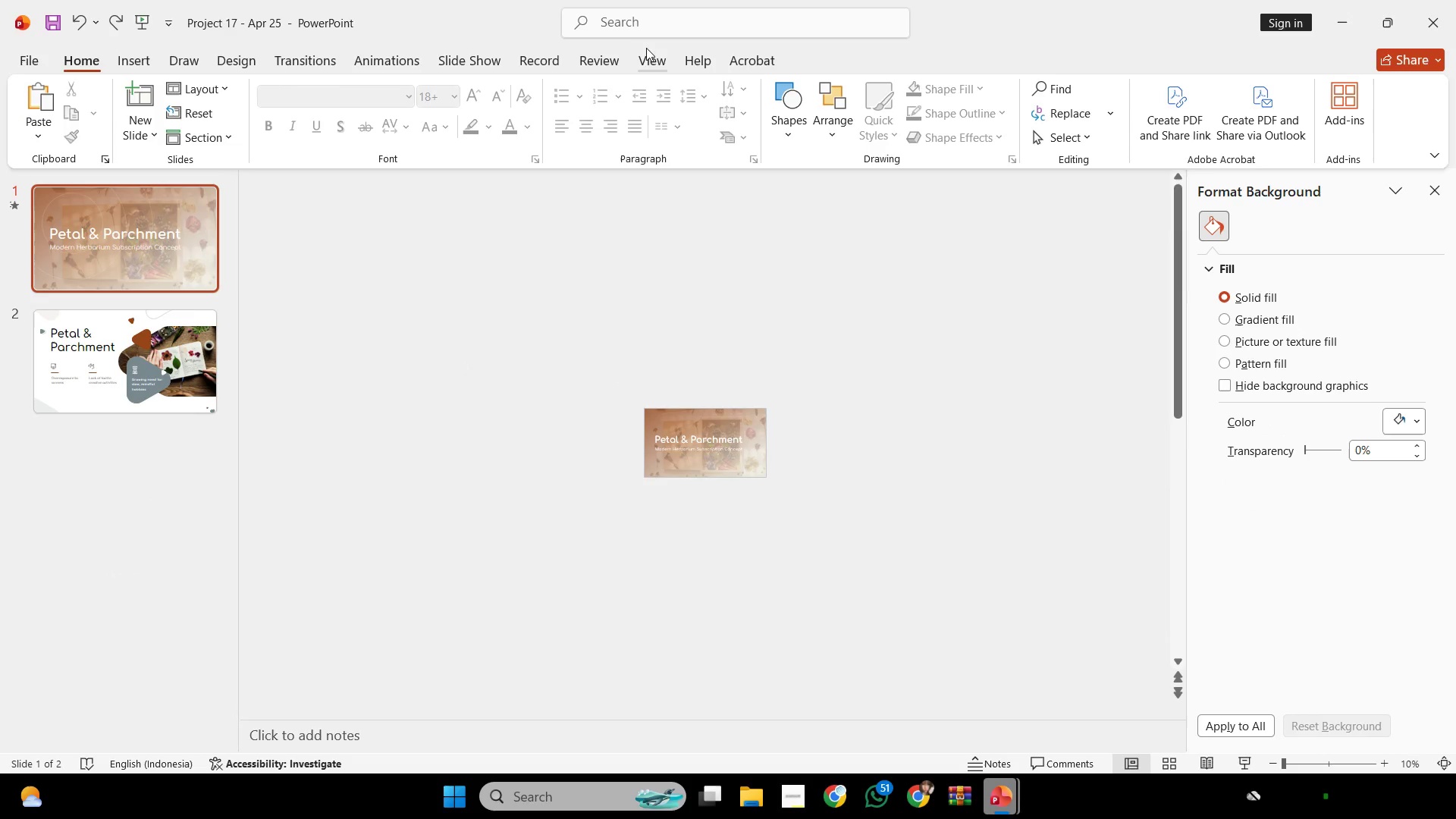 
left_click([650, 53])
 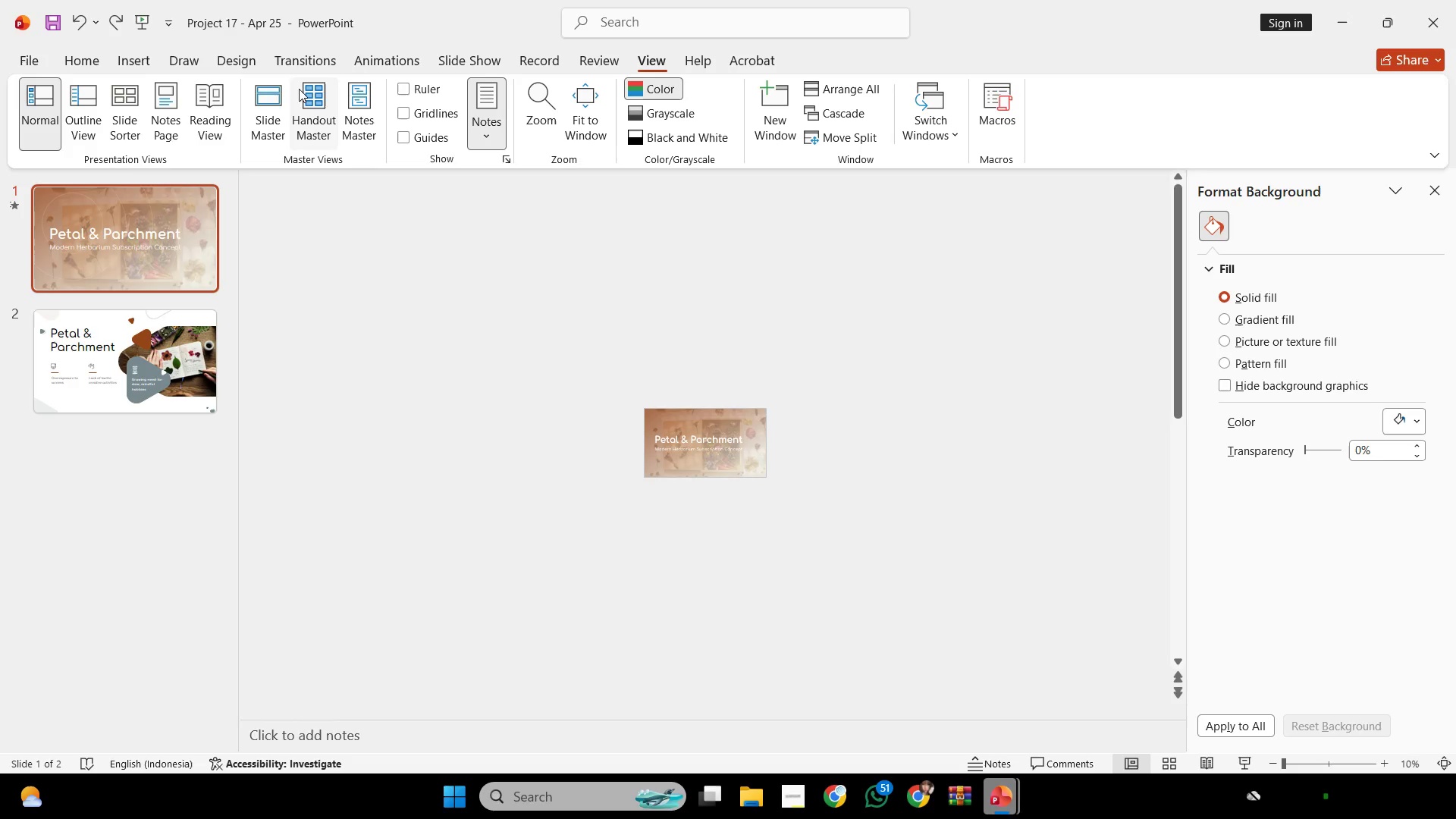 
left_click([281, 91])
 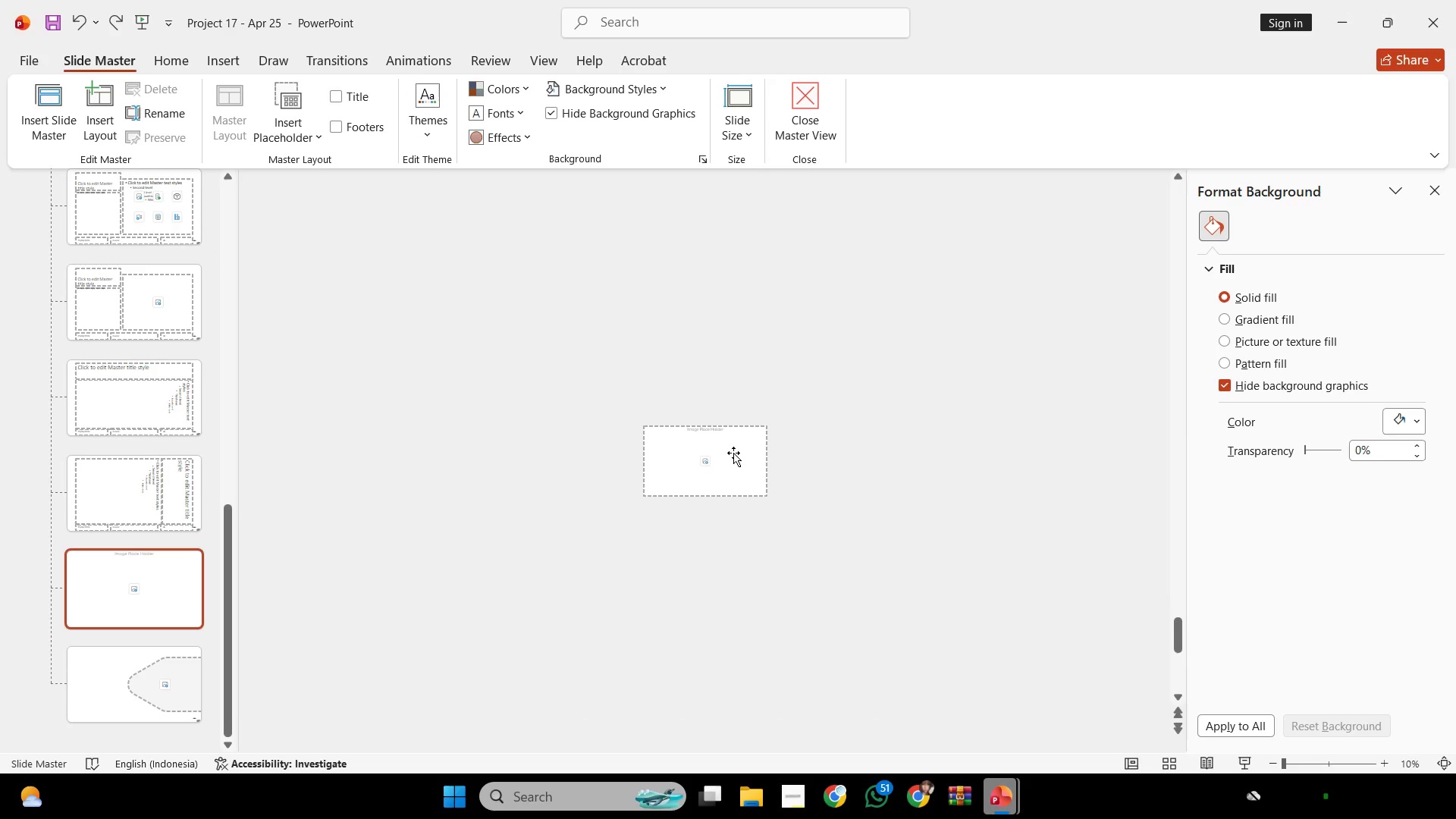 
left_click_drag(start_coordinate=[511, 387], to_coordinate=[948, 595])
 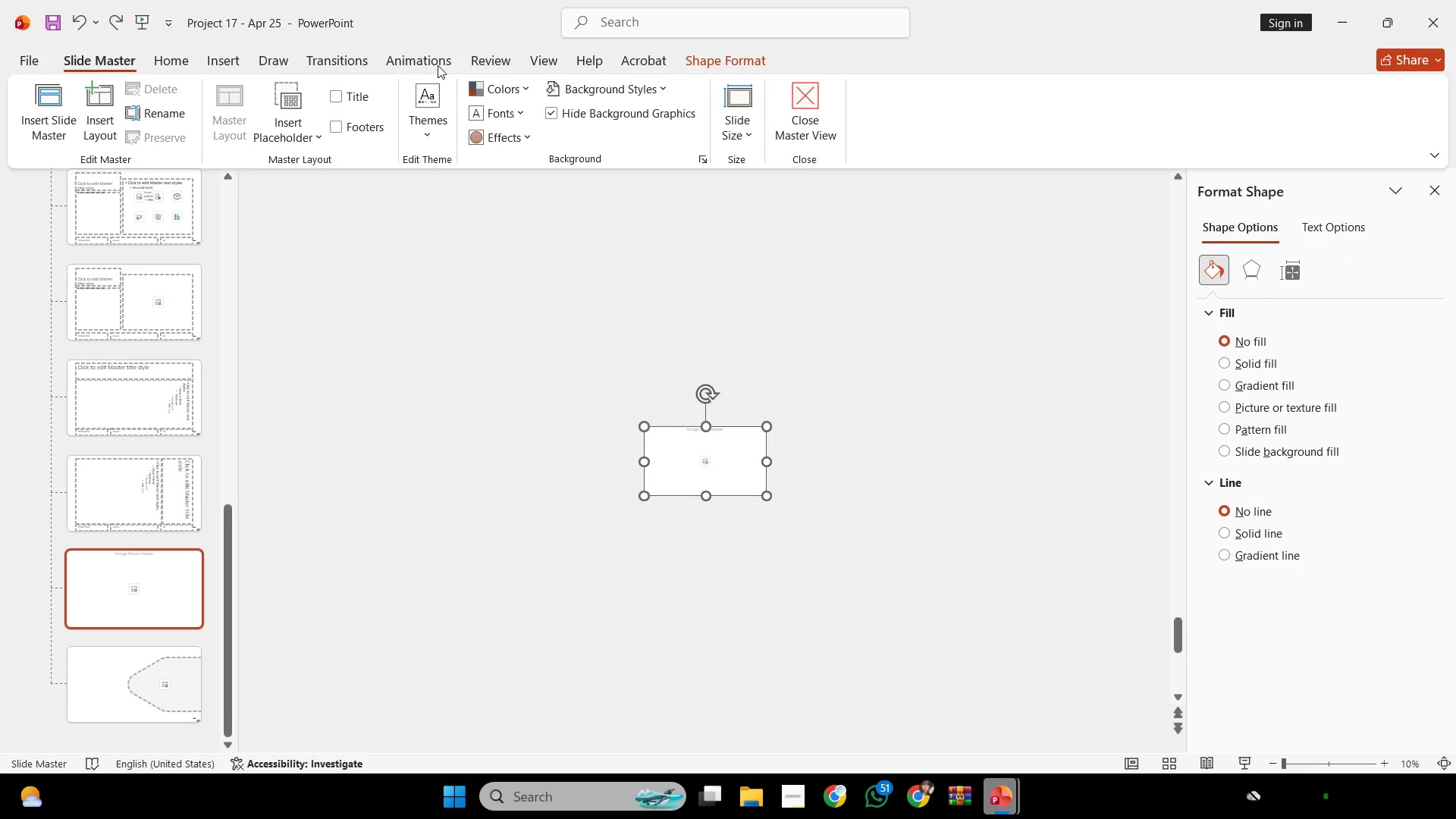 
left_click([441, 49])
 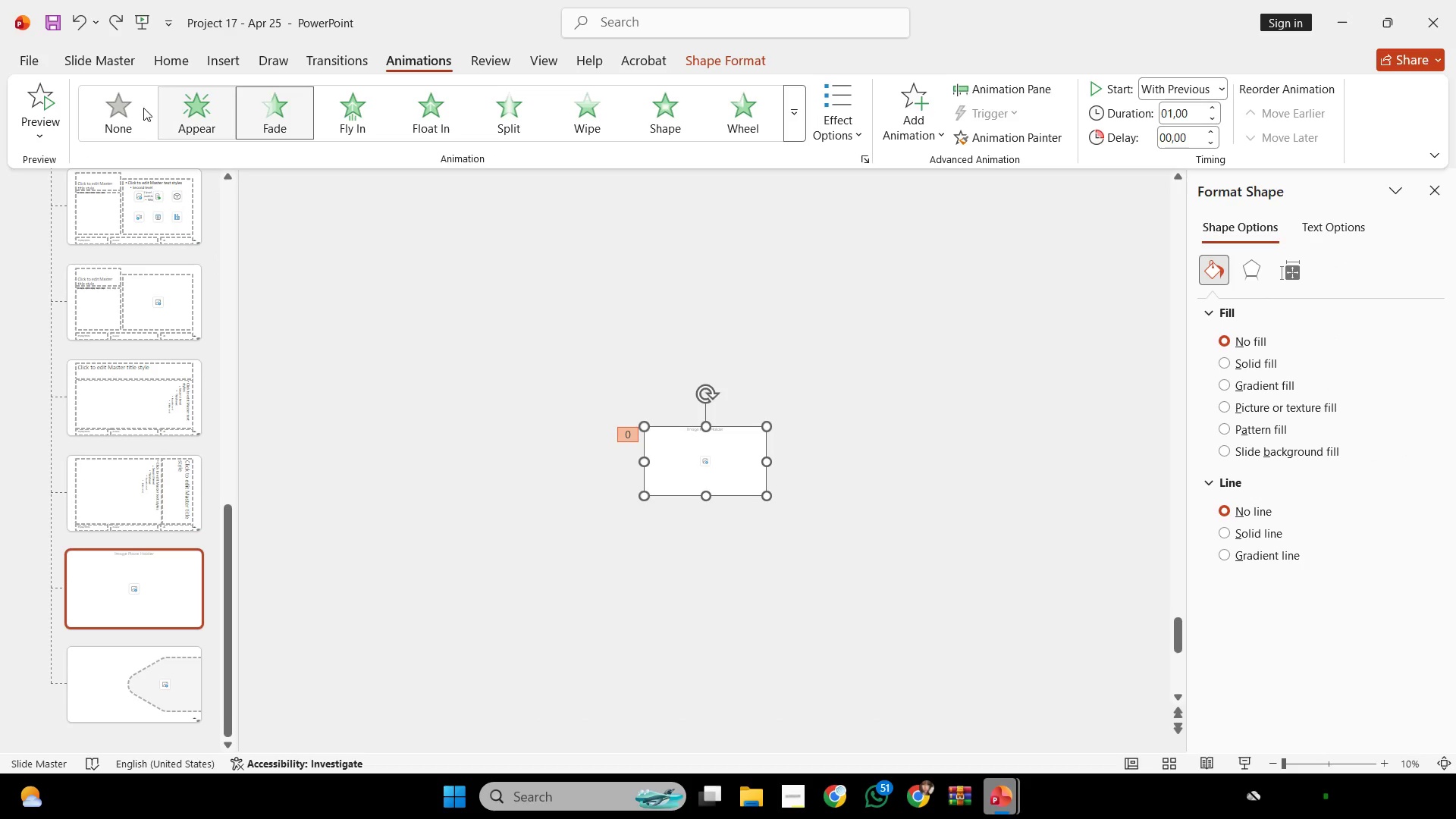 
left_click([141, 108])
 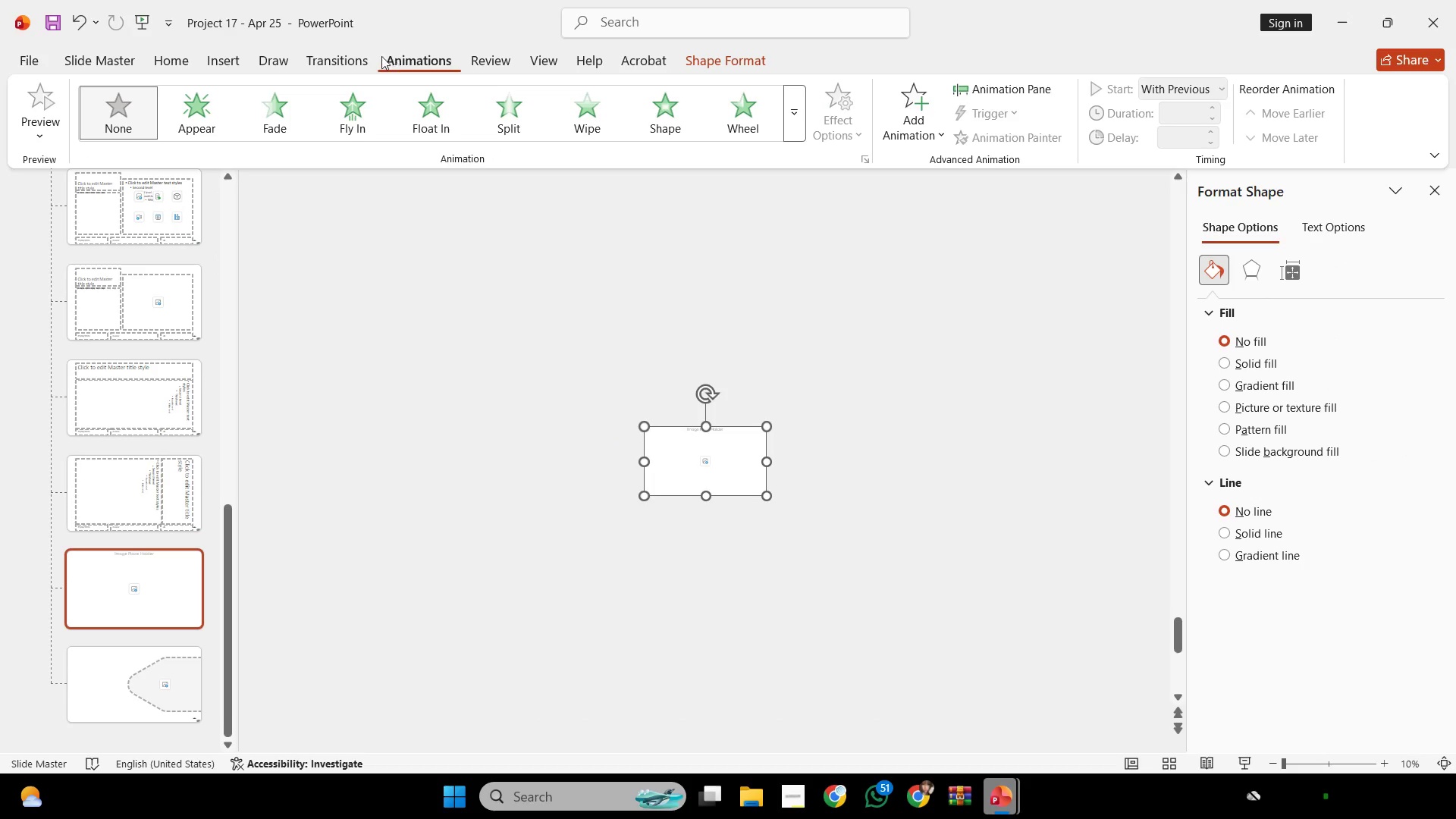 
left_click([367, 56])
 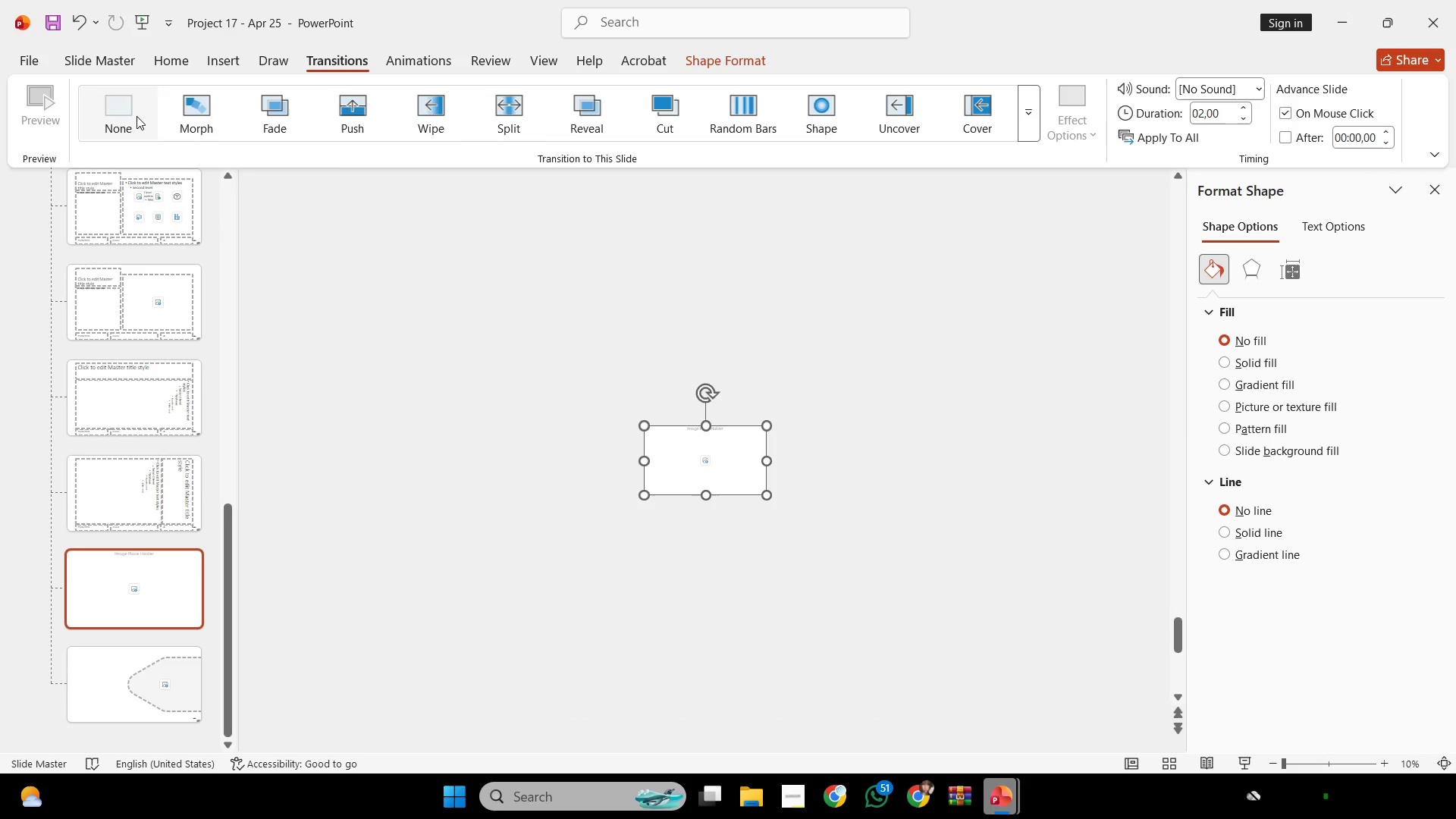 
double_click([469, 376])
 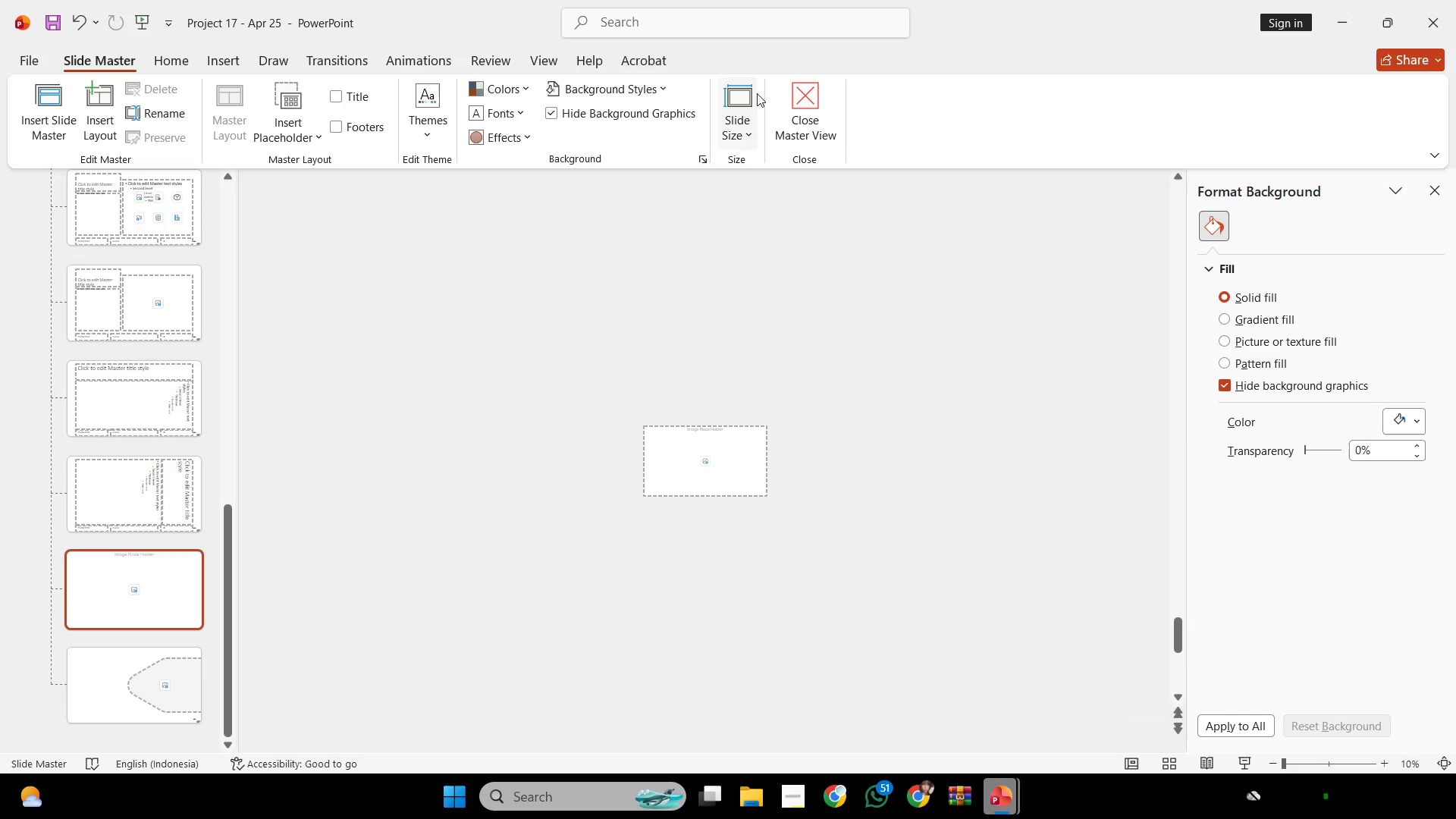 
left_click([817, 93])
 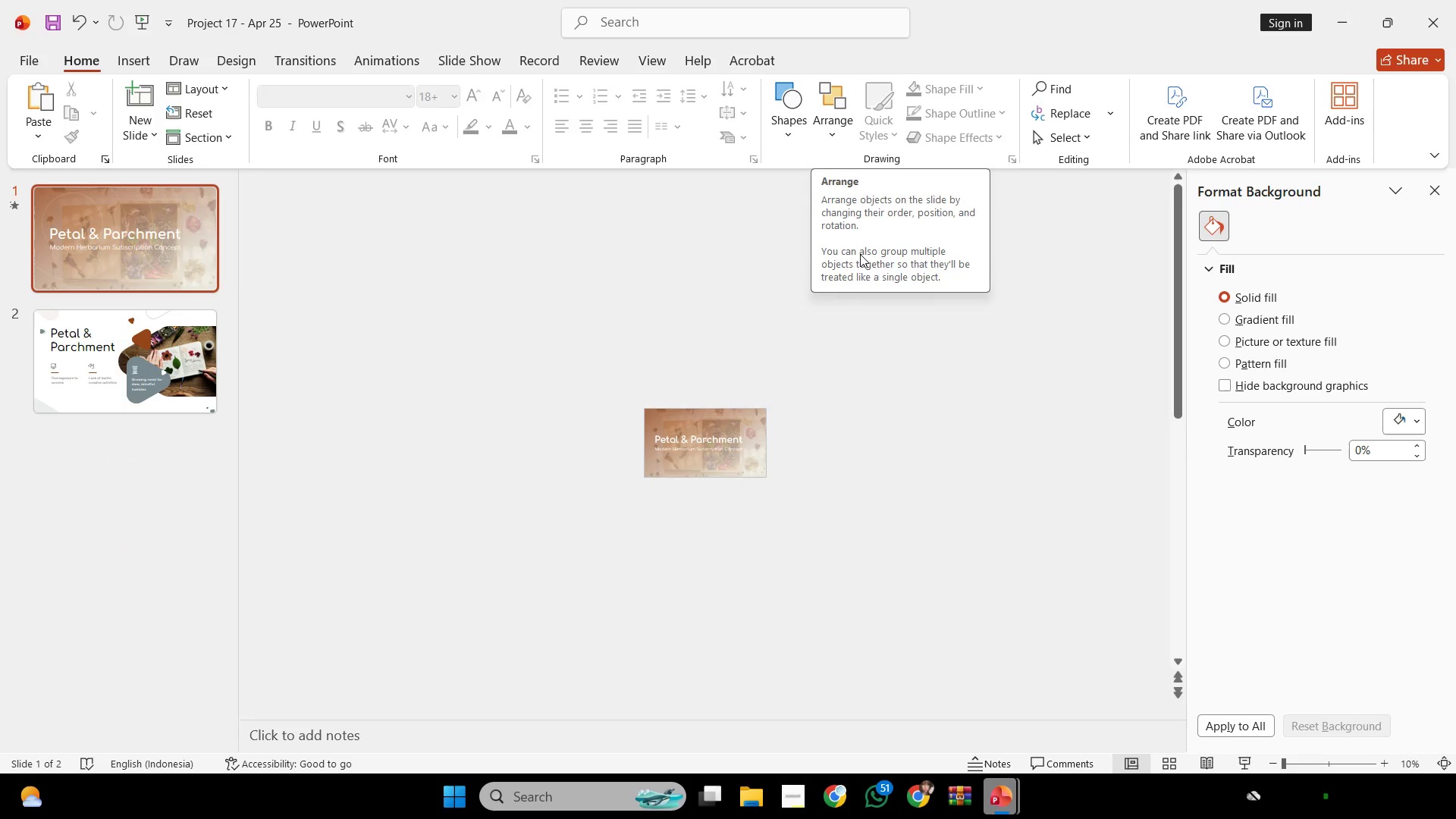 
wait(18.27)
 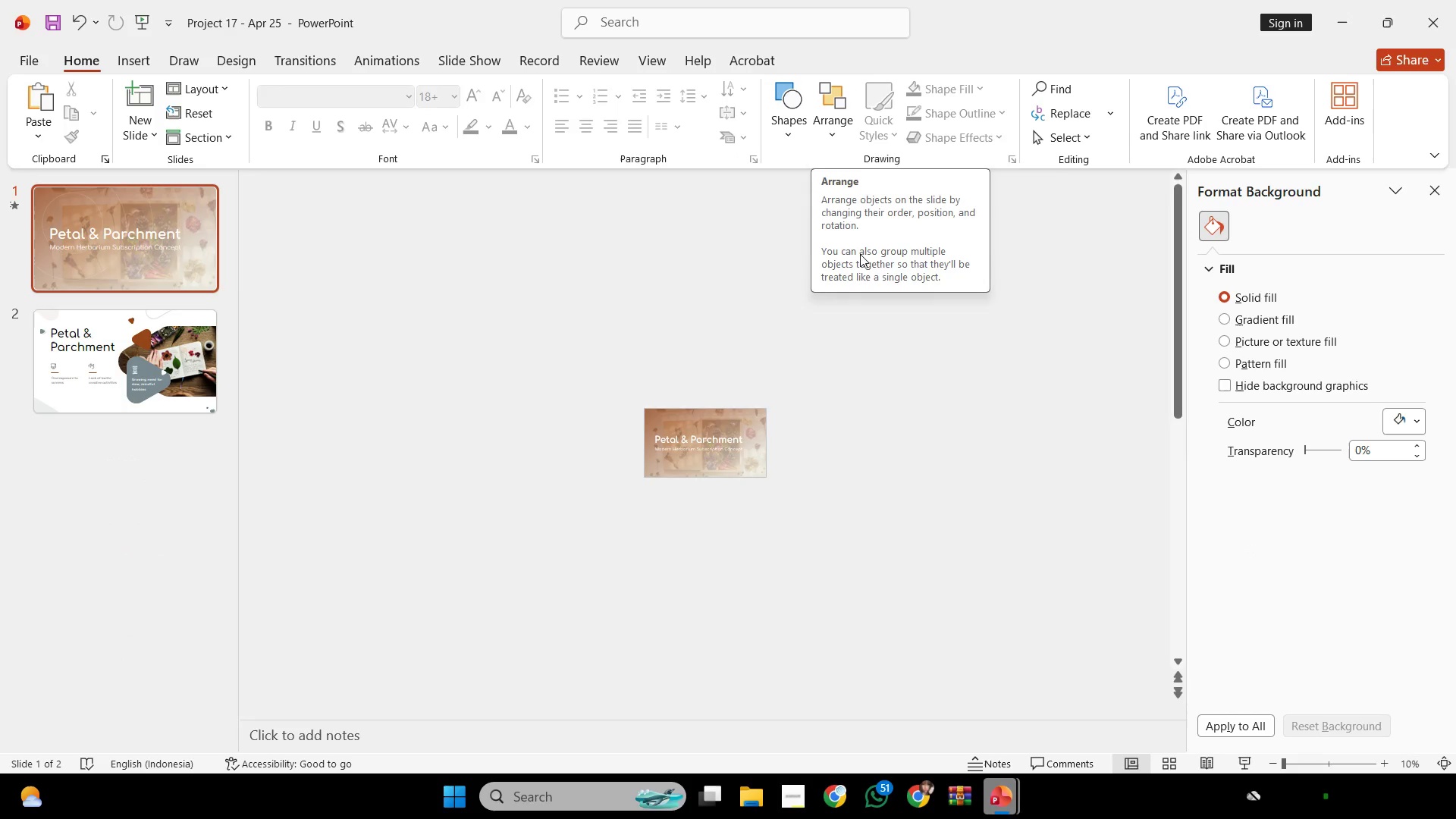 
left_click_drag(start_coordinate=[482, 362], to_coordinate=[1184, 725])
 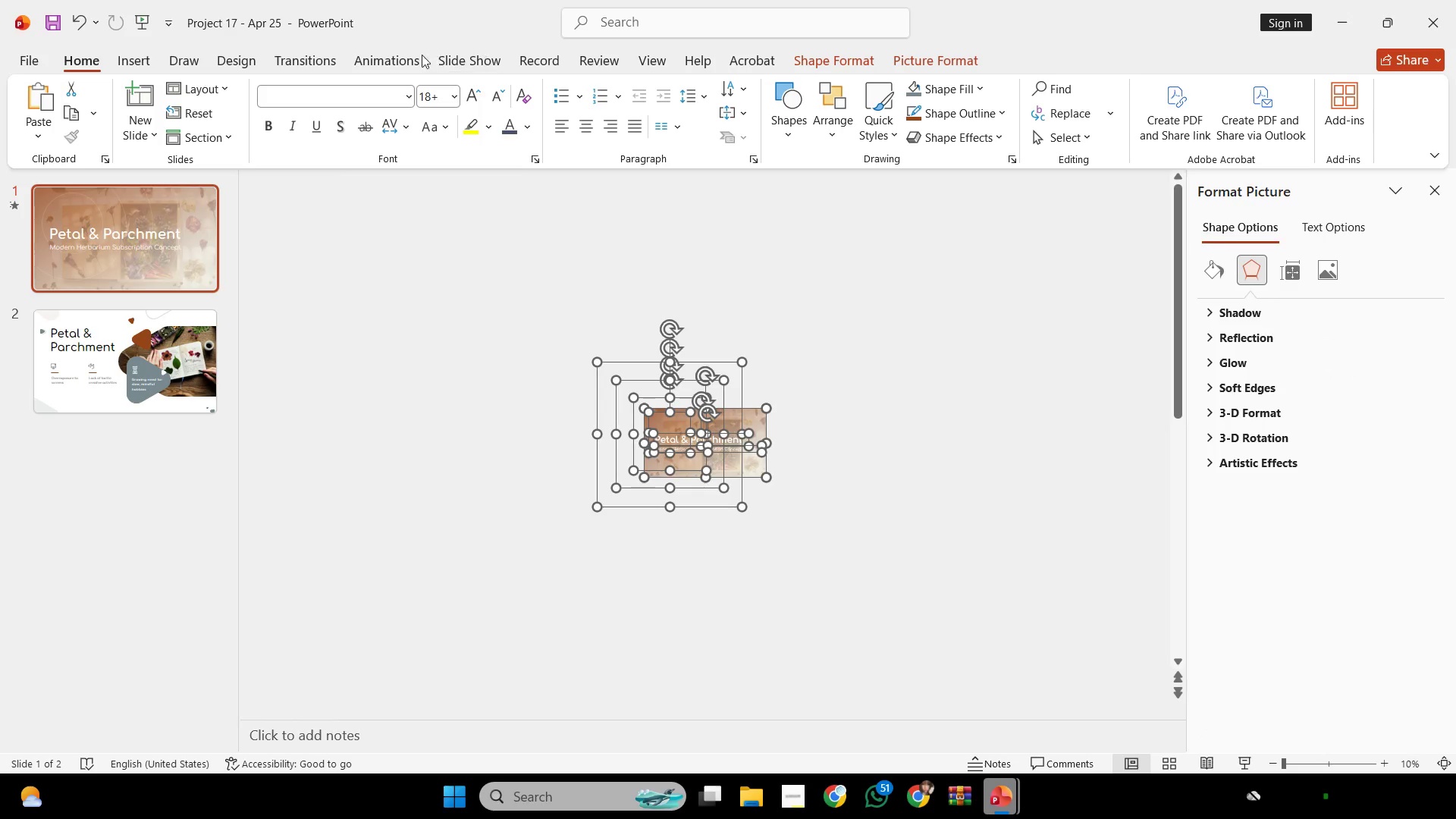 
left_click([413, 57])
 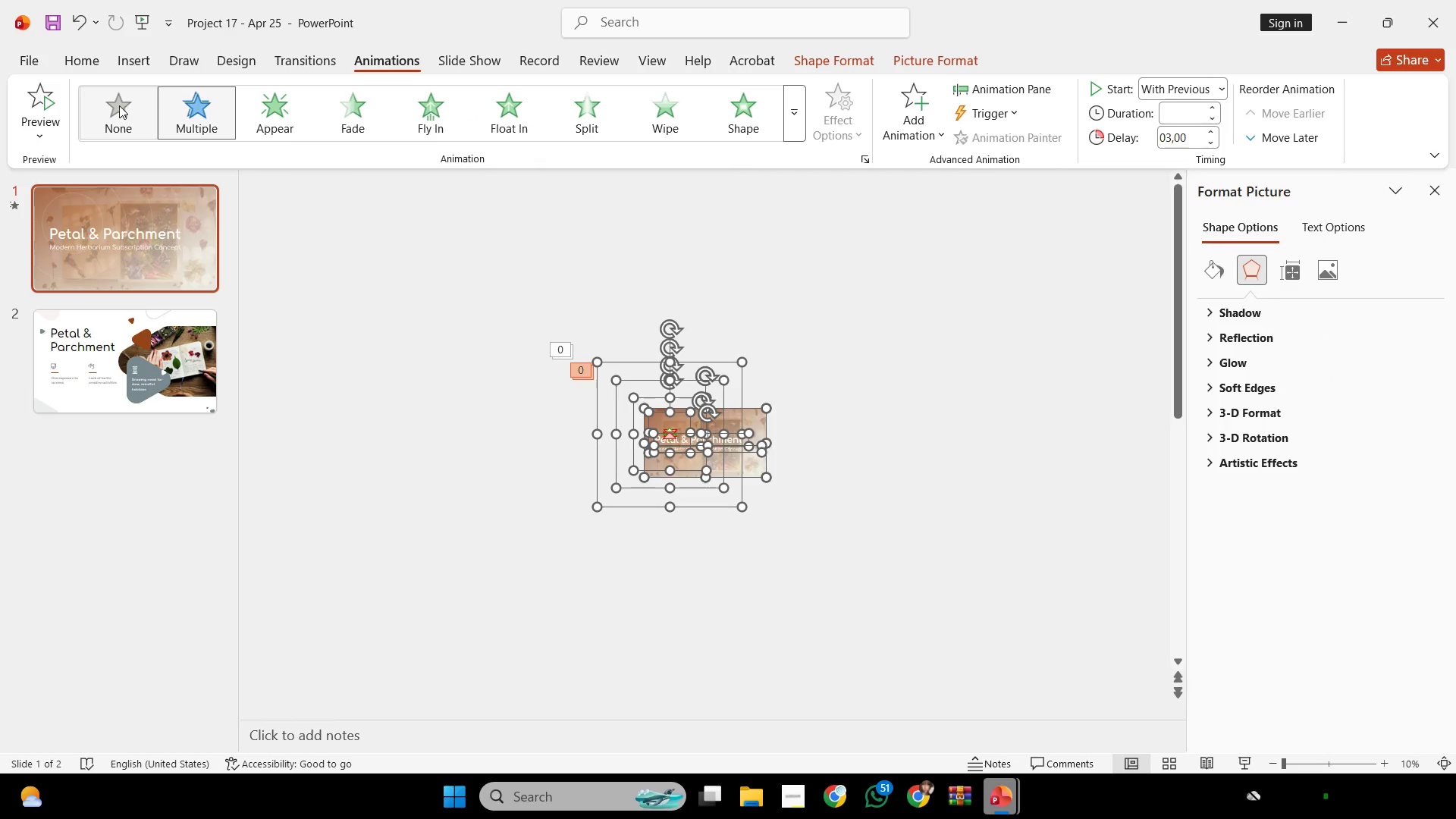 
left_click([119, 105])
 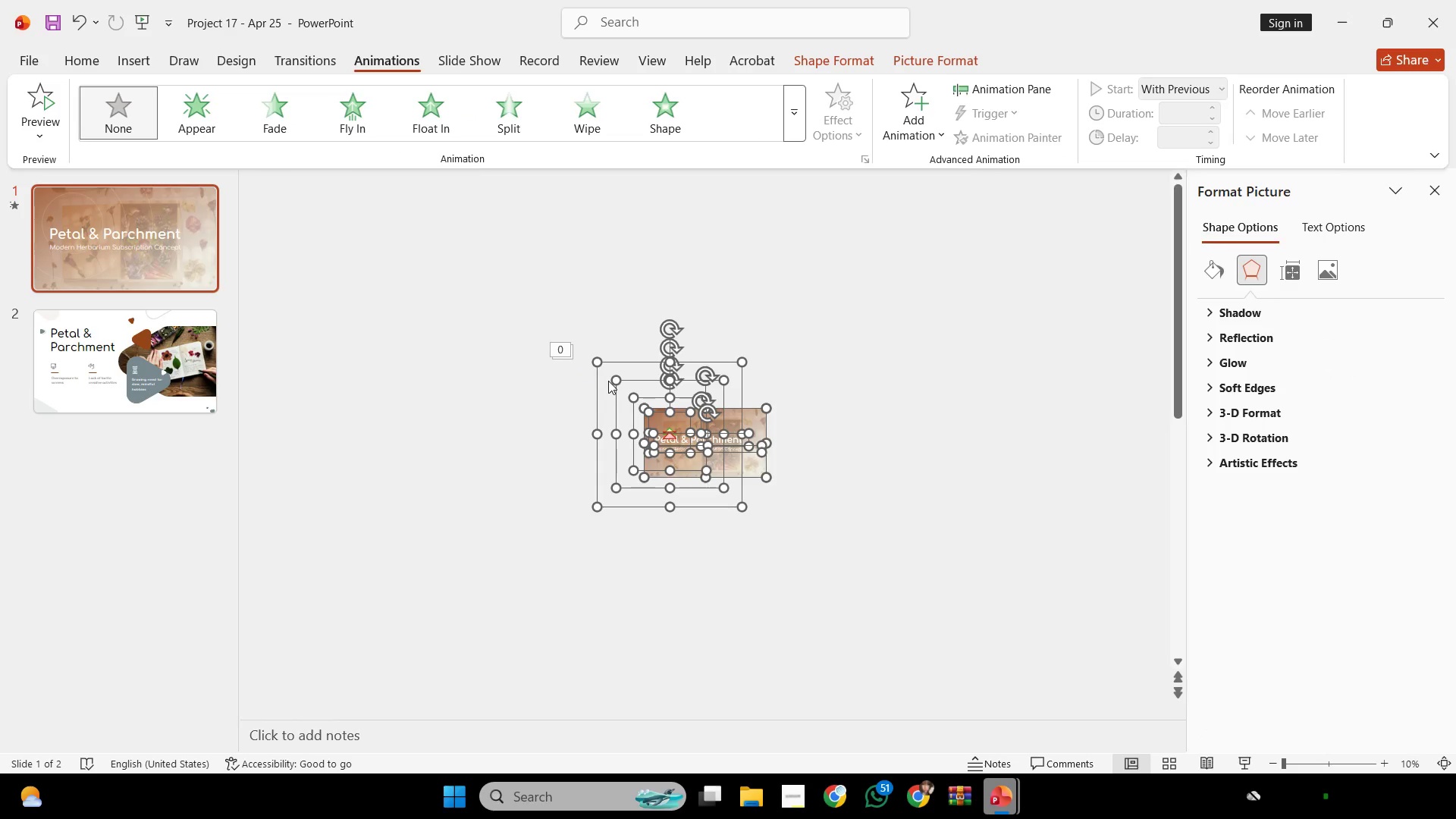 
wait(8.12)
 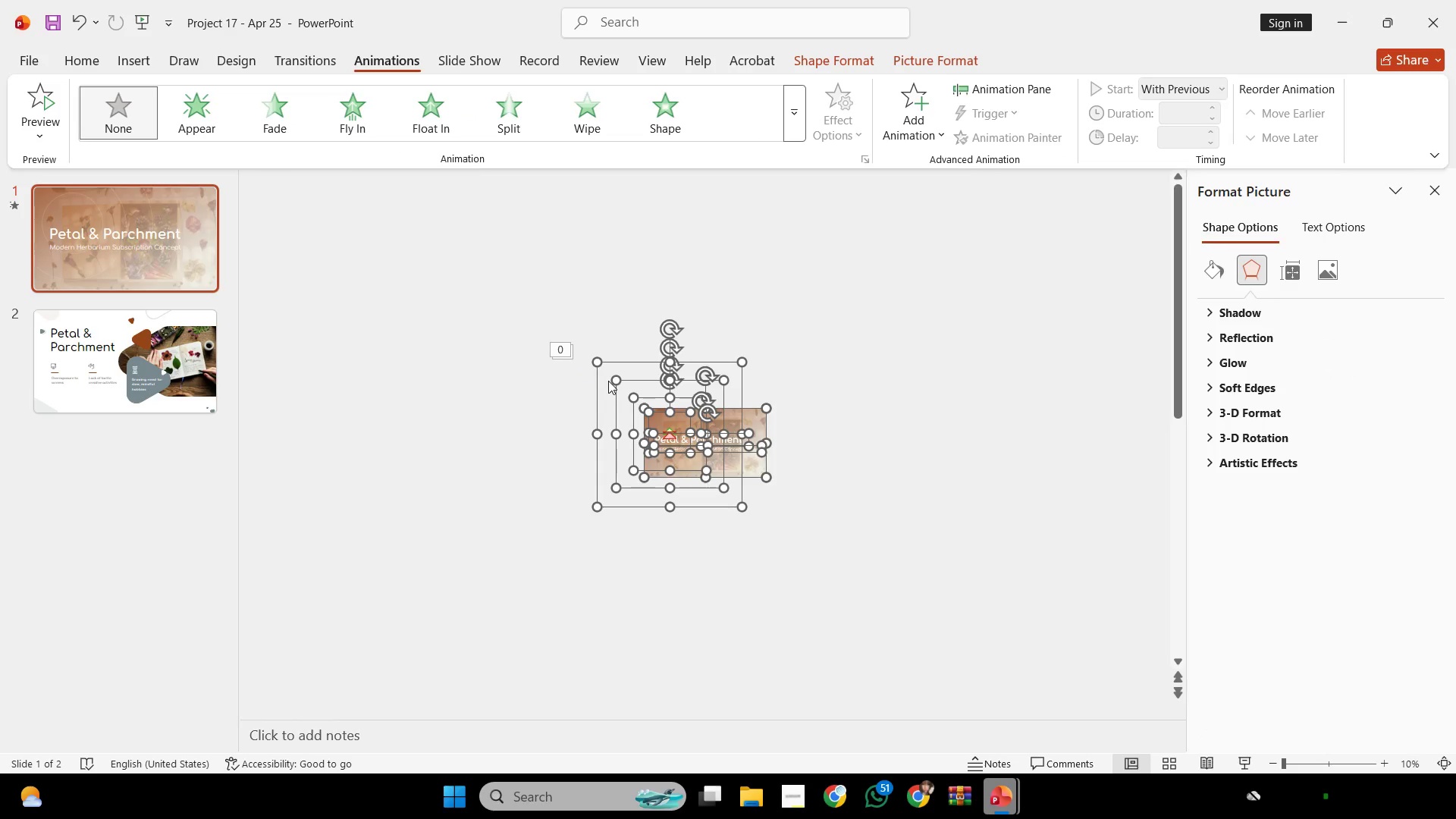 
left_click([322, 66])
 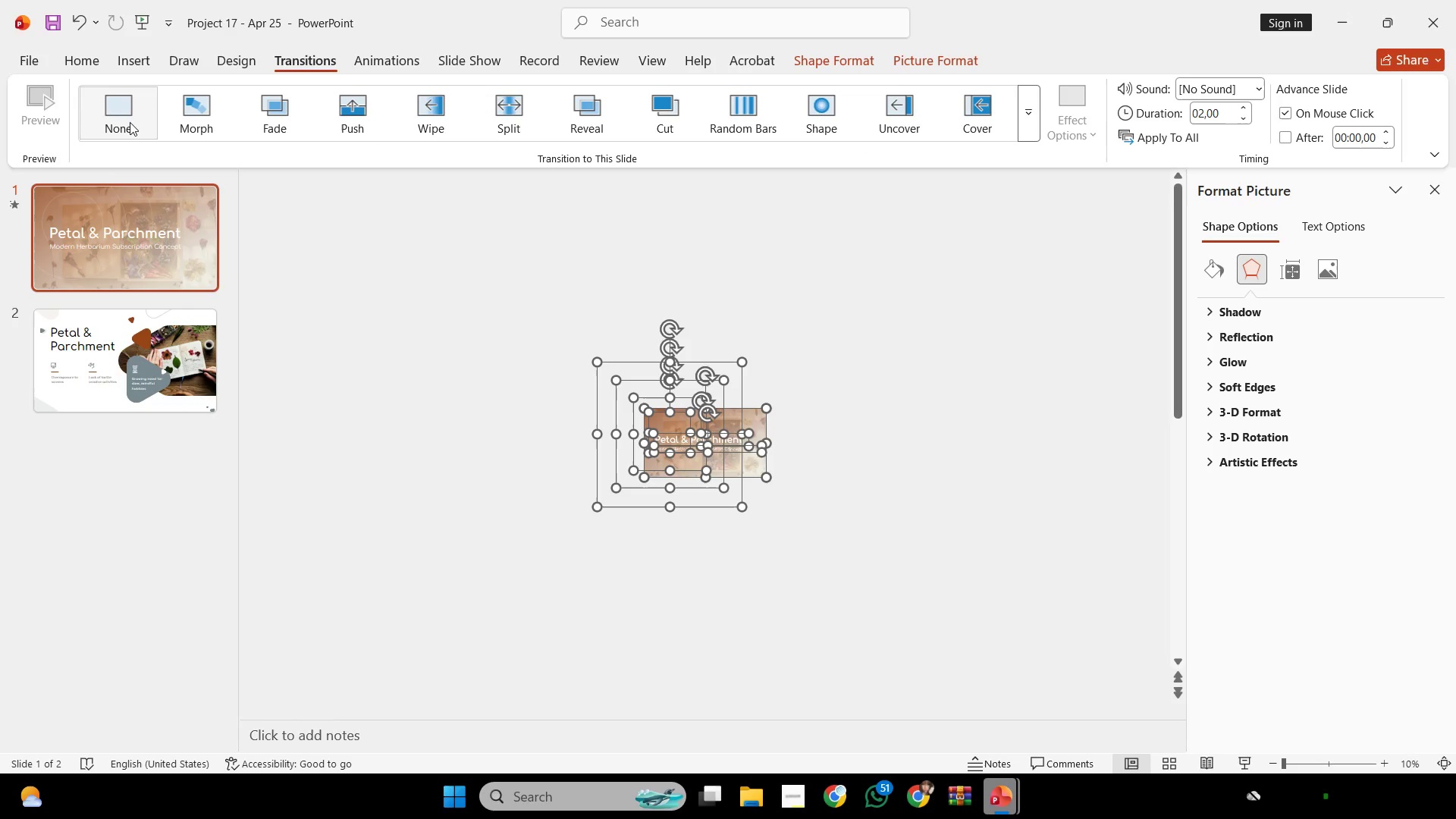 
left_click([130, 122])
 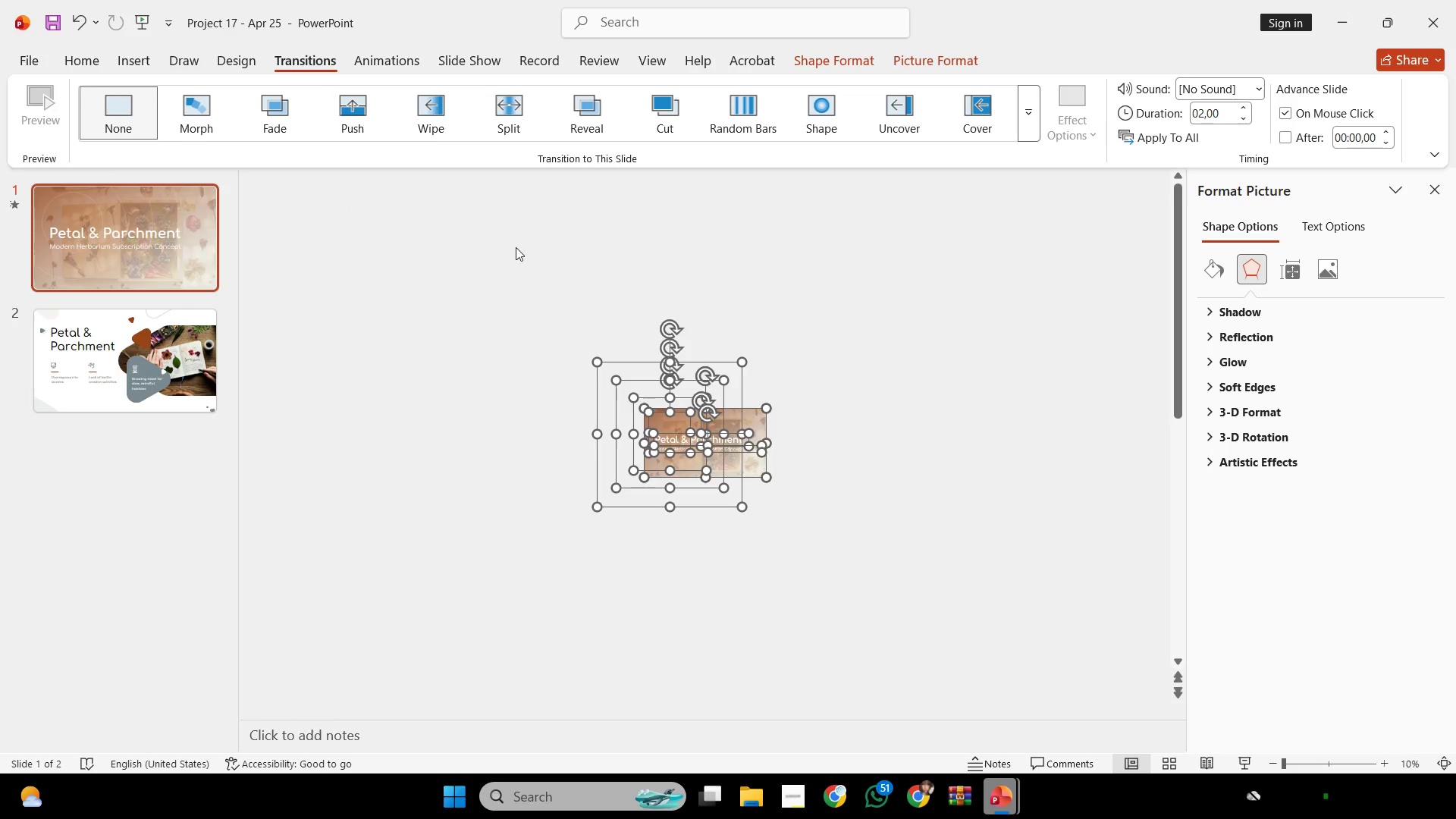 
left_click([555, 245])
 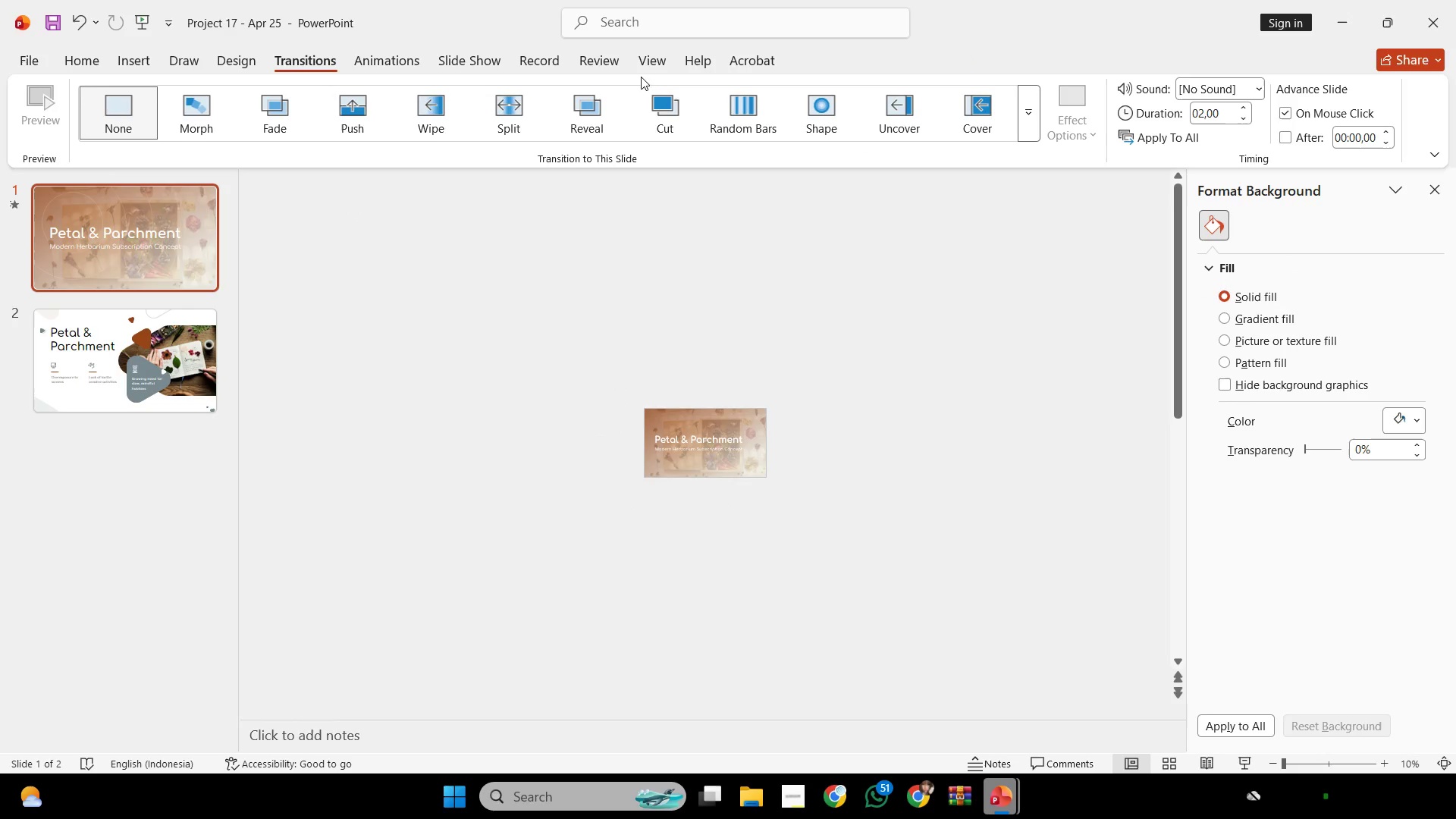 
left_click([642, 67])
 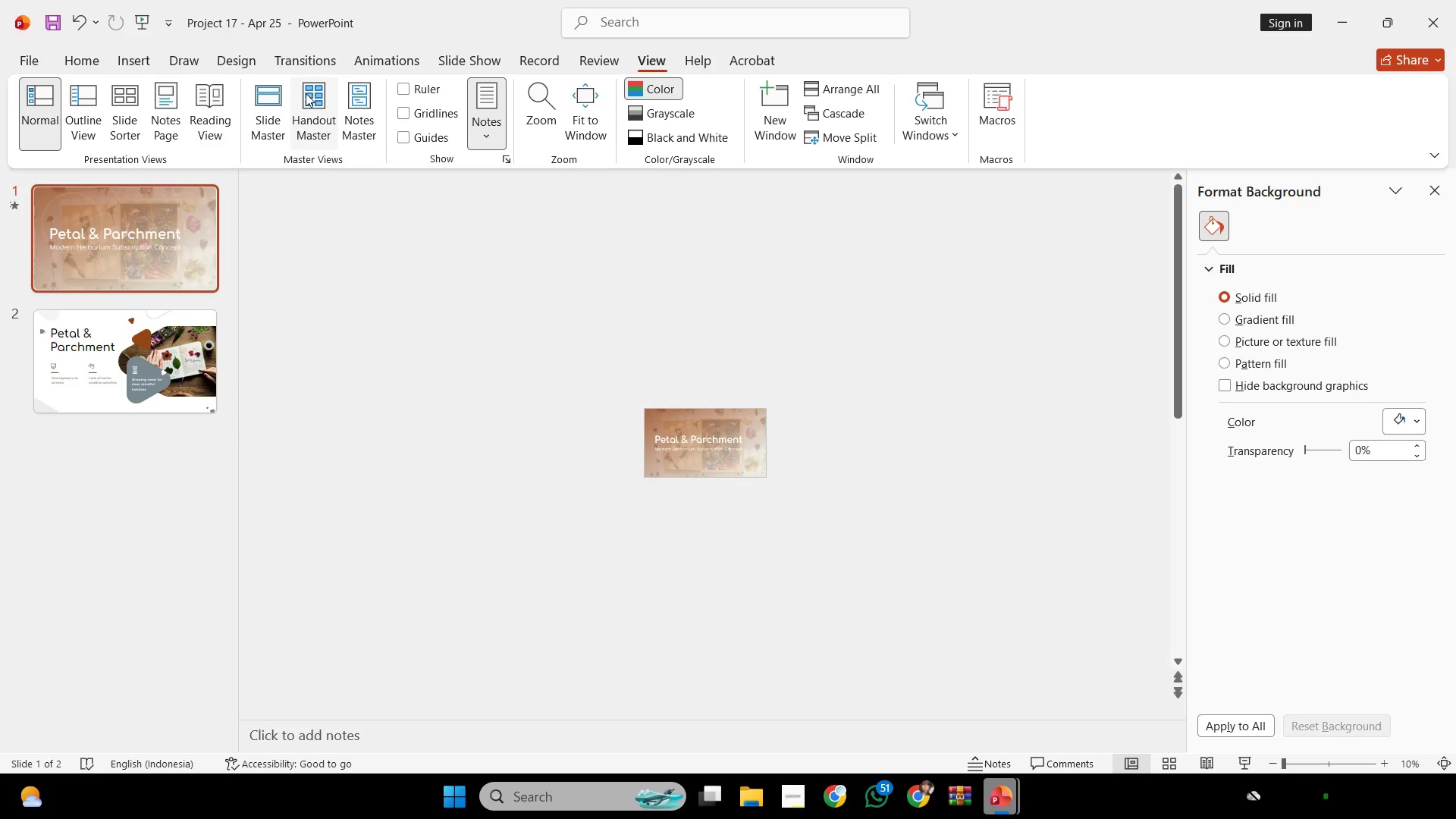 
left_click([269, 105])
 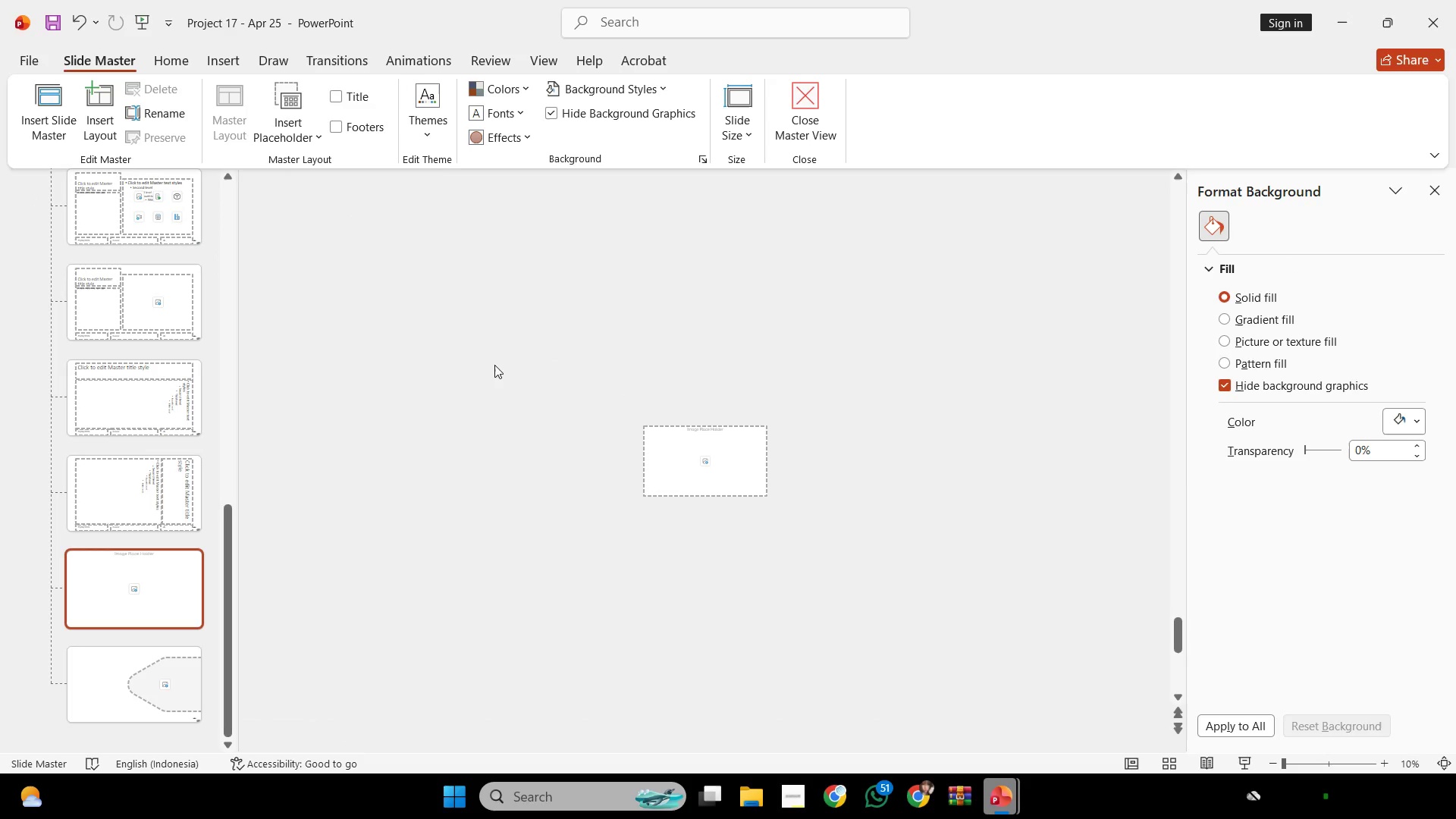 
left_click_drag(start_coordinate=[500, 369], to_coordinate=[969, 708])
 